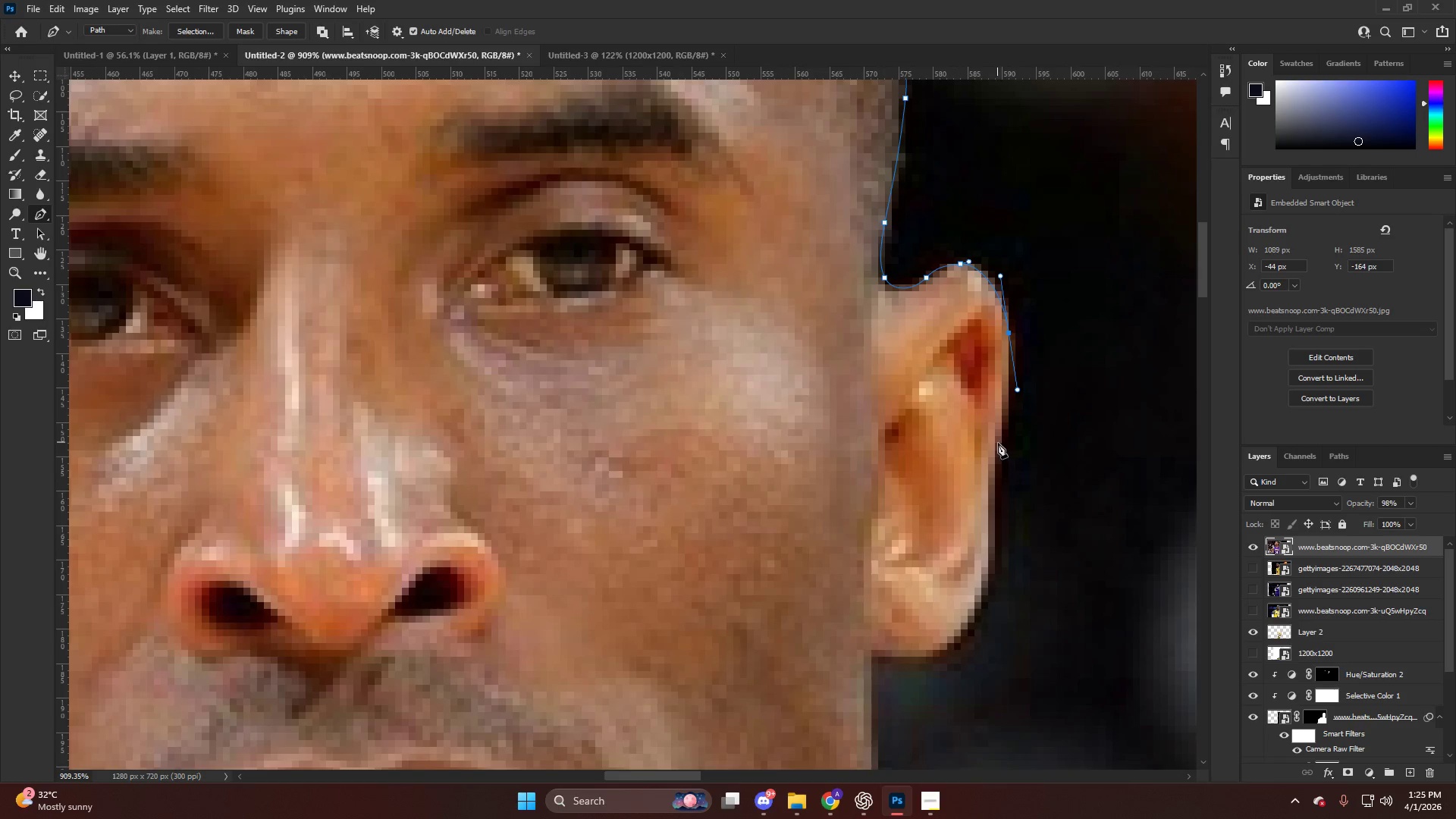 
left_click_drag(start_coordinate=[996, 443], to_coordinate=[1000, 479])
 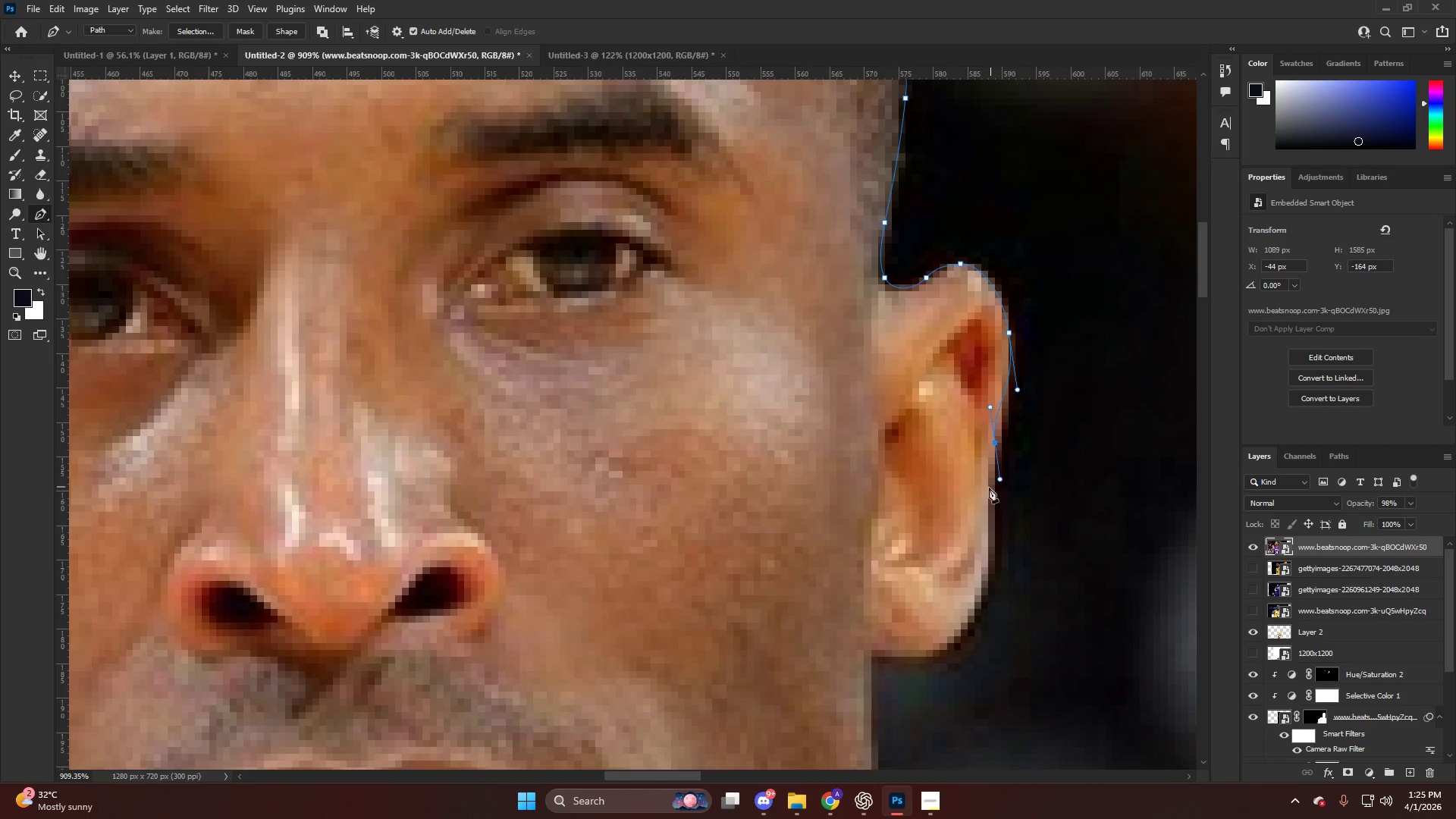 
left_click_drag(start_coordinate=[990, 472], to_coordinate=[989, 510])
 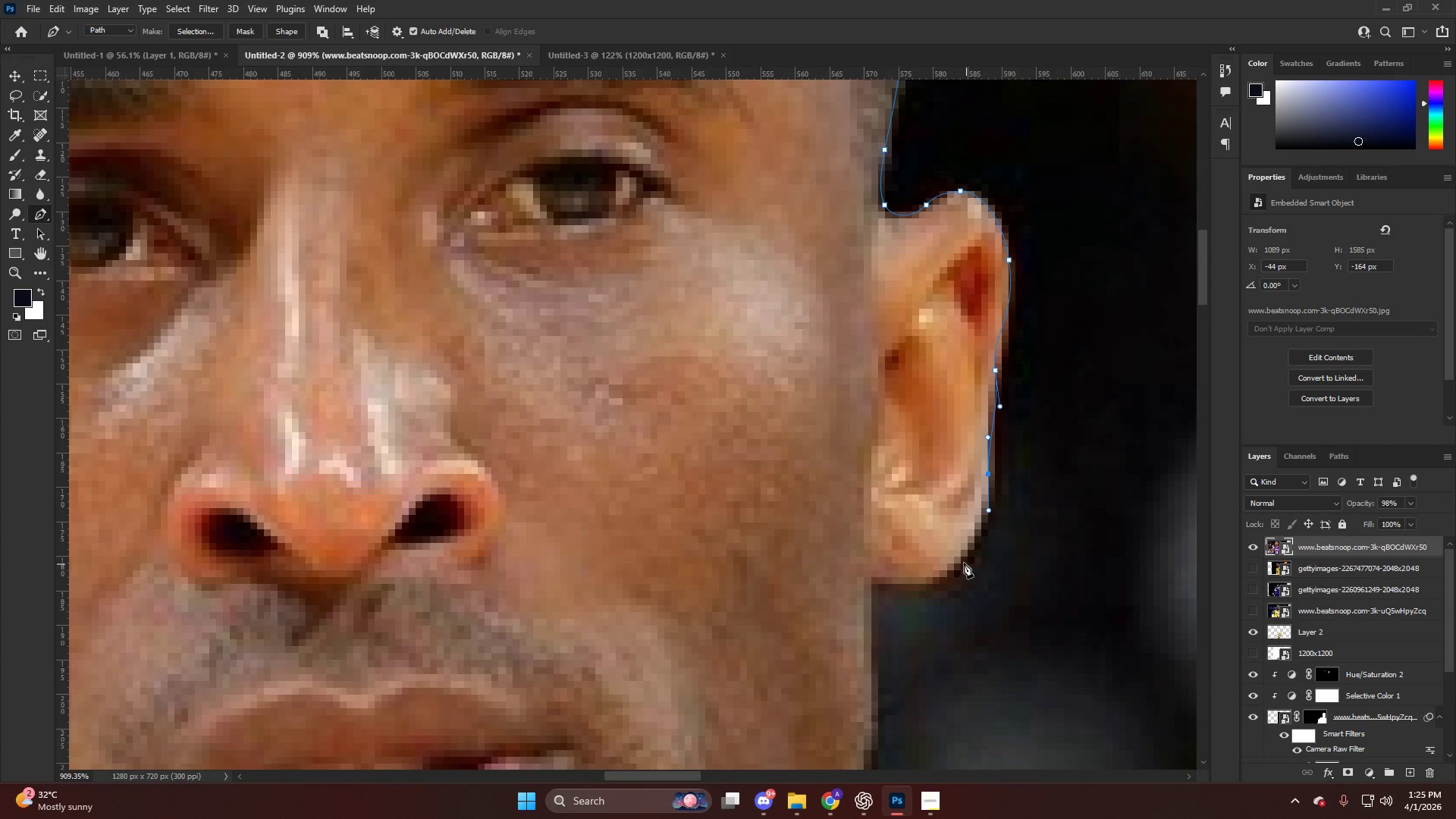 
scroll: coordinate [988, 488], scroll_direction: down, amount: 6.0
 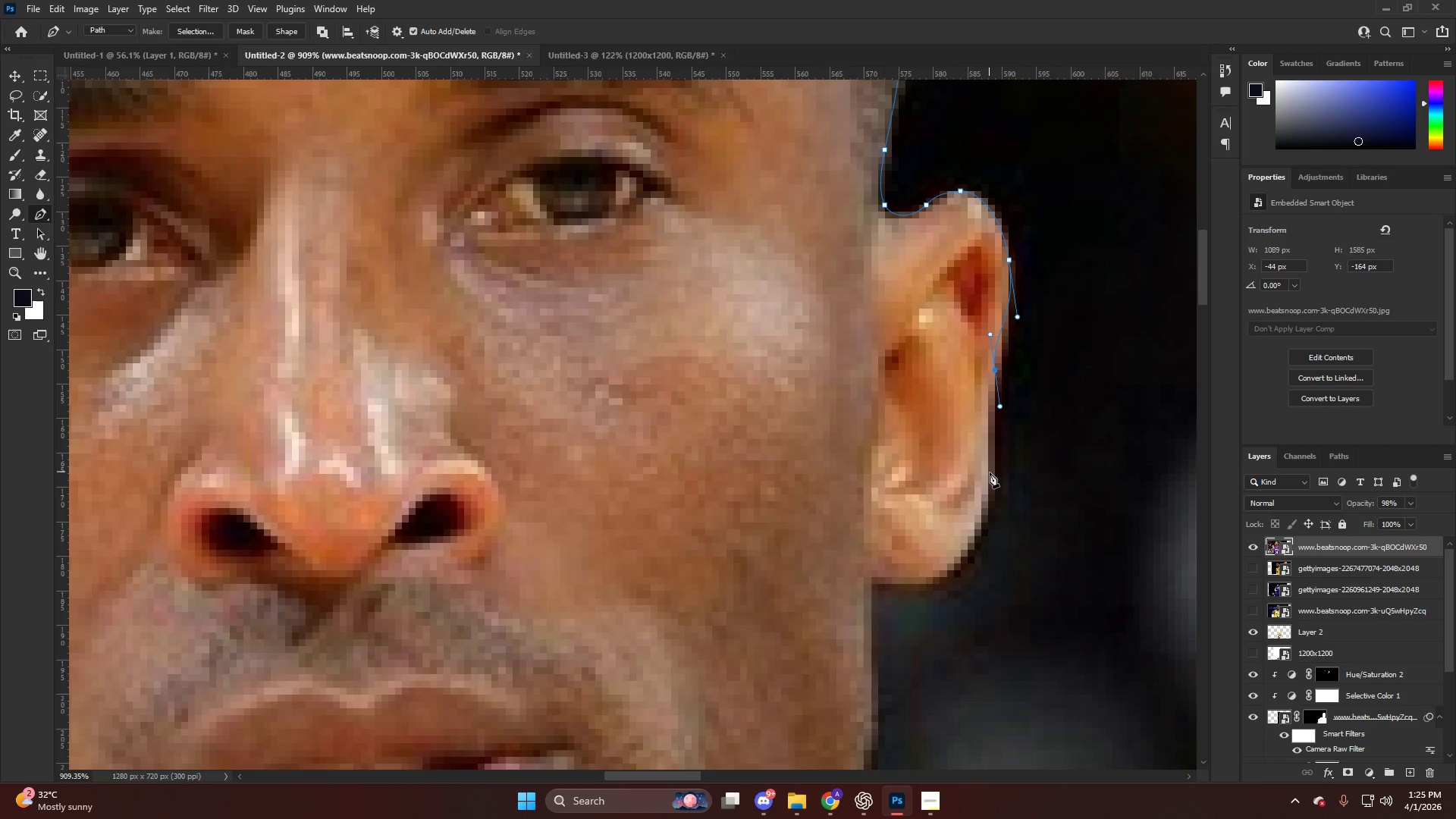 
left_click_drag(start_coordinate=[959, 560], to_coordinate=[937, 582])
 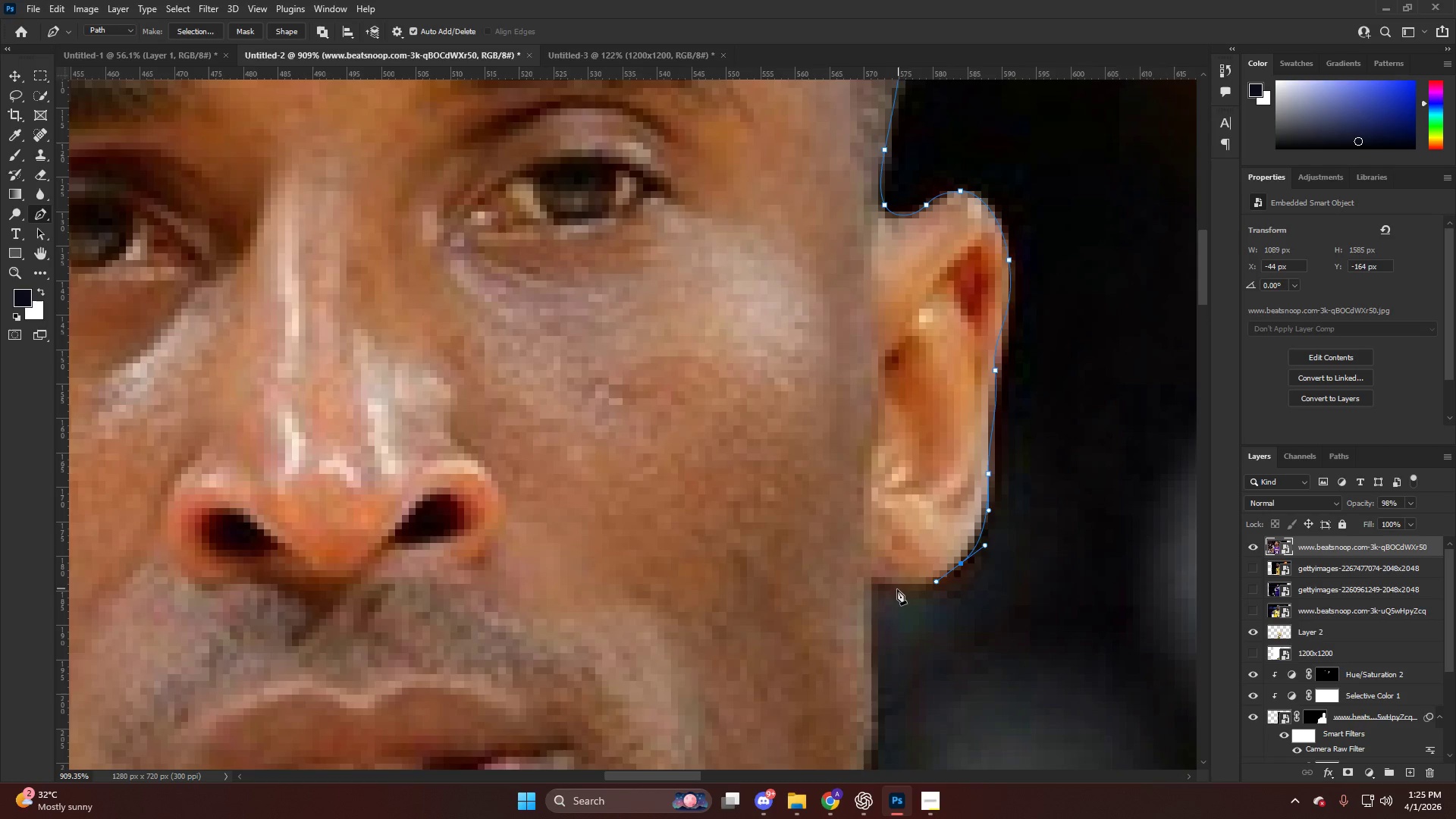 
left_click_drag(start_coordinate=[893, 588], to_coordinate=[875, 585])
 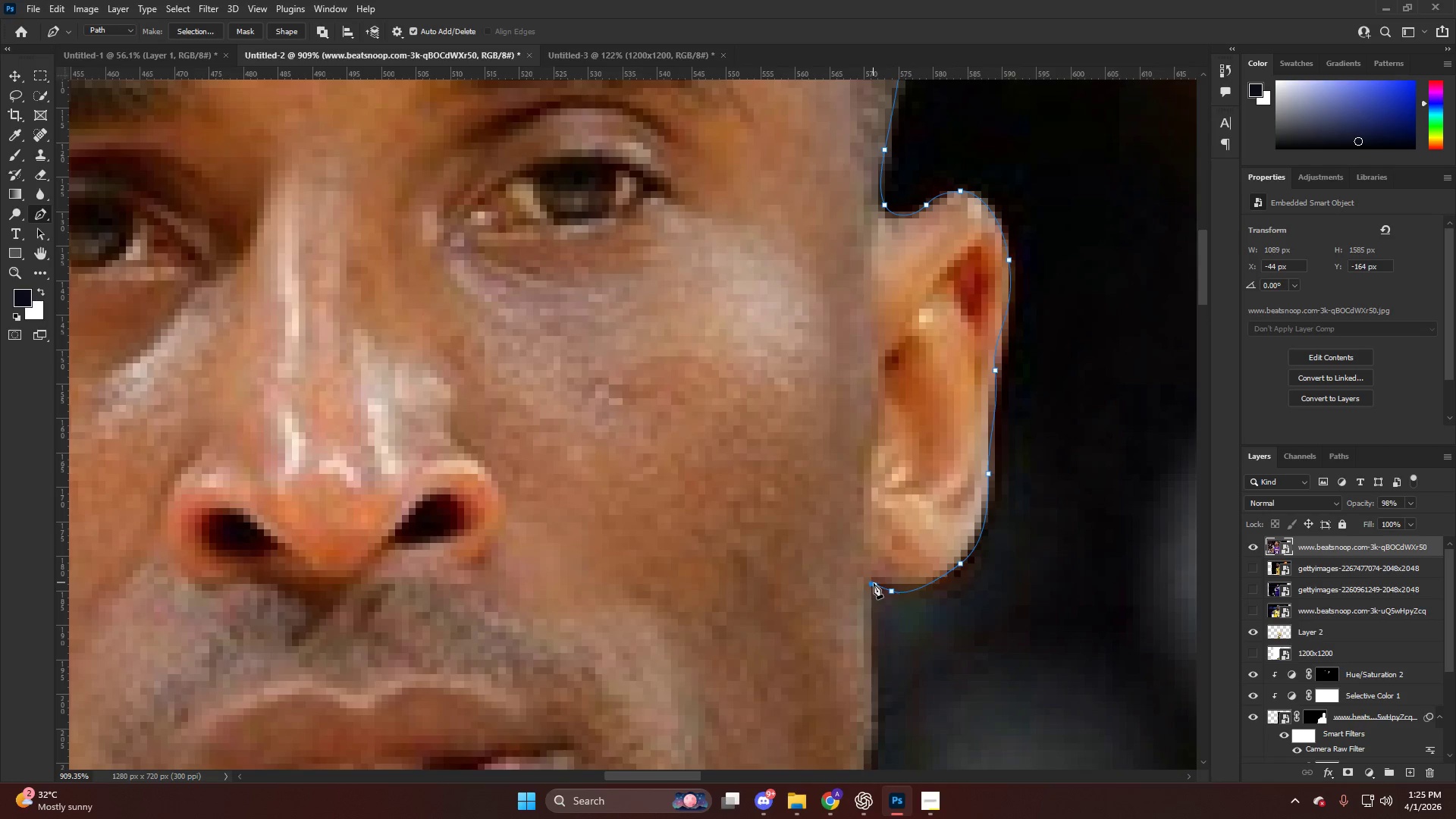 
key(Alt+AltLeft)
 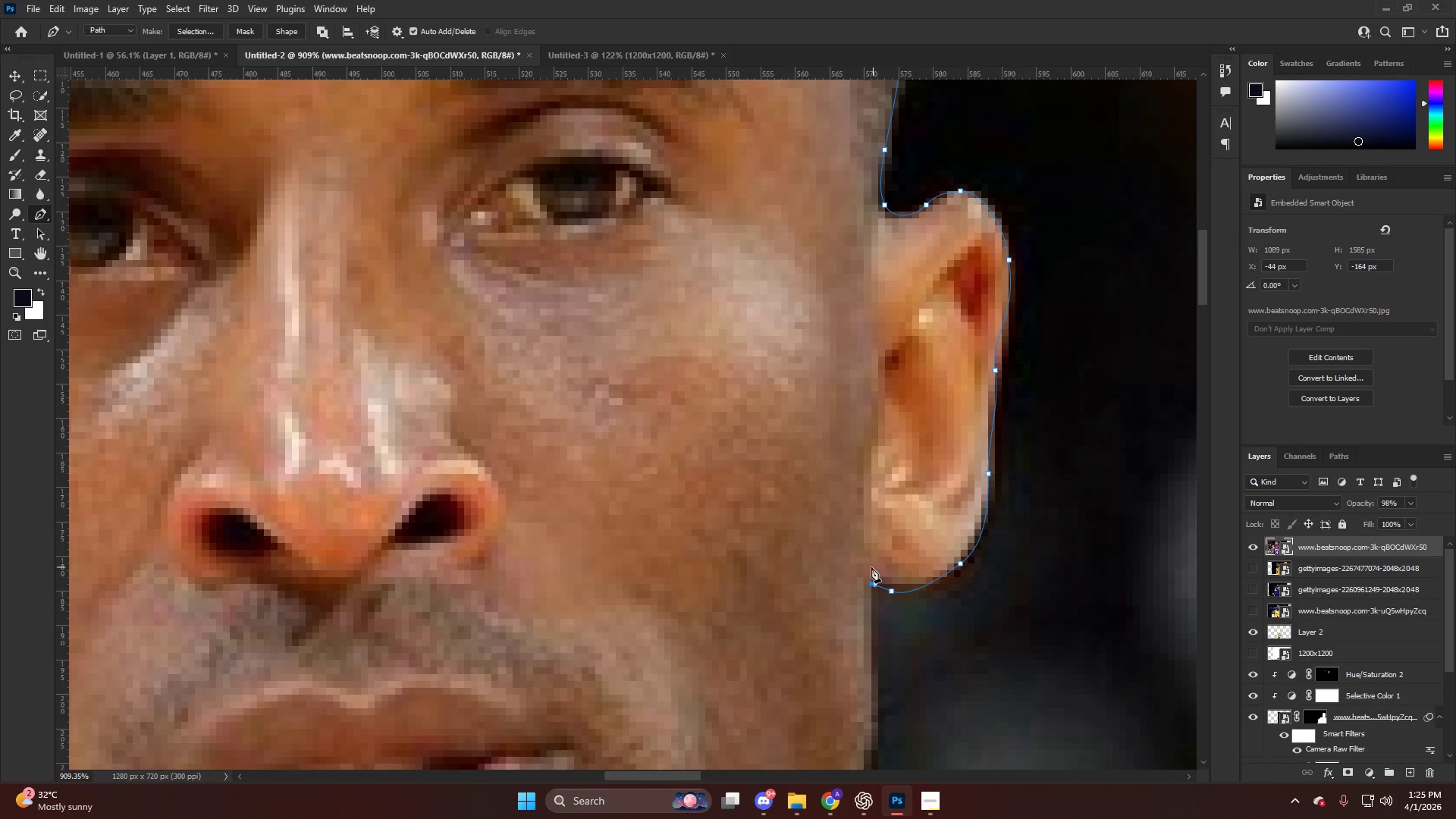 
key(Alt+AltLeft)
 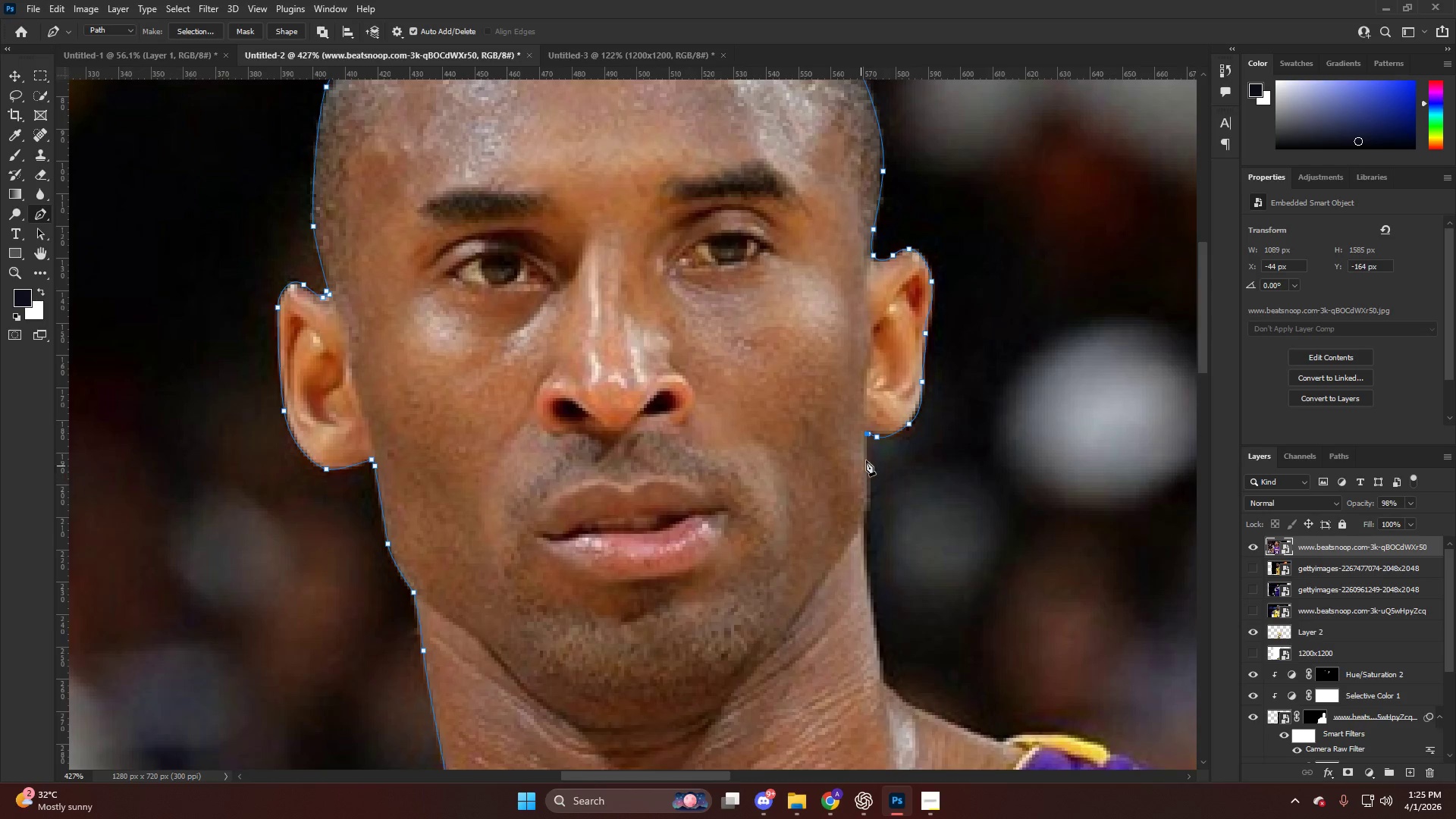 
hold_key(key=AltLeft, duration=0.42)
 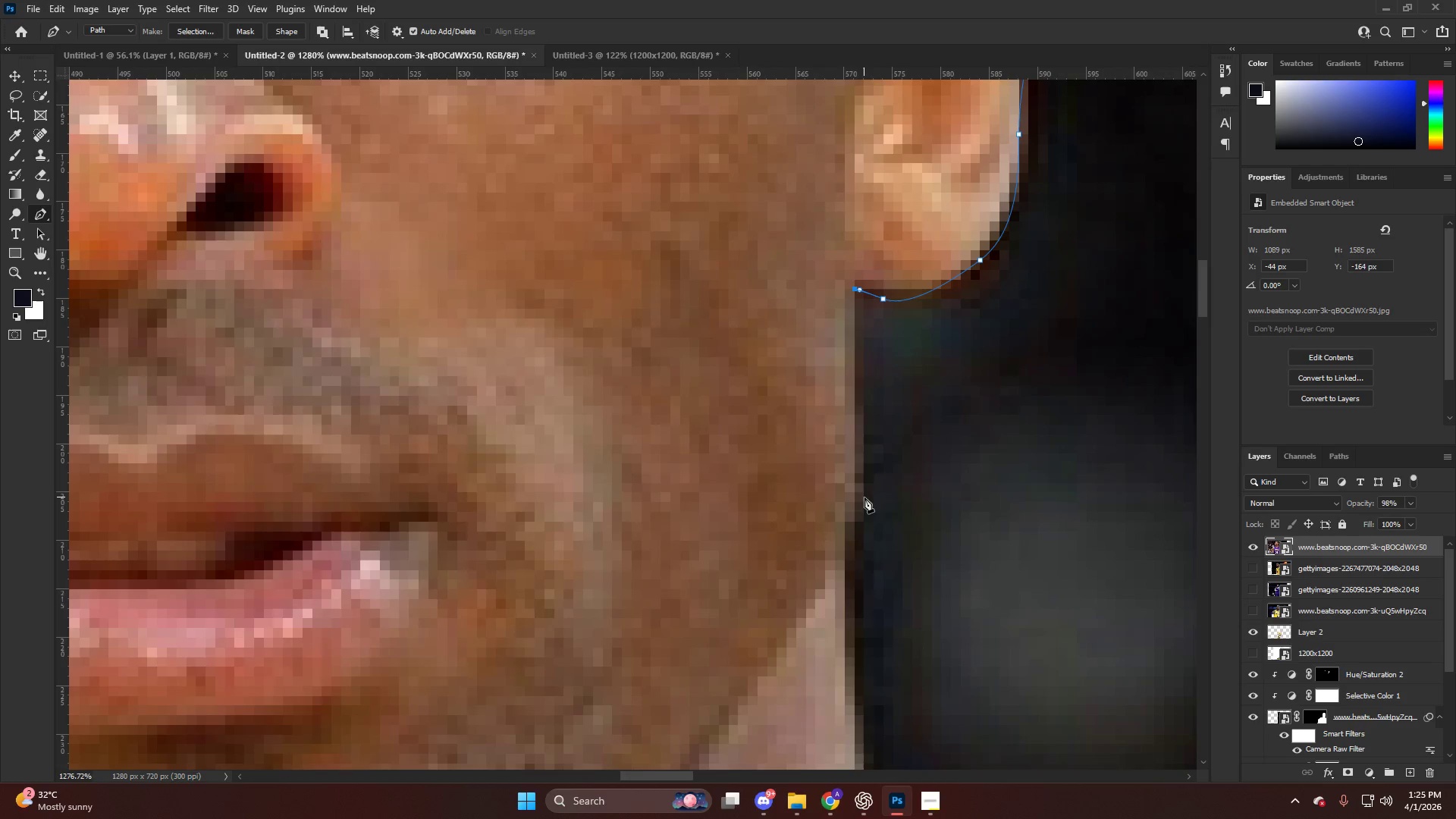 
left_click_drag(start_coordinate=[864, 497], to_coordinate=[865, 516])
 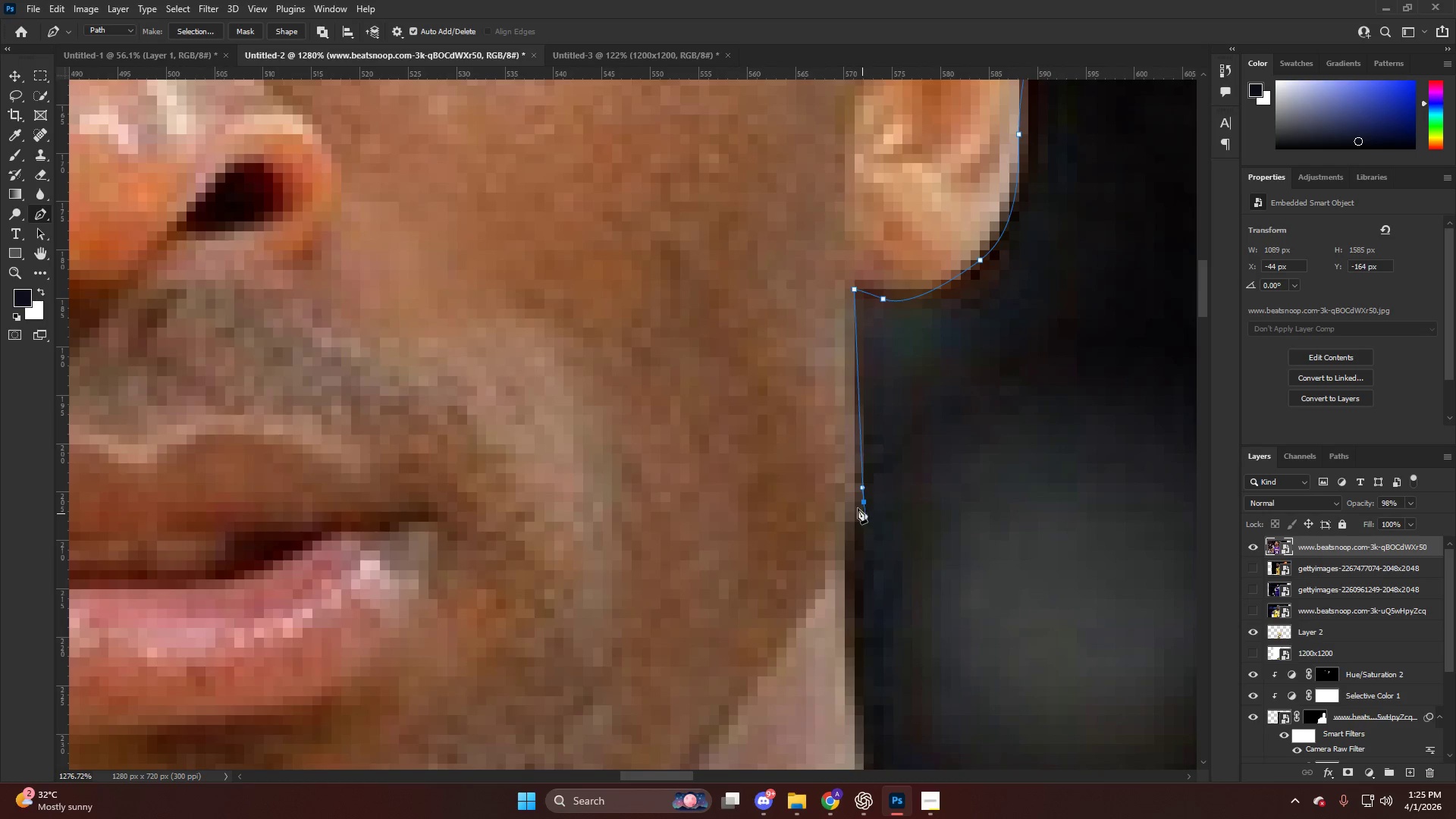 
scroll: coordinate [869, 494], scroll_direction: down, amount: 19.0
 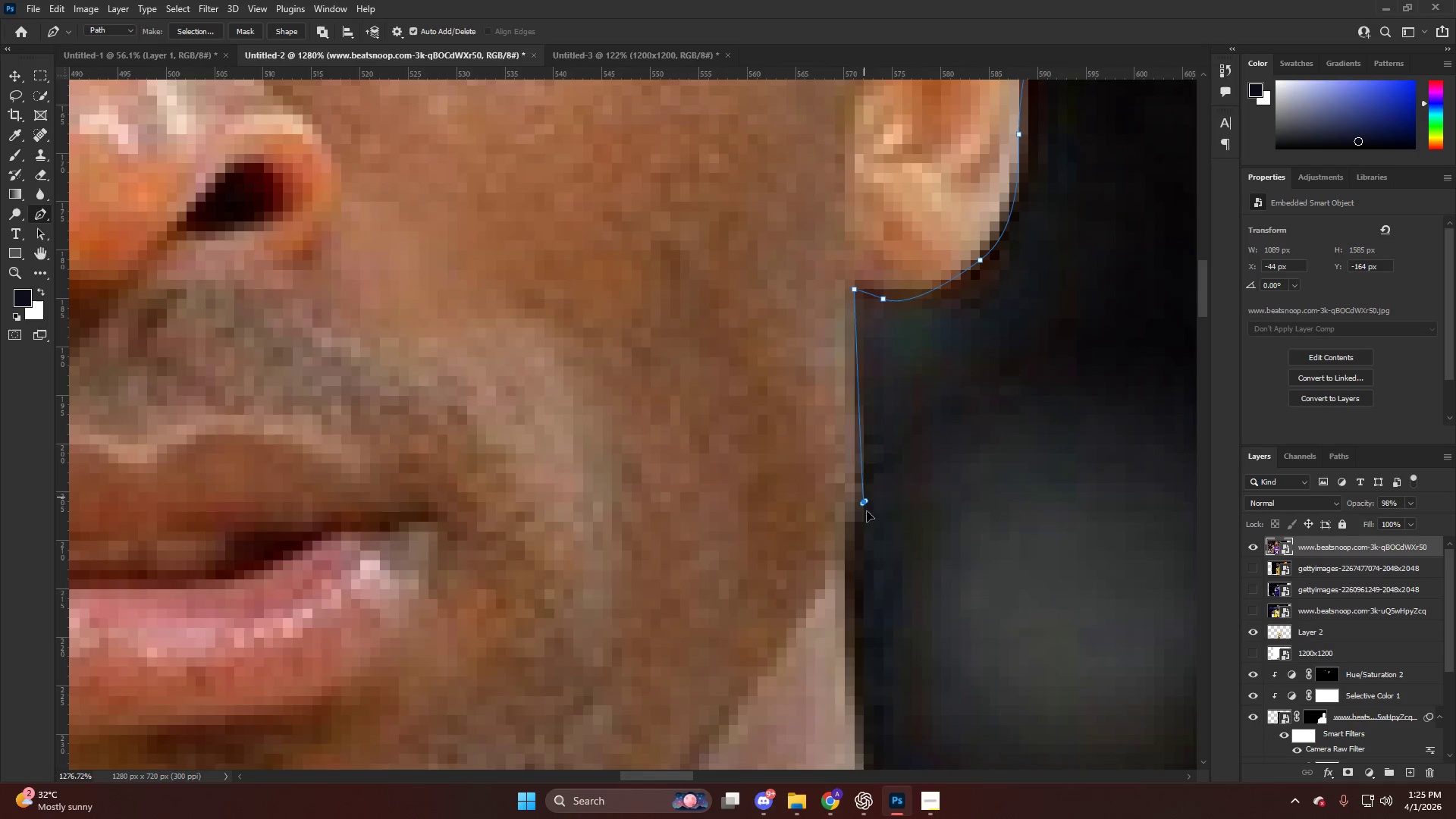 
key(Control+ControlLeft)
 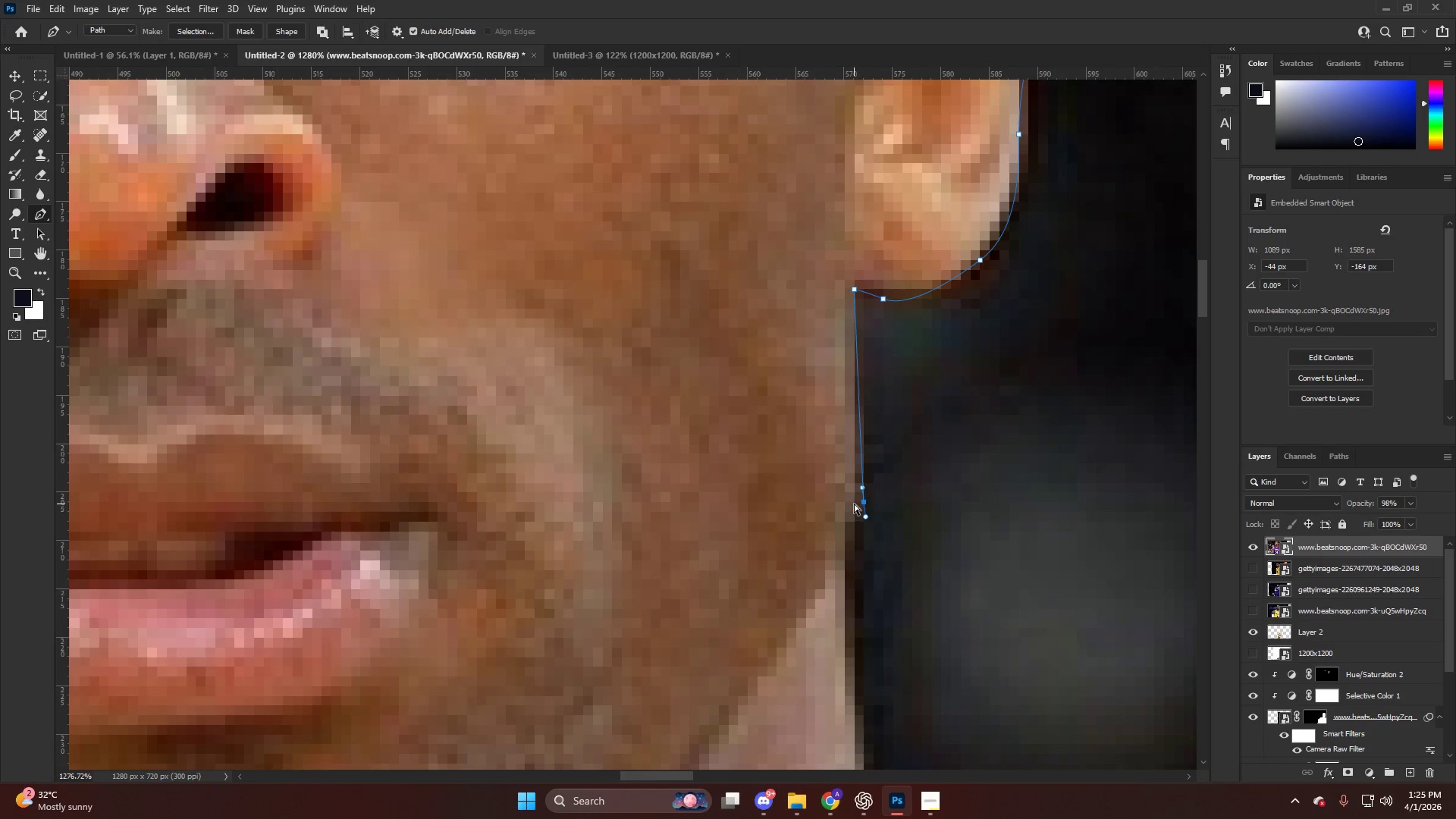 
key(Control+Z)
 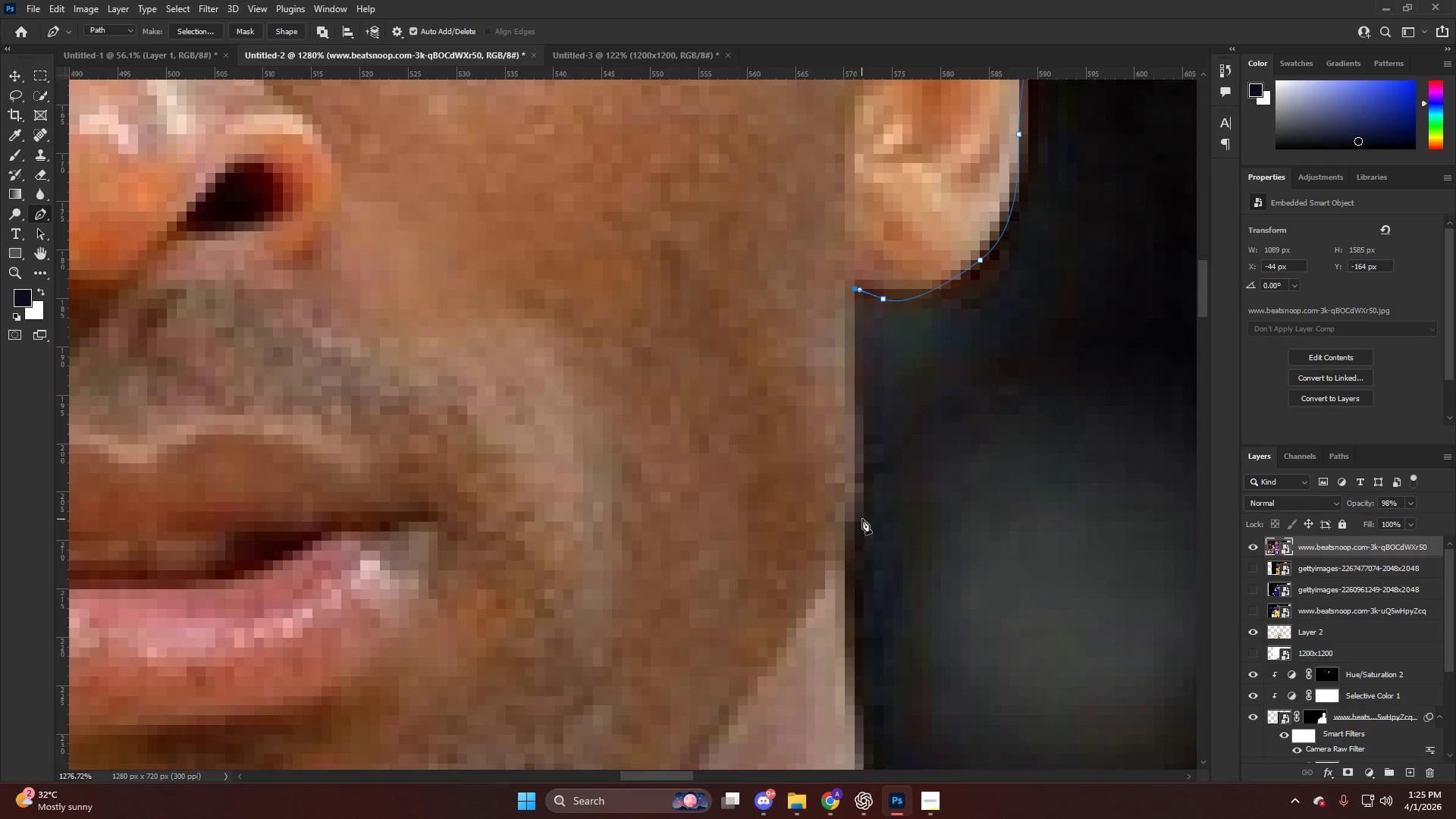 
left_click_drag(start_coordinate=[863, 500], to_coordinate=[864, 514])
 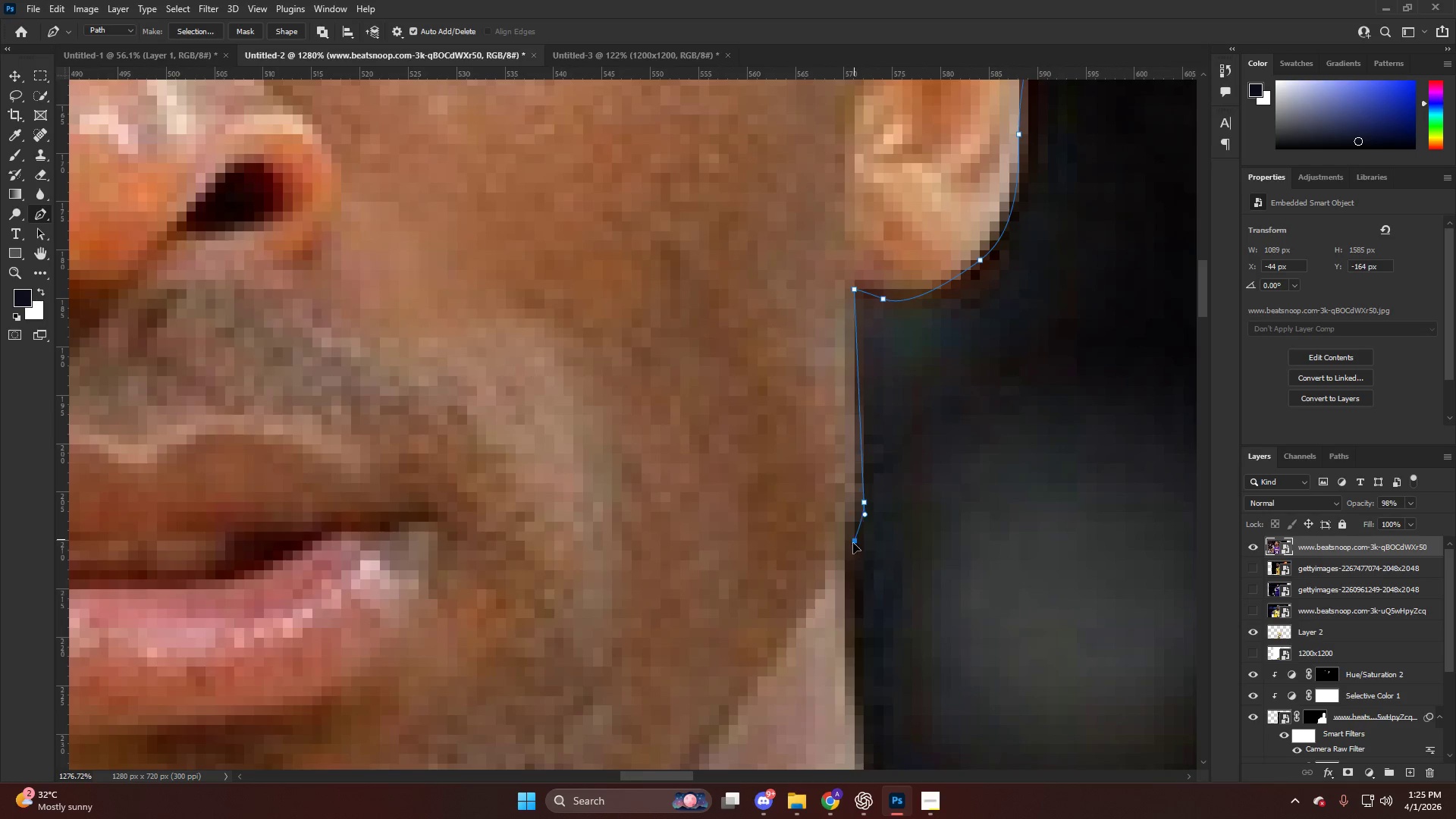 
hold_key(key=AltLeft, duration=0.42)
 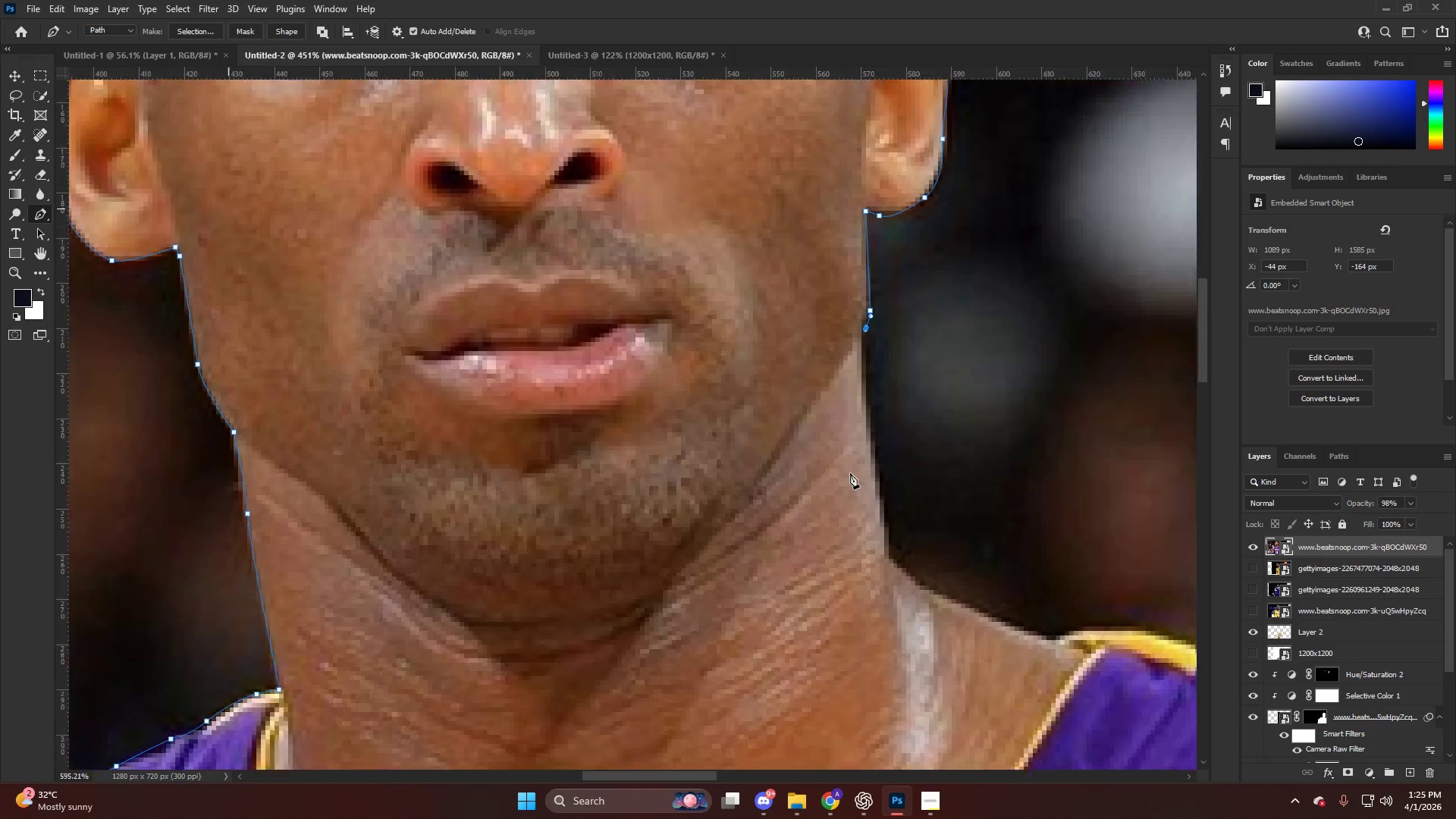 
key(Alt+AltLeft)
 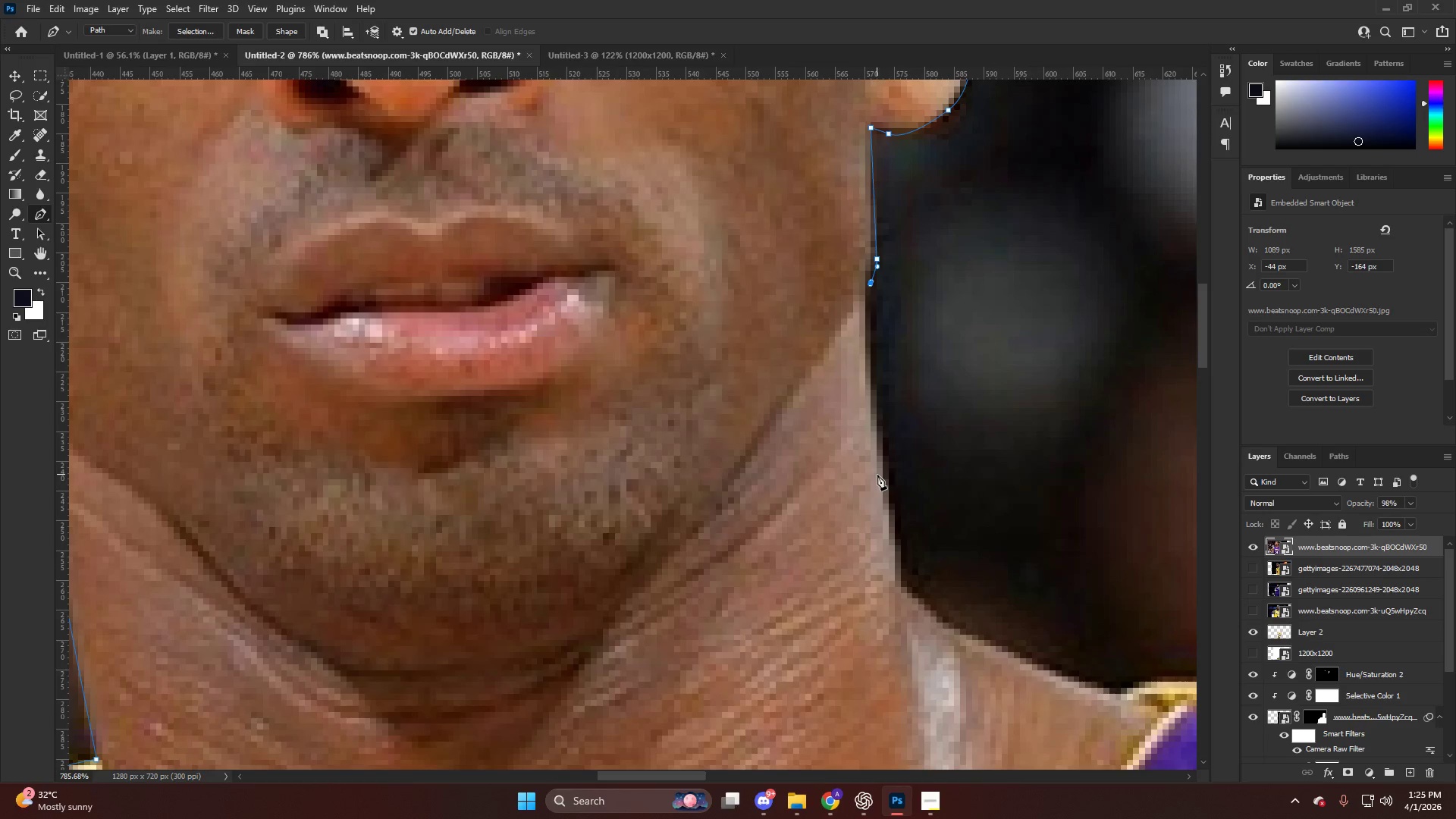 
scroll: coordinate [850, 472], scroll_direction: down, amount: 19.0
 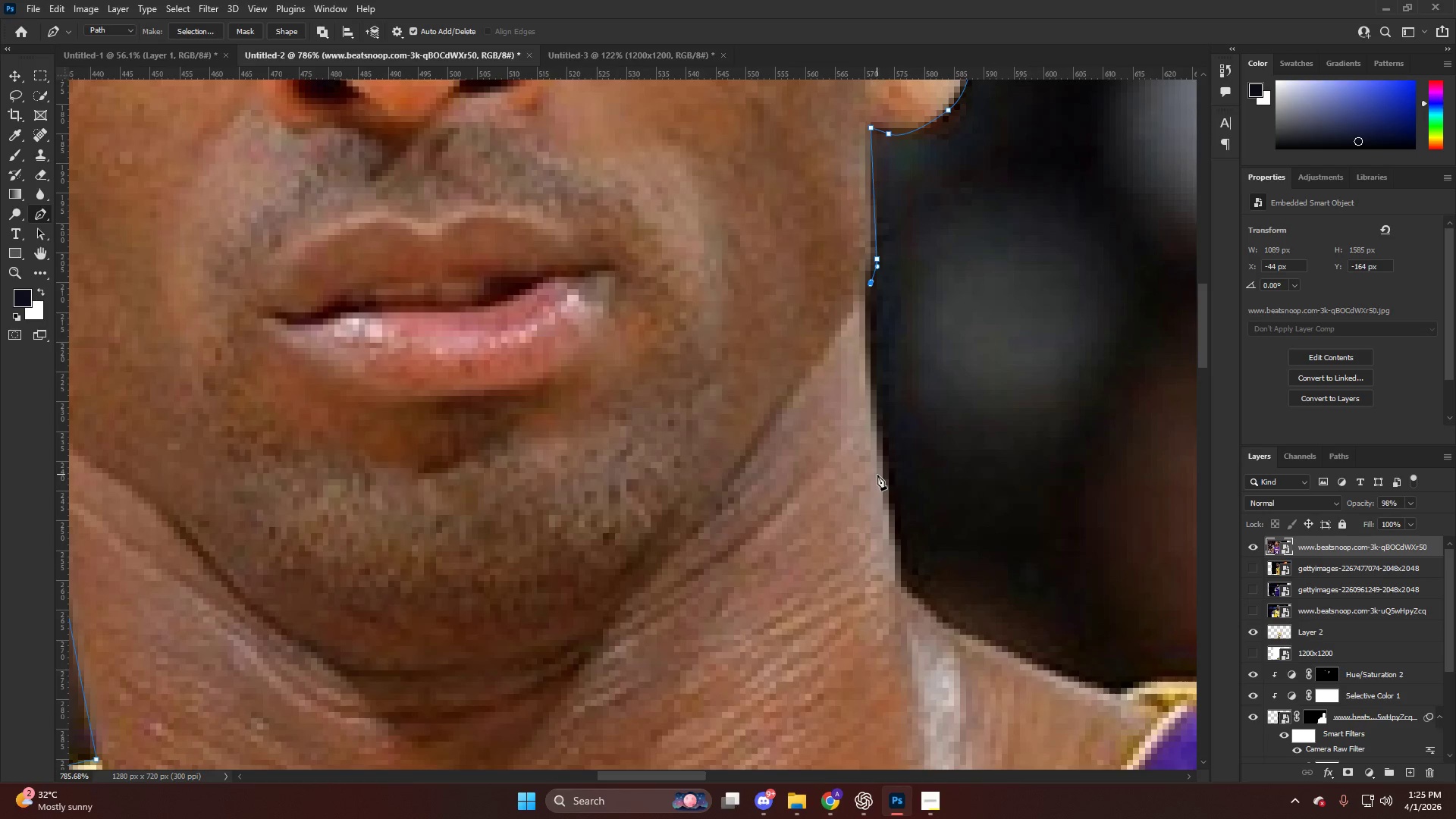 
left_click_drag(start_coordinate=[881, 478], to_coordinate=[898, 545])
 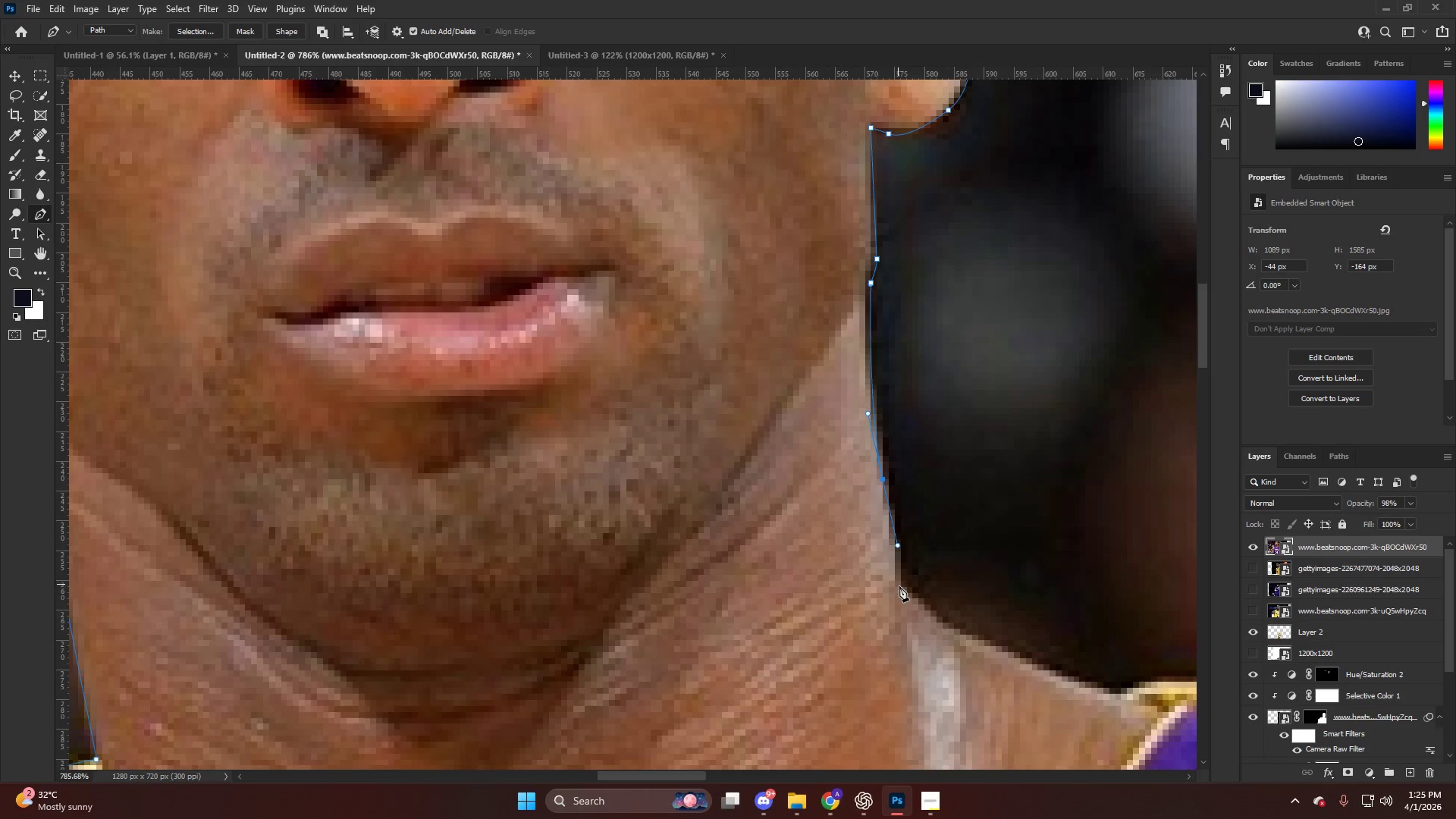 
left_click_drag(start_coordinate=[900, 587], to_coordinate=[912, 604])
 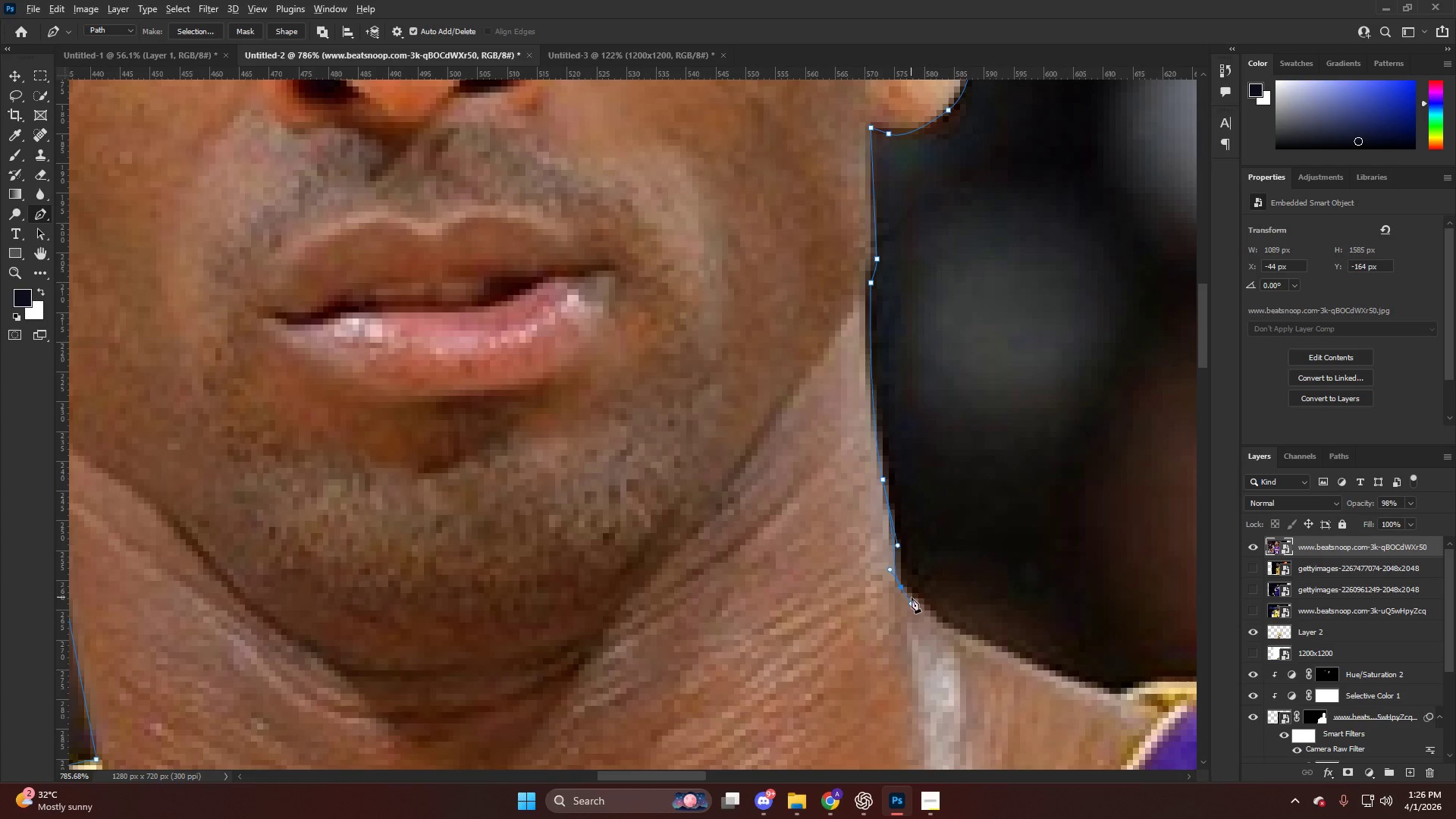 
hold_key(key=AltLeft, duration=0.73)
hold_key(key=AltLeft, duration=0.91)
scroll: coordinate [895, 425], scroll_direction: down, amount: 11.0
 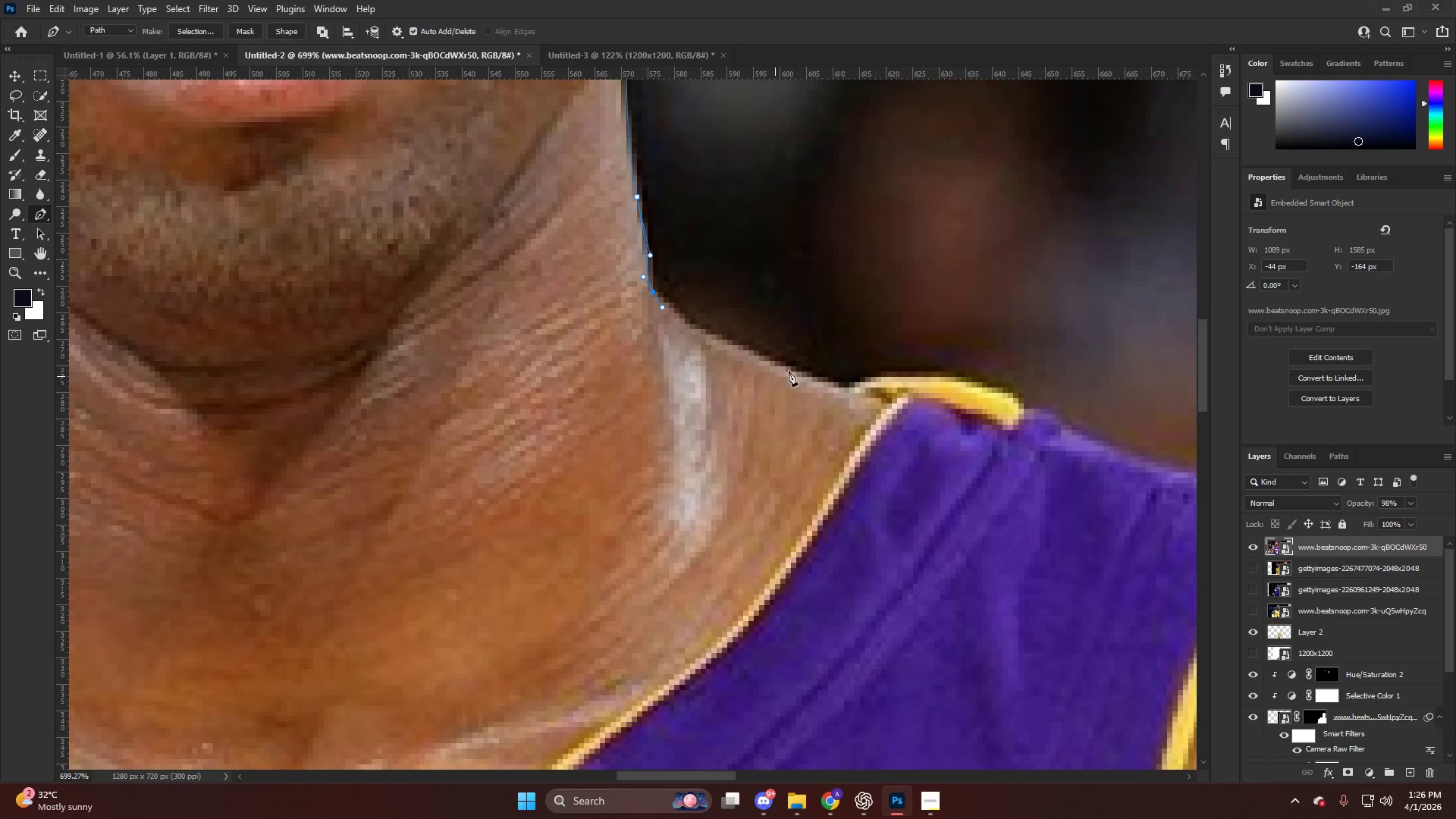 
left_click_drag(start_coordinate=[801, 373], to_coordinate=[847, 389])
 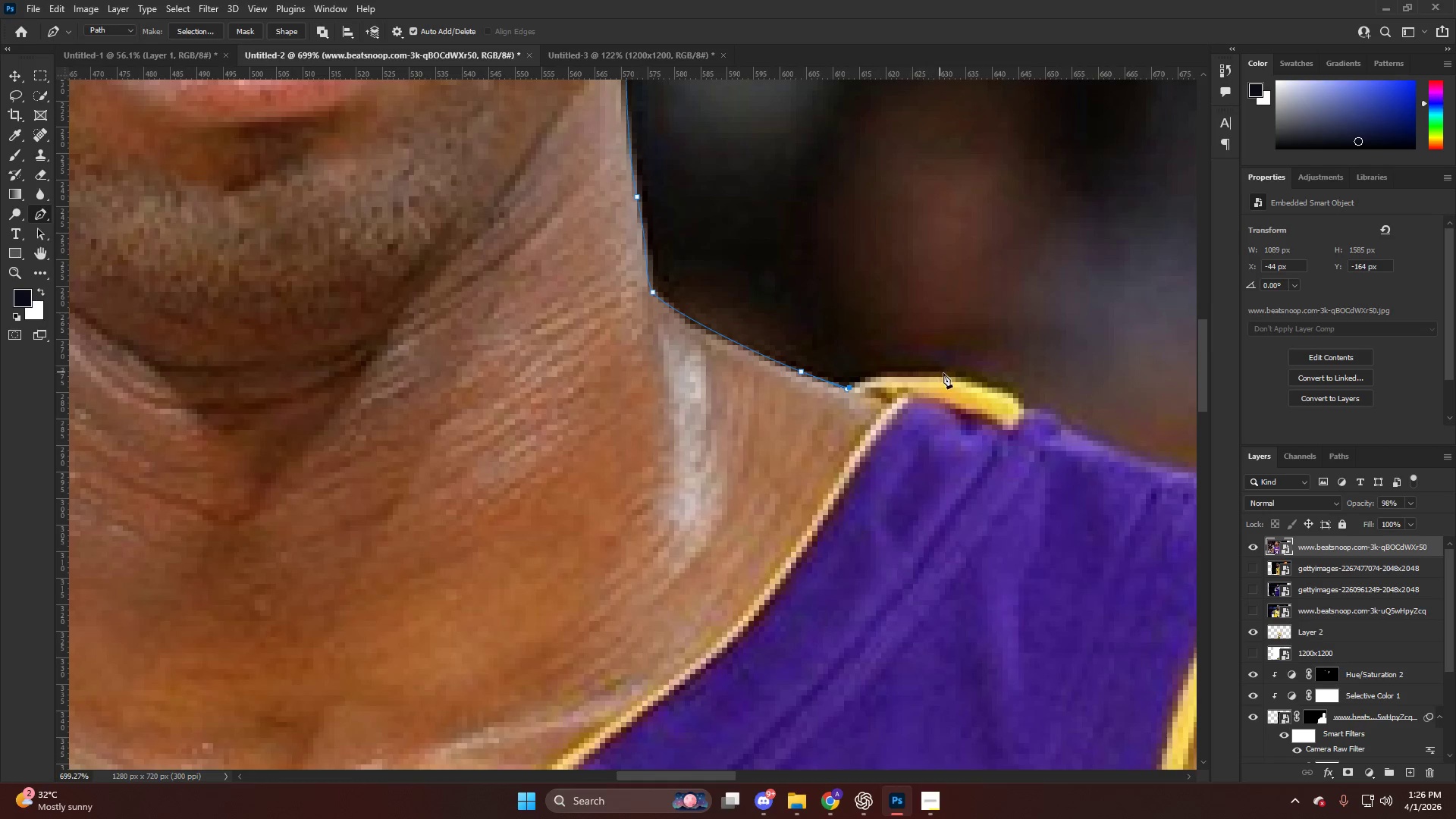 
left_click_drag(start_coordinate=[949, 376], to_coordinate=[999, 389])
 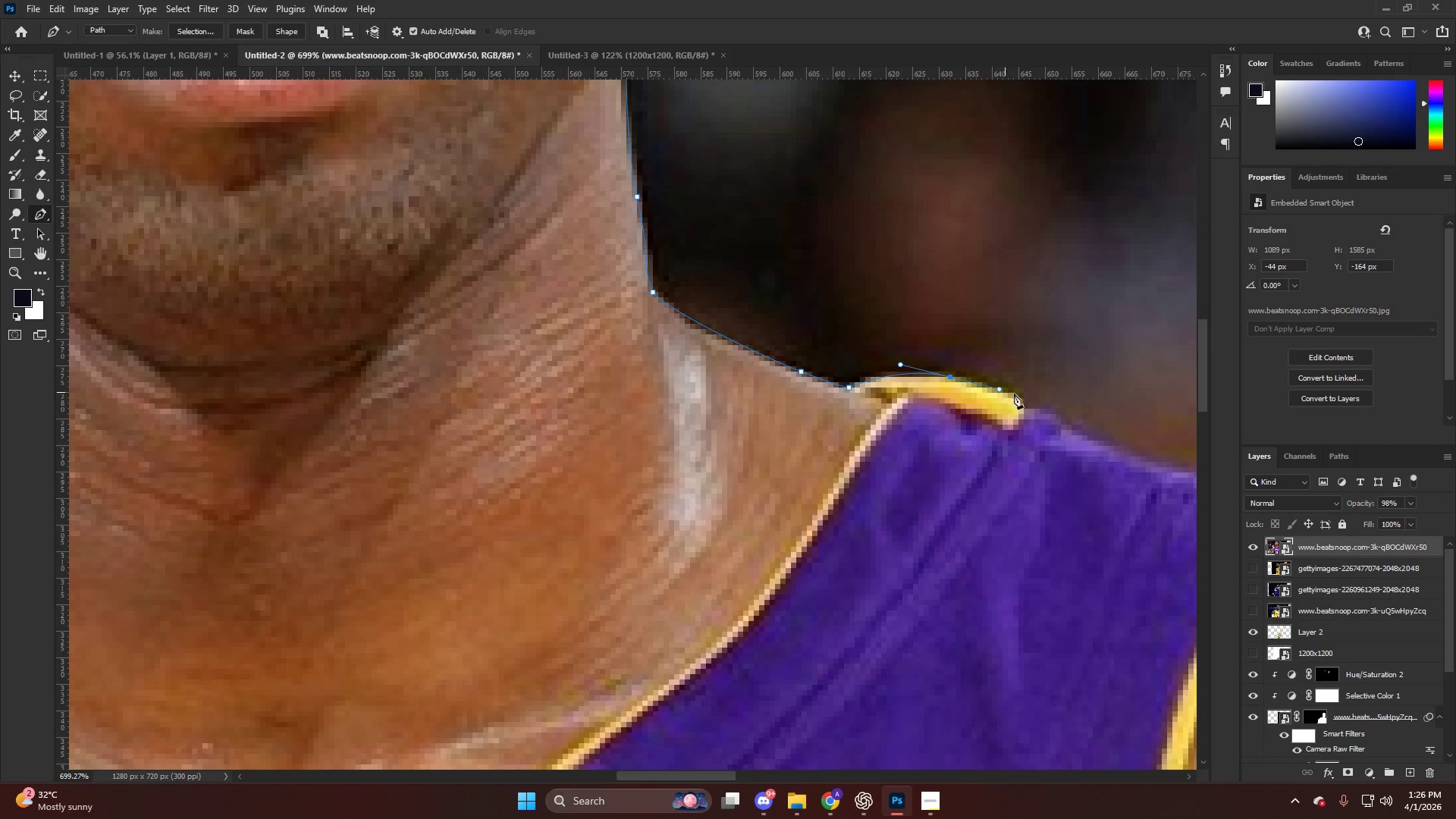 
left_click_drag(start_coordinate=[1015, 394], to_coordinate=[1019, 400])
 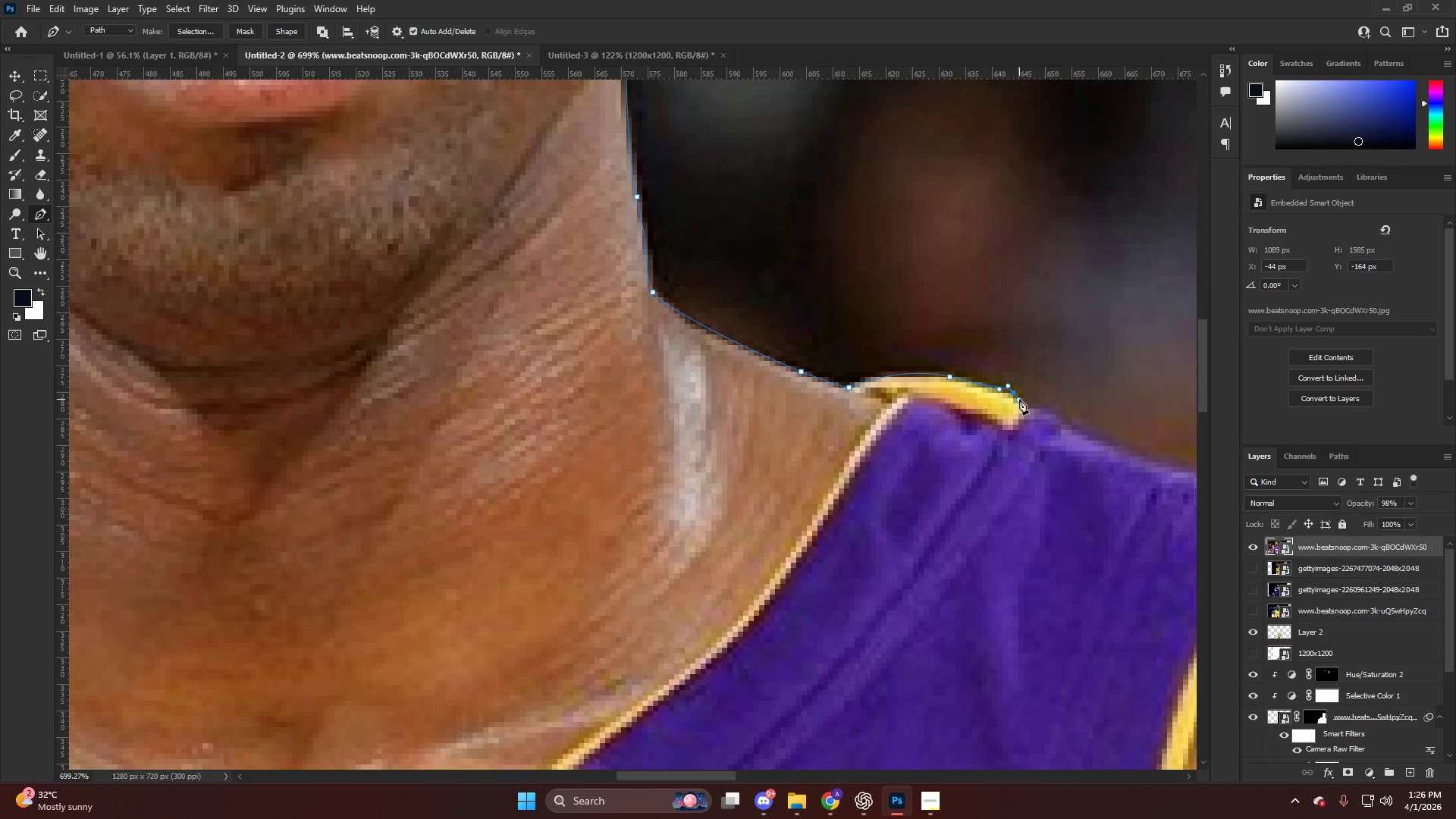 
hold_key(key=AltLeft, duration=0.78)
hold_key(key=ControlLeft, duration=0.42)
hold_key(key=AltLeft, duration=1.31)
scroll: coordinate [805, 262], scroll_direction: down, amount: 15.0
 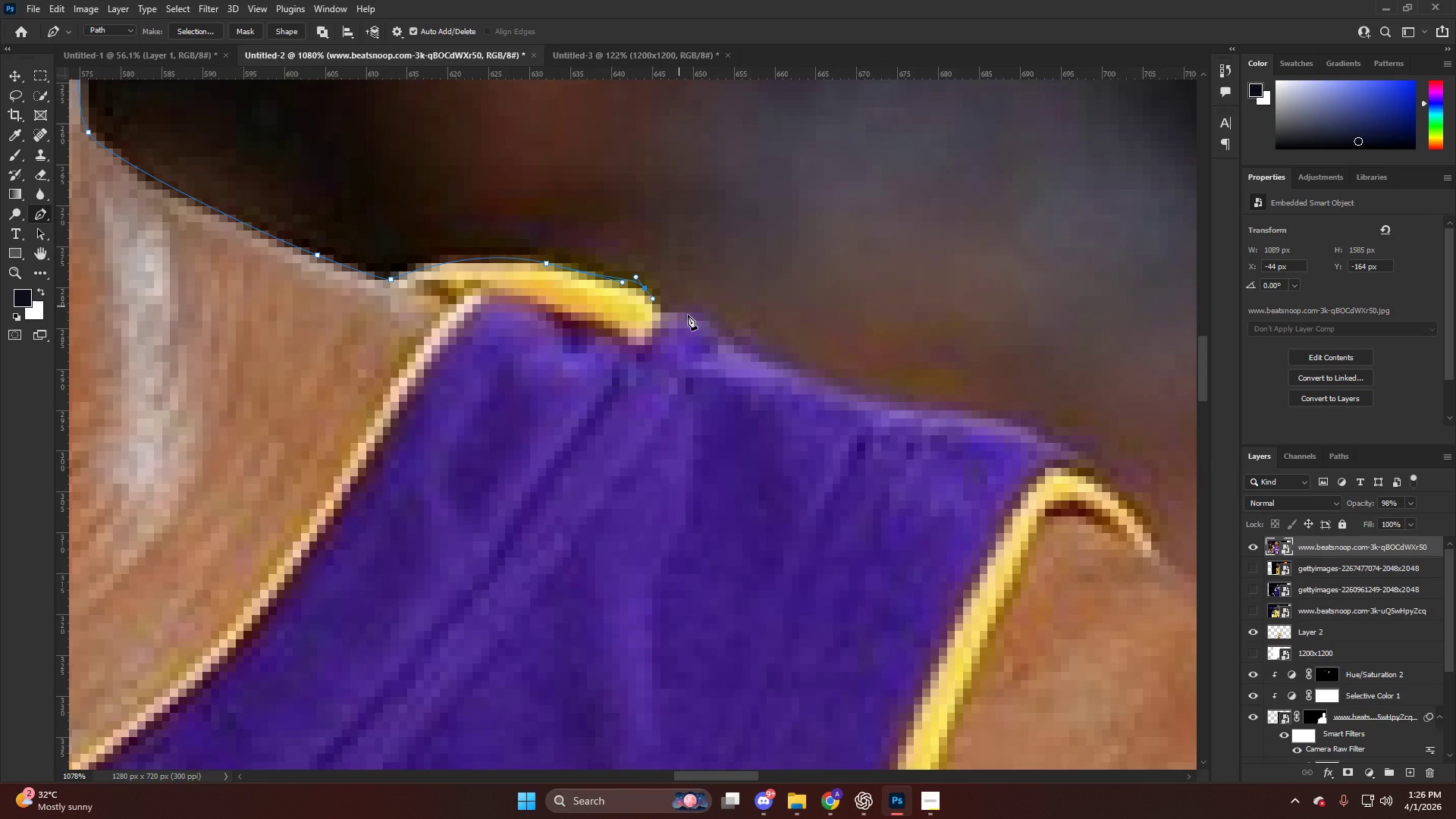 
left_click_drag(start_coordinate=[701, 322], to_coordinate=[716, 327])
 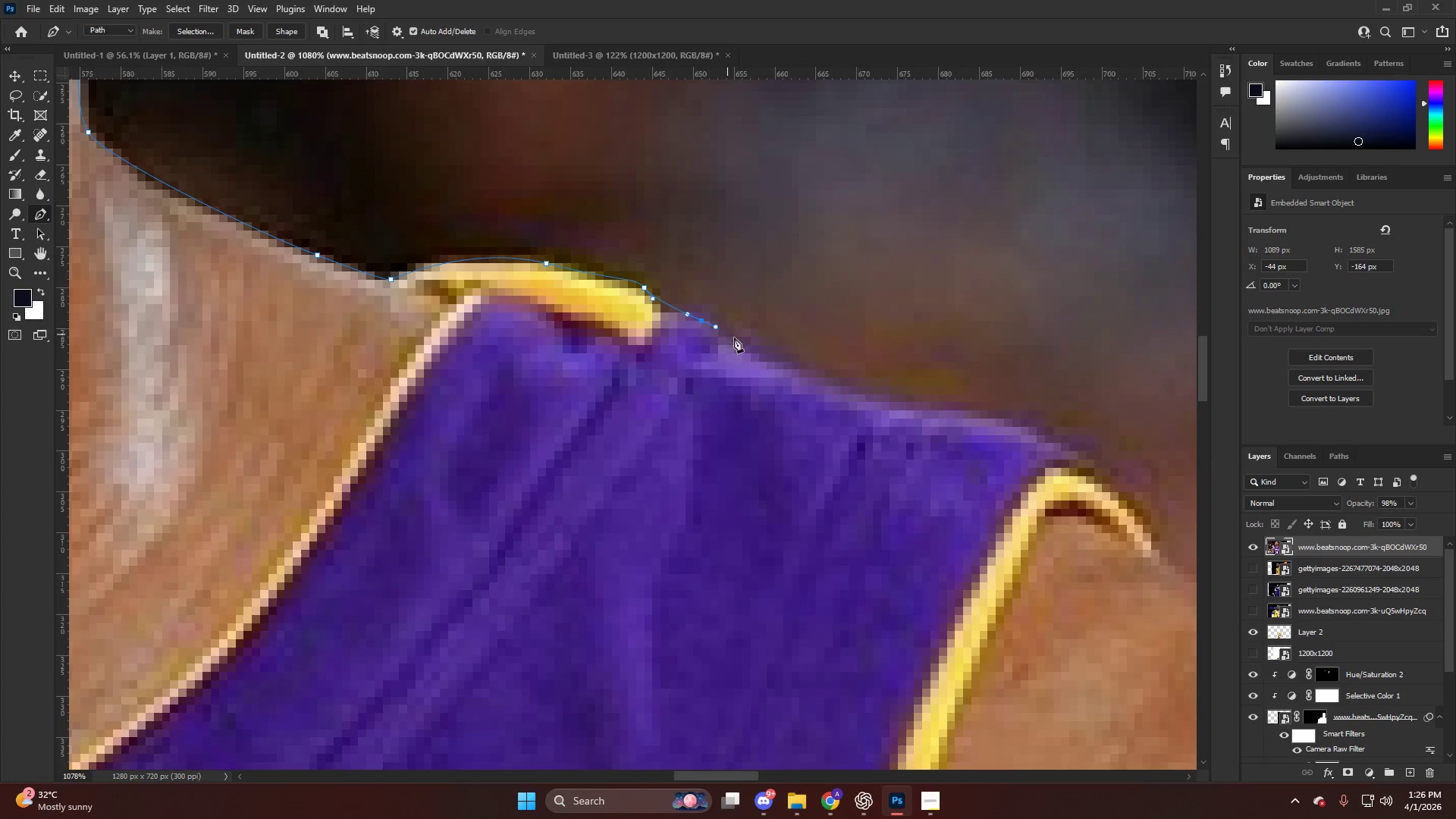 
left_click_drag(start_coordinate=[739, 341], to_coordinate=[744, 353])
 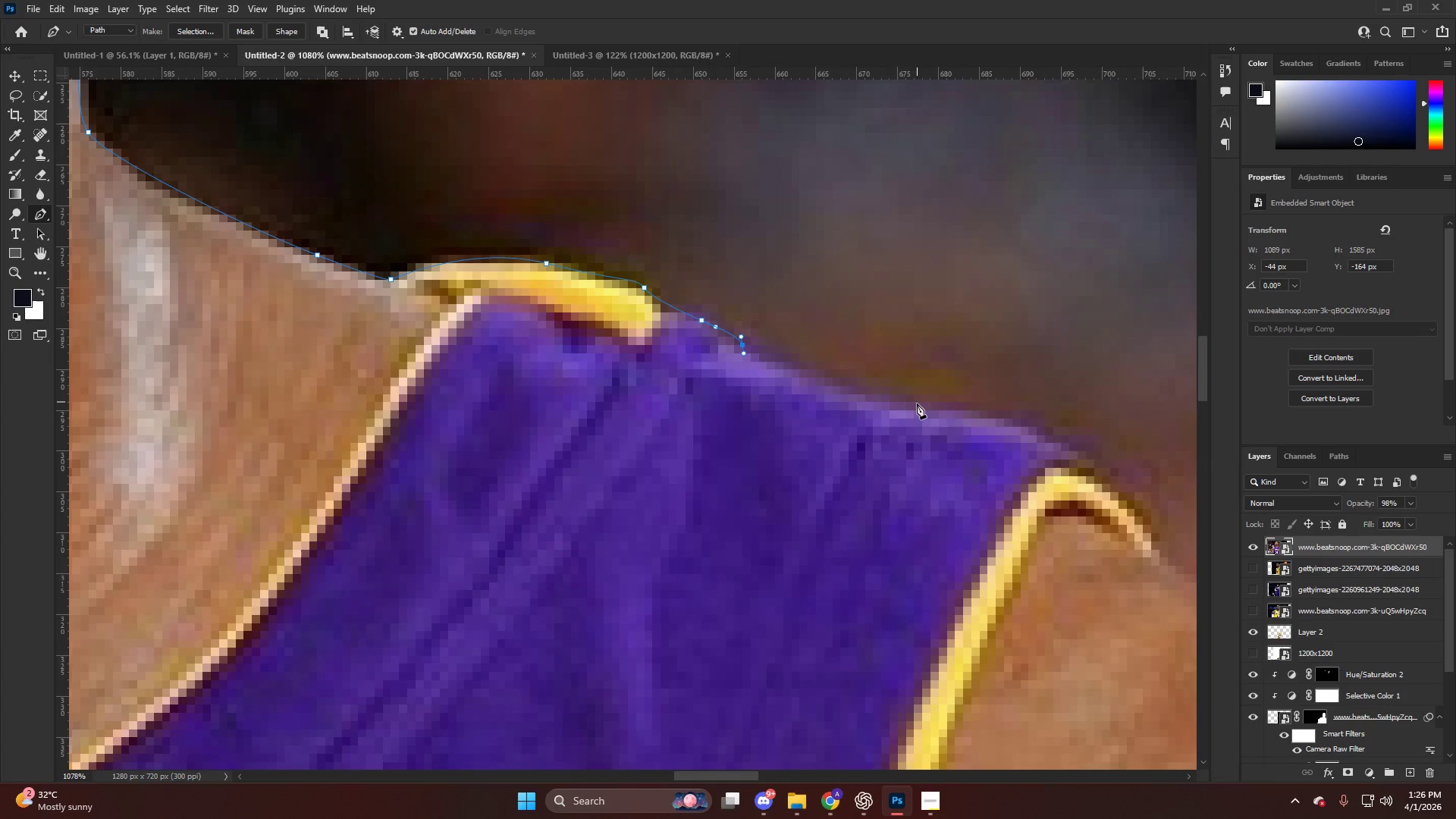 
left_click_drag(start_coordinate=[914, 405], to_coordinate=[996, 416])
 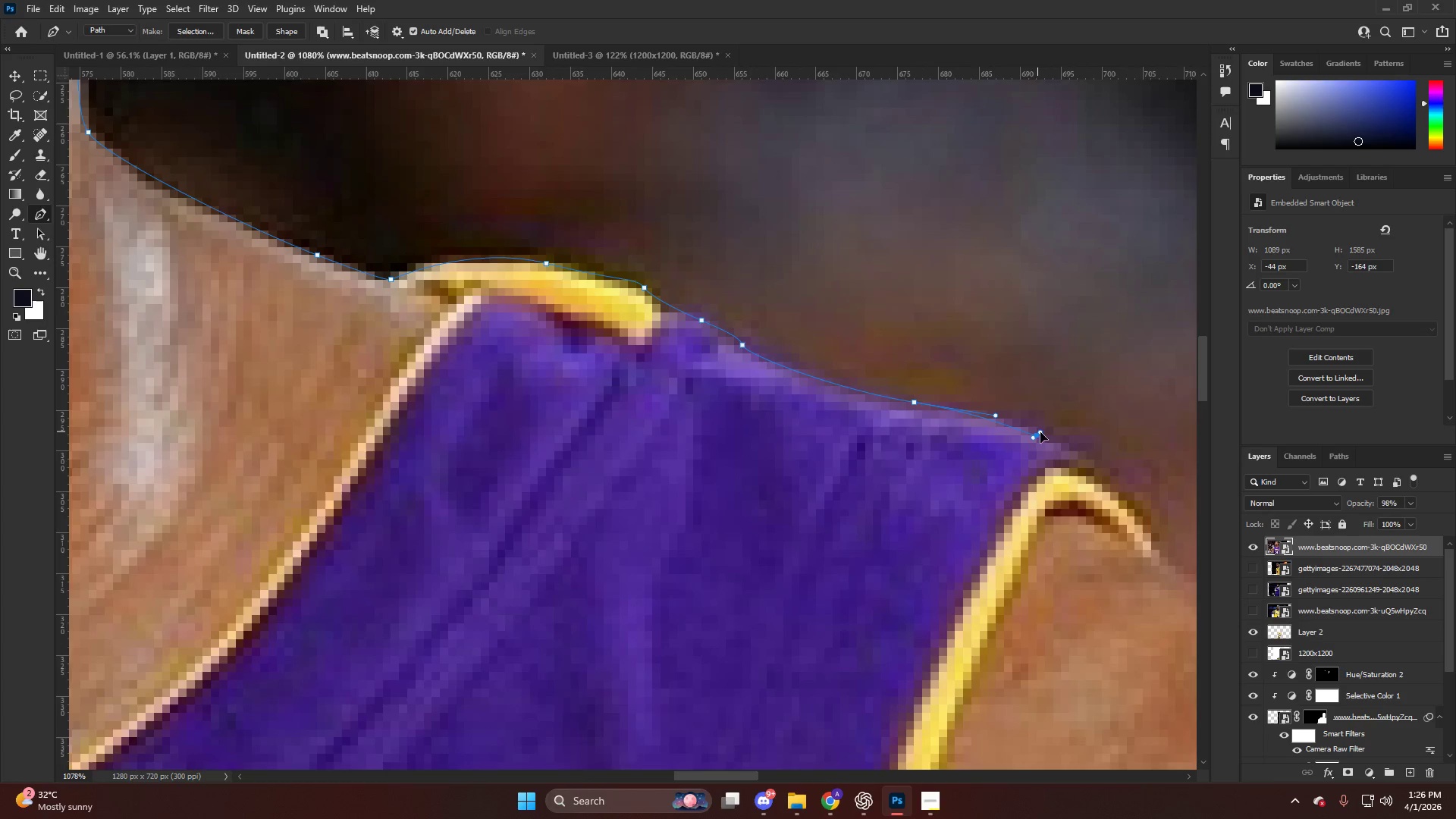 
hold_key(key=AltLeft, duration=0.58)
 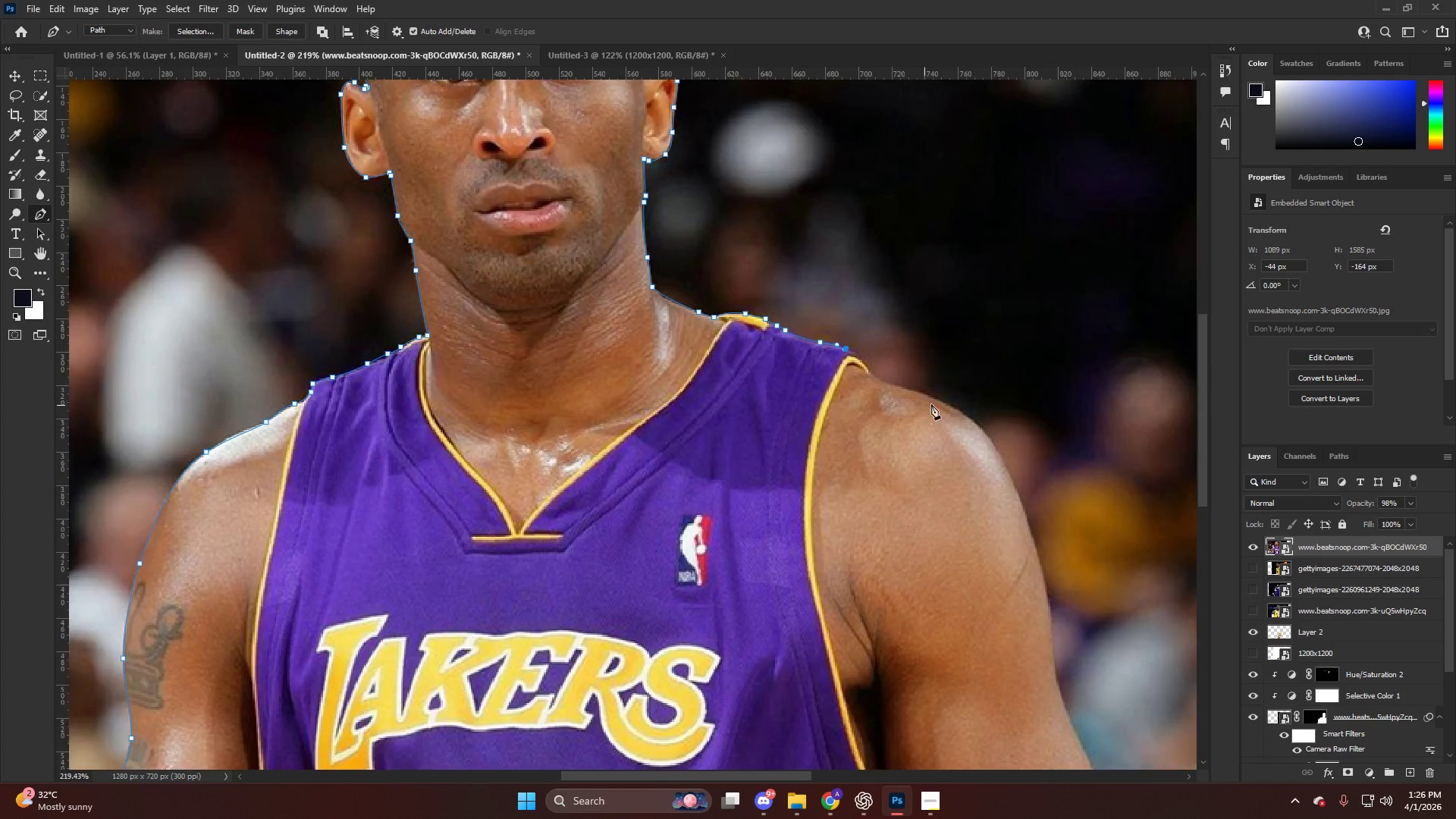 
hold_key(key=ControlLeft, duration=0.31)
 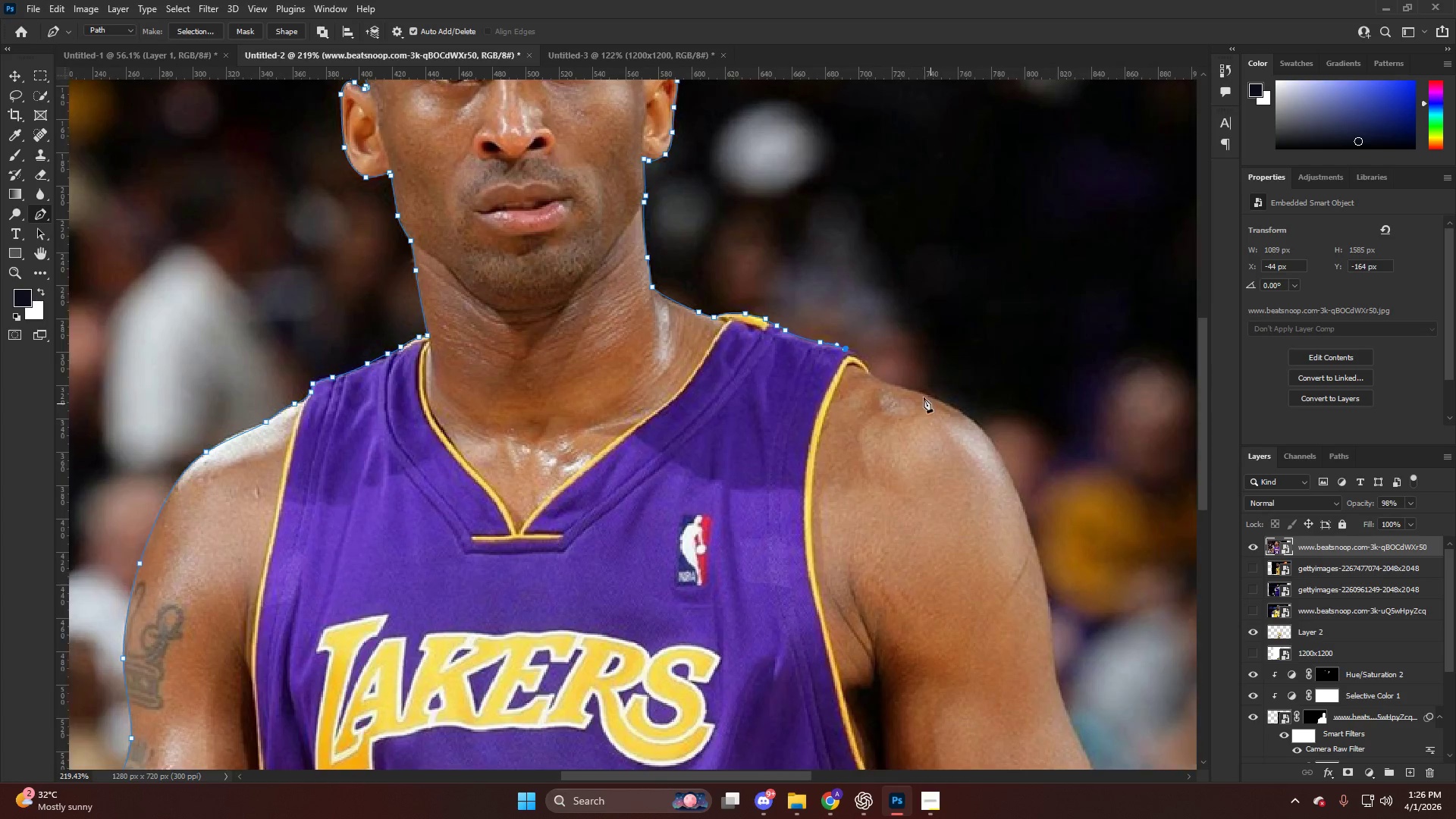 
hold_key(key=AltLeft, duration=0.97)
 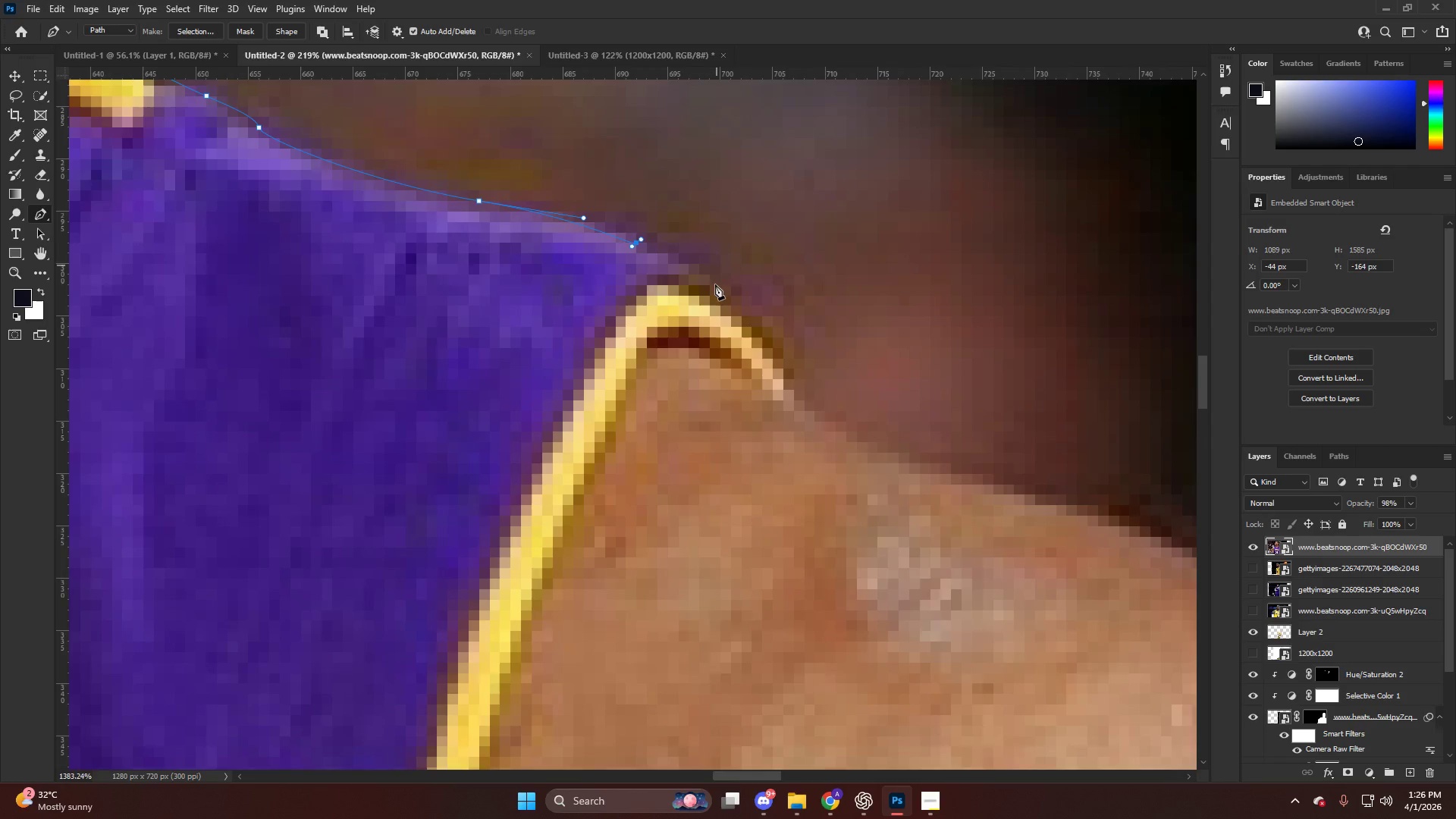 
hold_key(key=AltLeft, duration=2.06)
 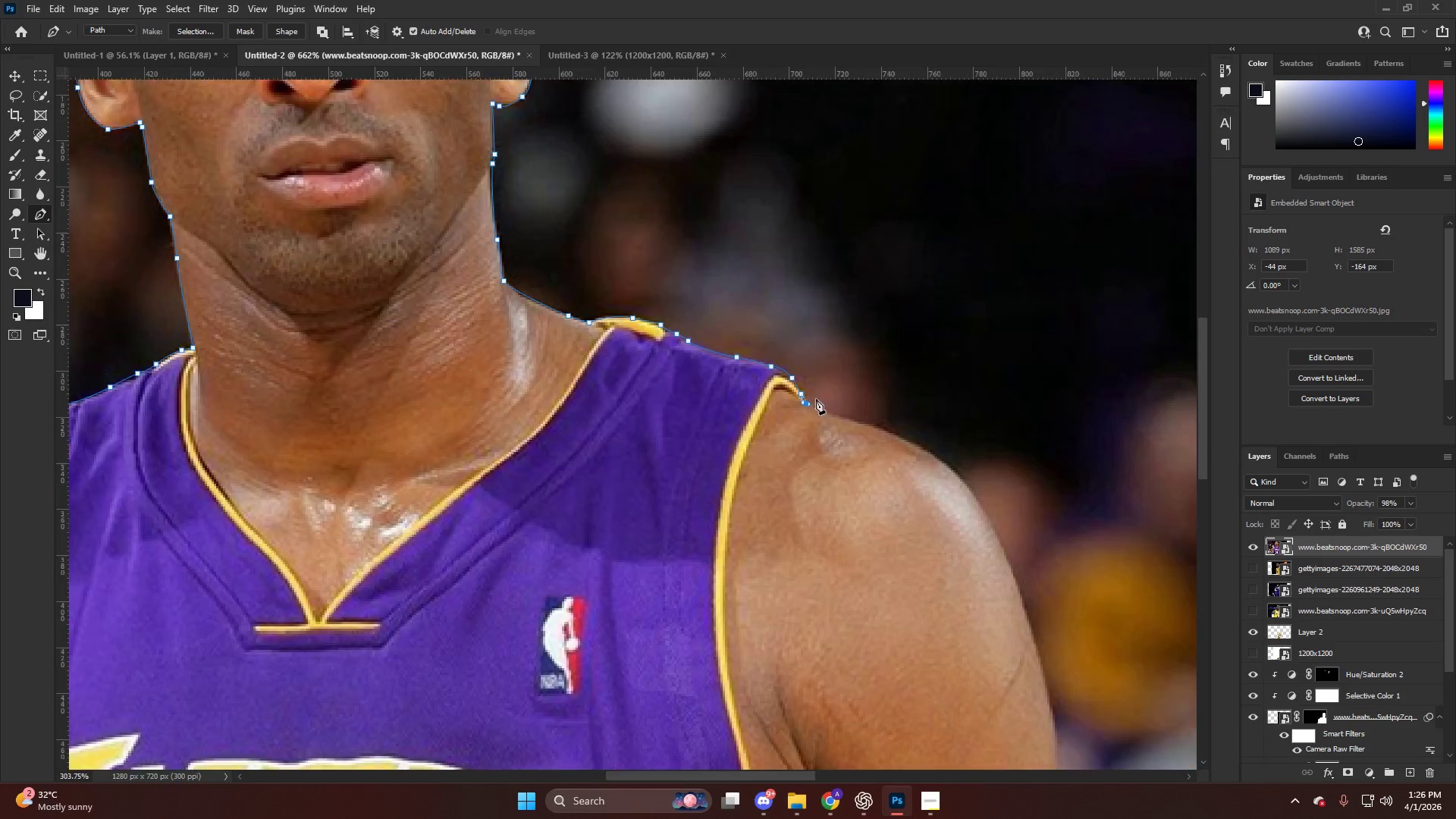 
scroll: coordinate [667, 272], scroll_direction: down, amount: 11.0
 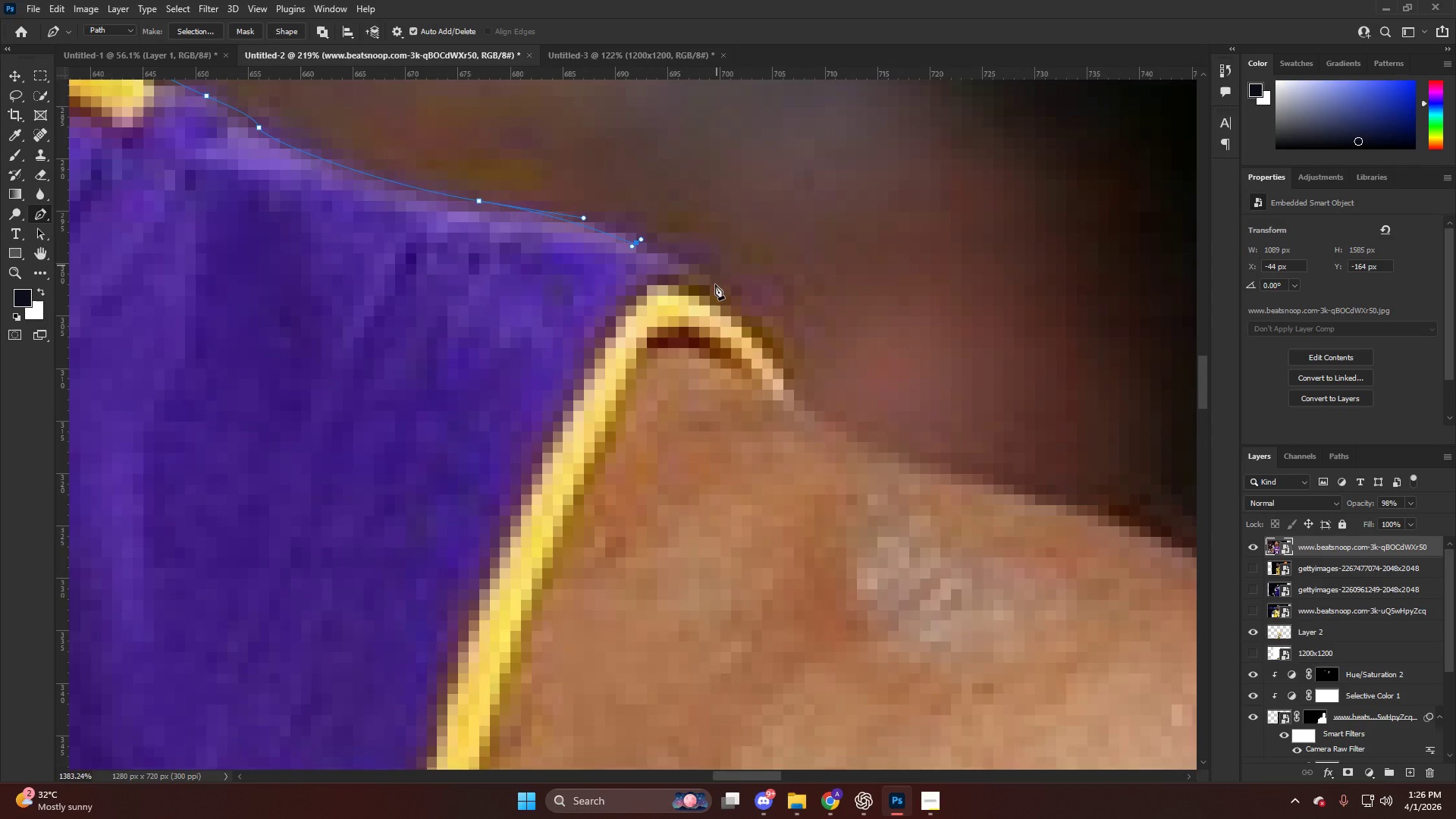 
left_click_drag(start_coordinate=[730, 300], to_coordinate=[764, 344])
 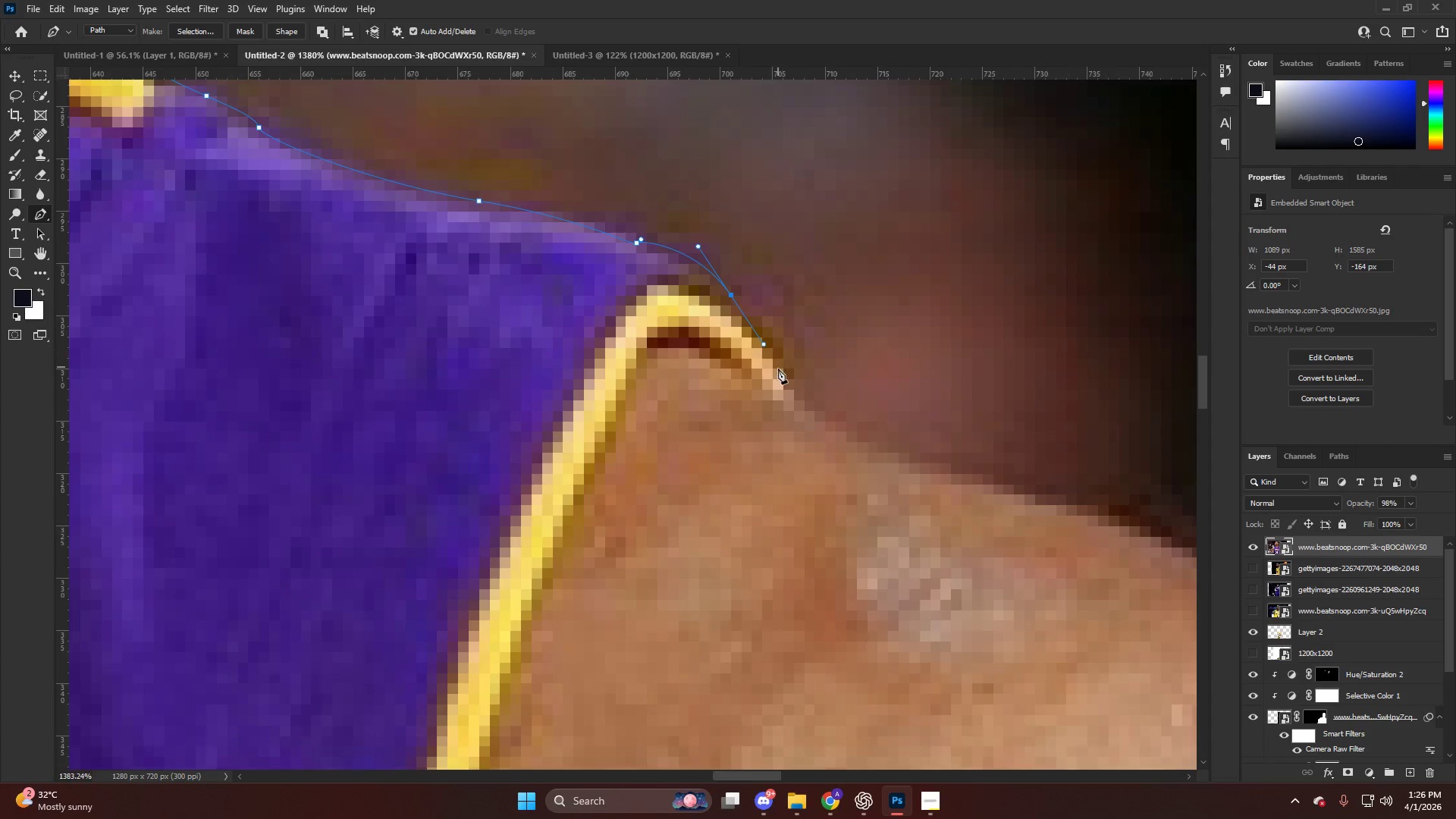 
left_click_drag(start_coordinate=[778, 372], to_coordinate=[778, 377])
 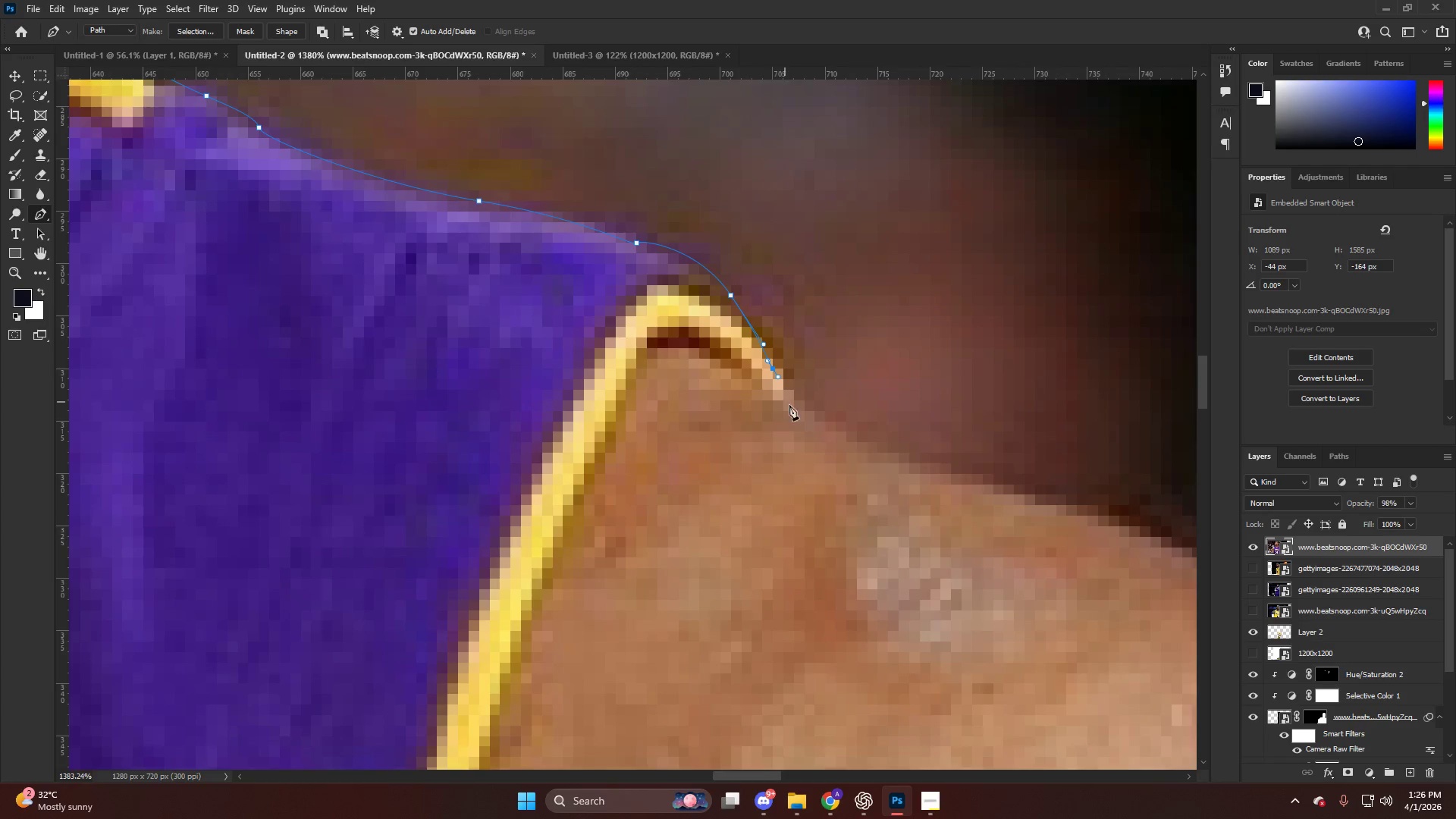 
left_click_drag(start_coordinate=[792, 406], to_coordinate=[804, 415])
 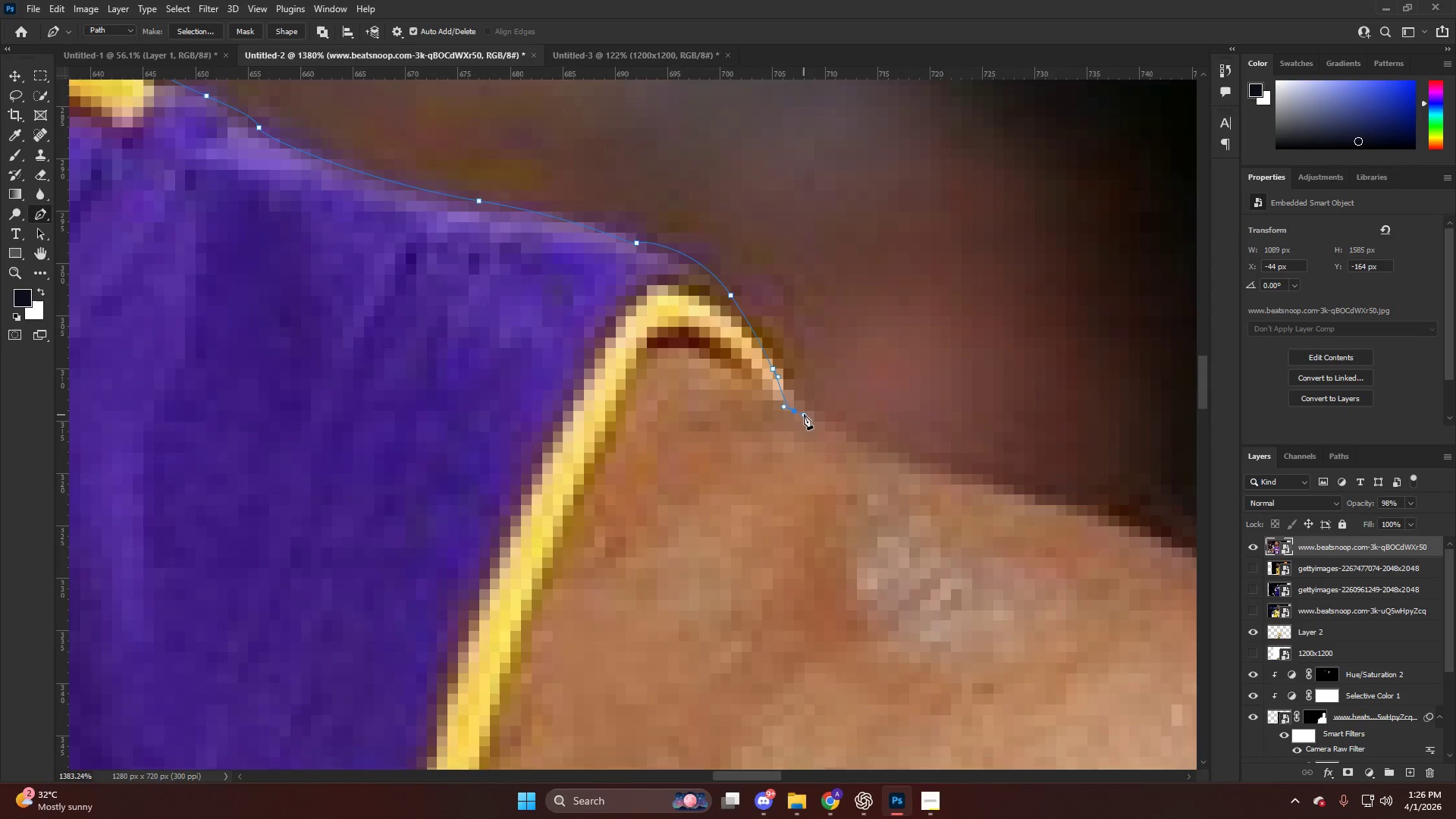 
hold_key(key=AltLeft, duration=0.53)
hold_key(key=AltLeft, duration=0.59)
scroll: coordinate [890, 407], scroll_direction: down, amount: 10.0
 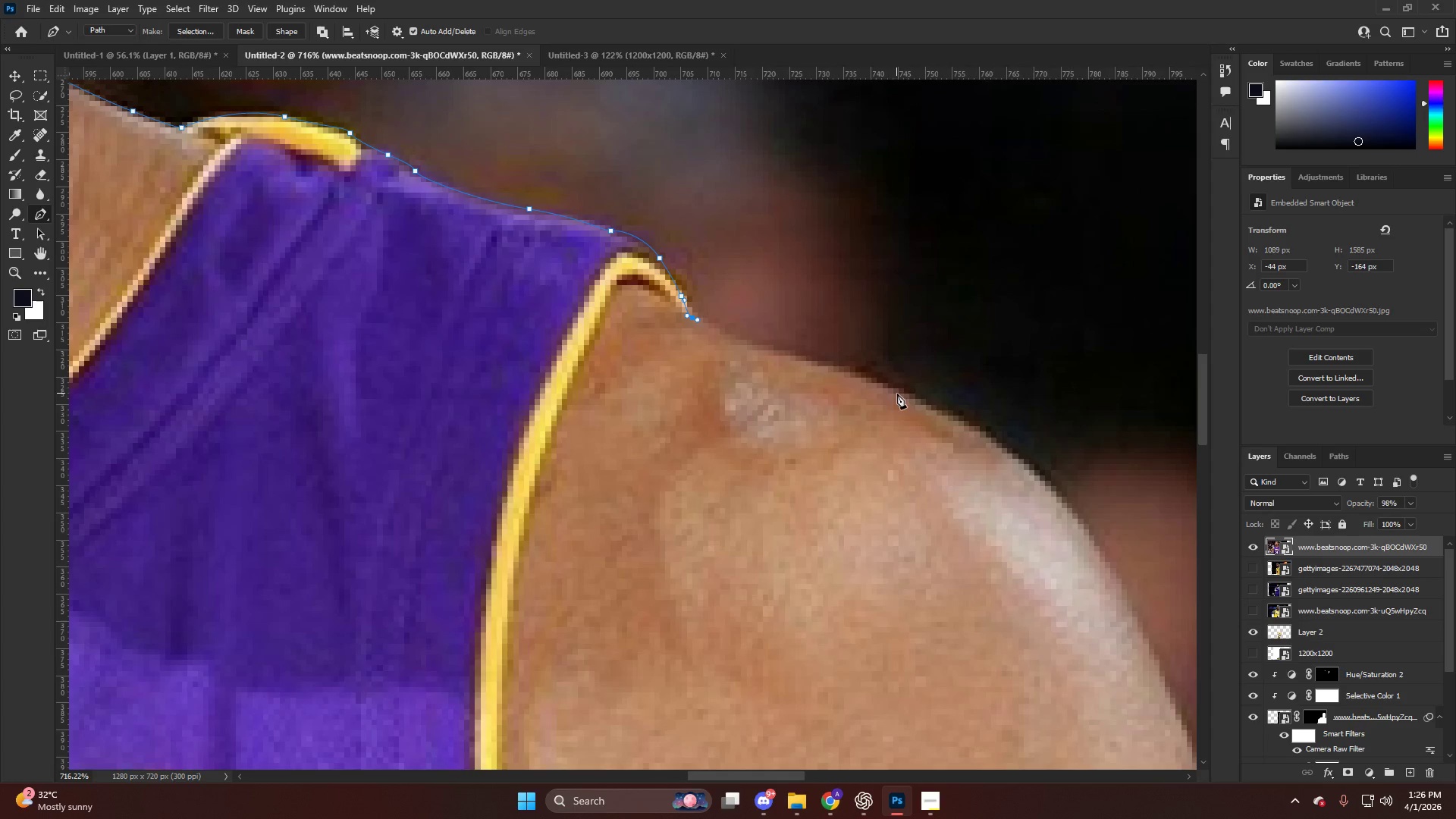 
left_click_drag(start_coordinate=[908, 397], to_coordinate=[972, 428])
 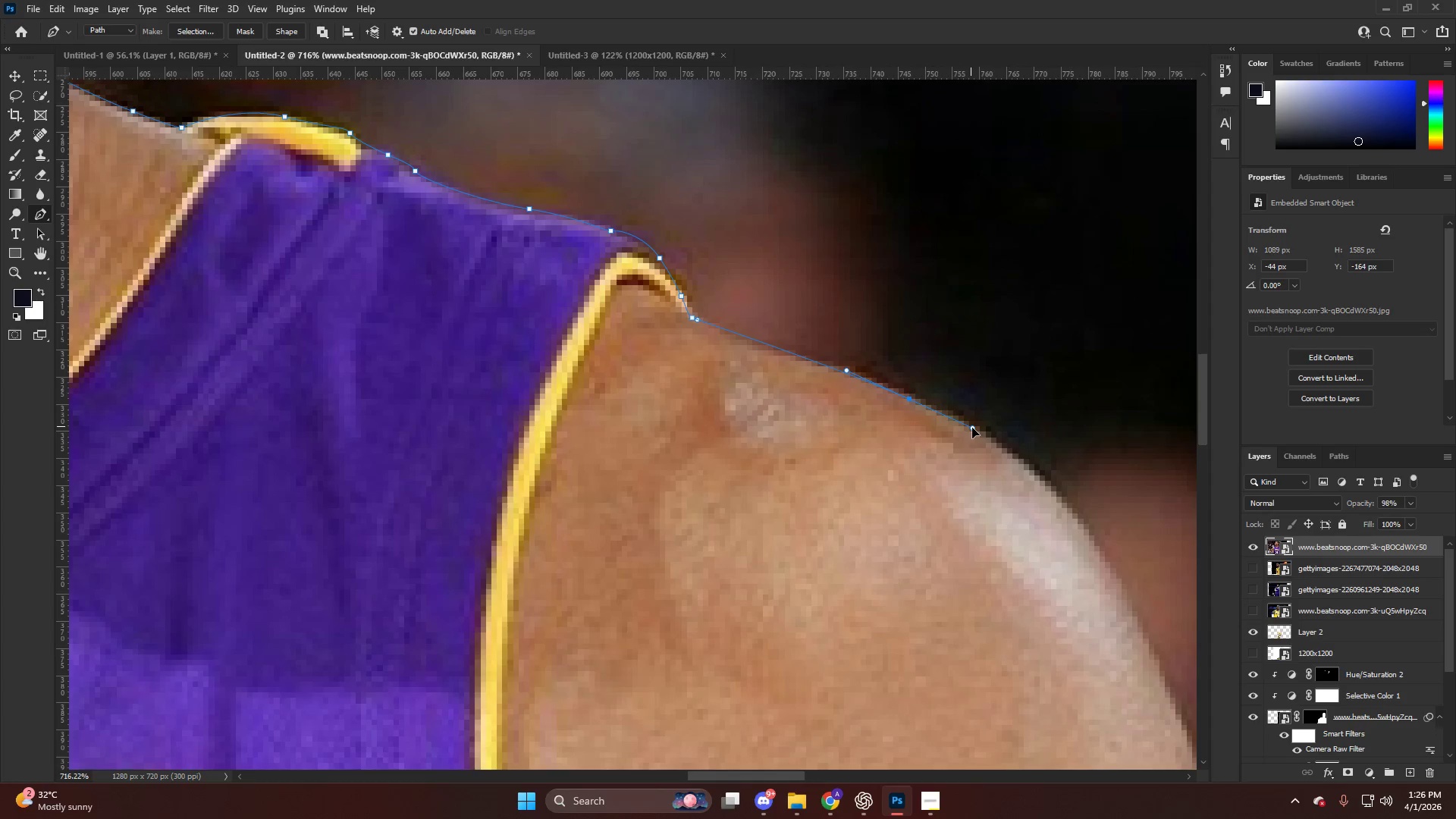 
hold_key(key=AltLeft, duration=0.53)
hold_key(key=AltLeft, duration=0.55)
scroll: coordinate [930, 306], scroll_direction: down, amount: 10.0
 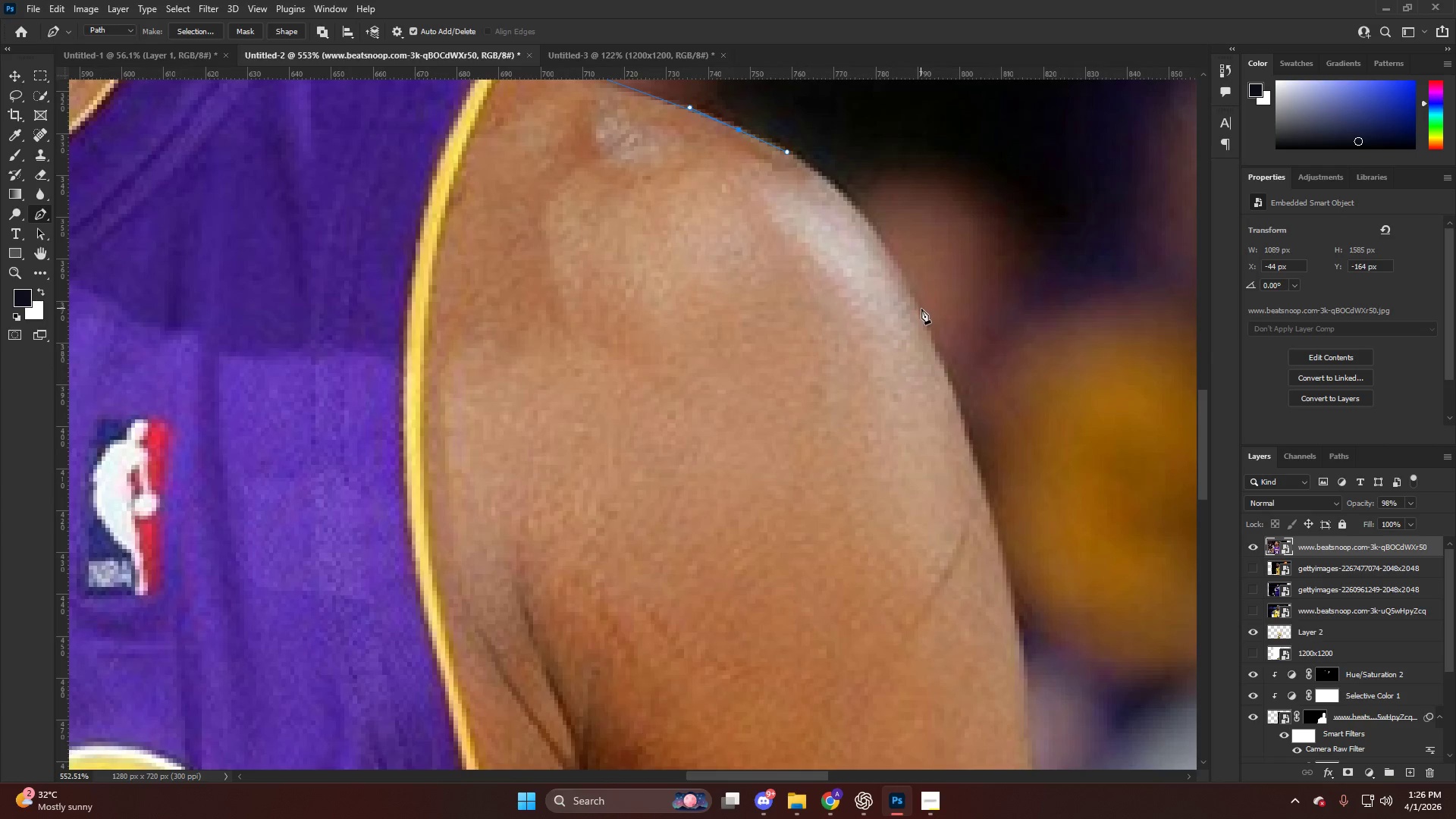 
left_click_drag(start_coordinate=[924, 315], to_coordinate=[967, 429])
 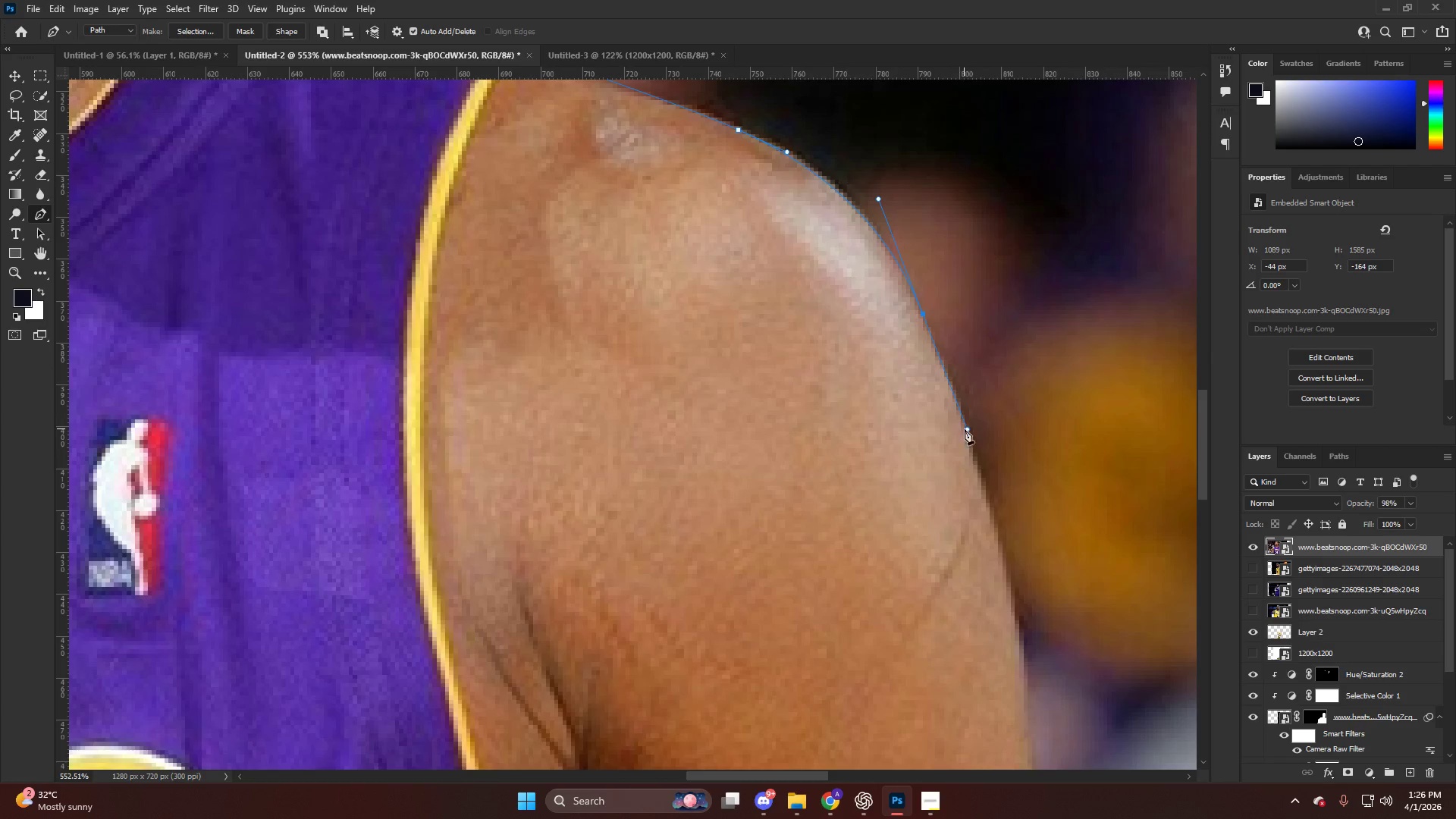 
key(Alt+AltLeft)
 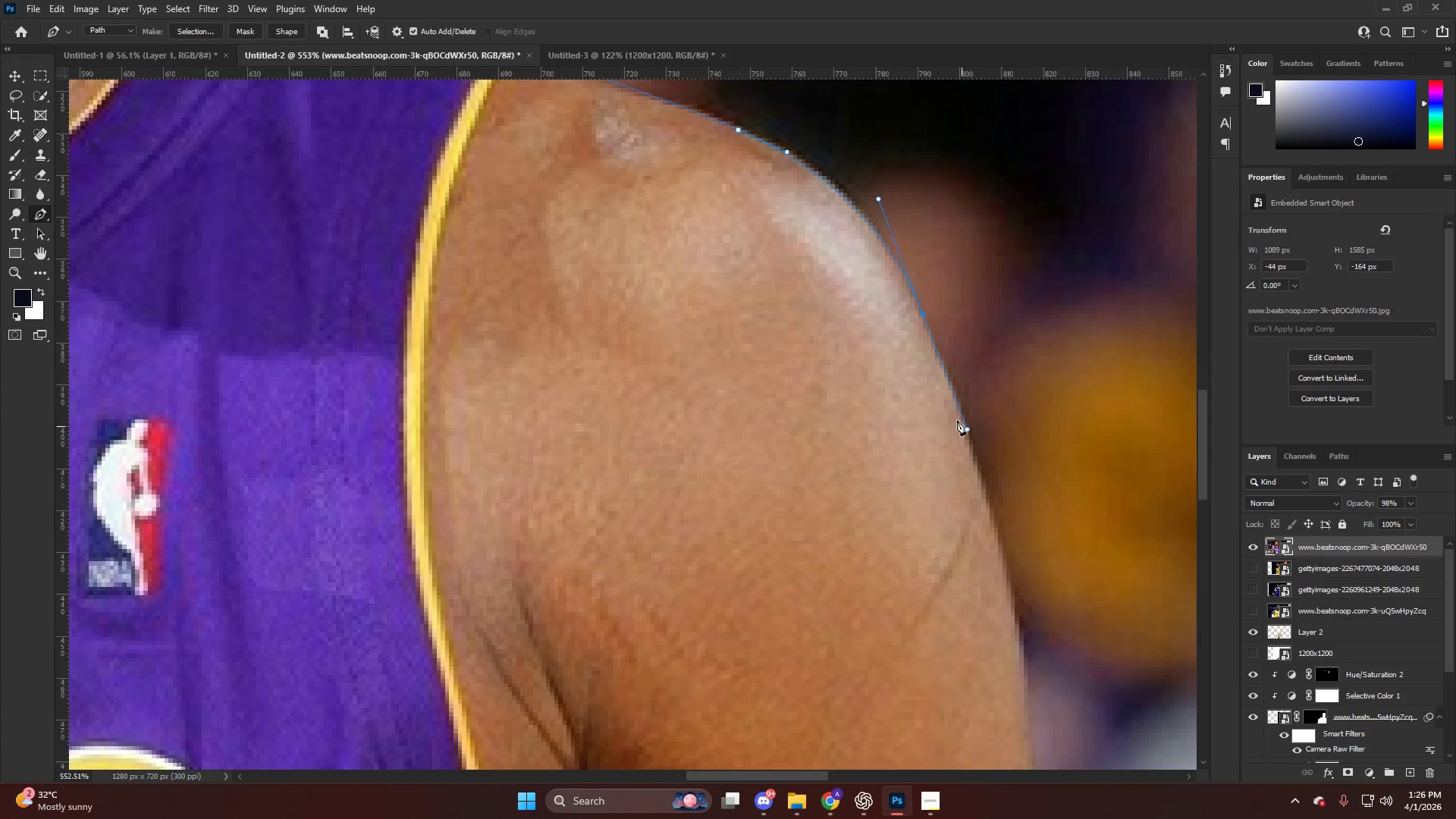 
key(Alt+AltLeft)
 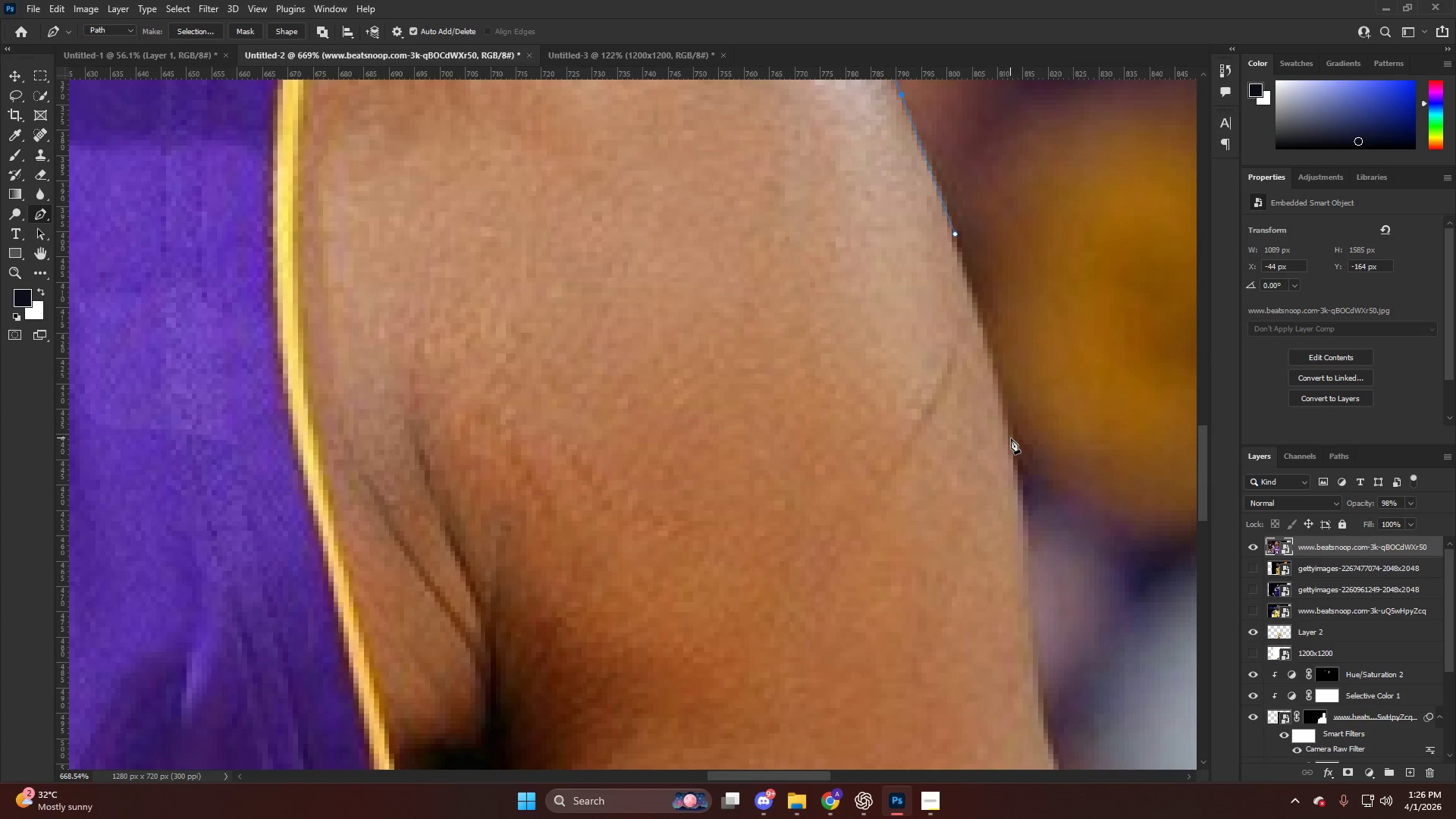 
scroll: coordinate [998, 429], scroll_direction: down, amount: 11.0
 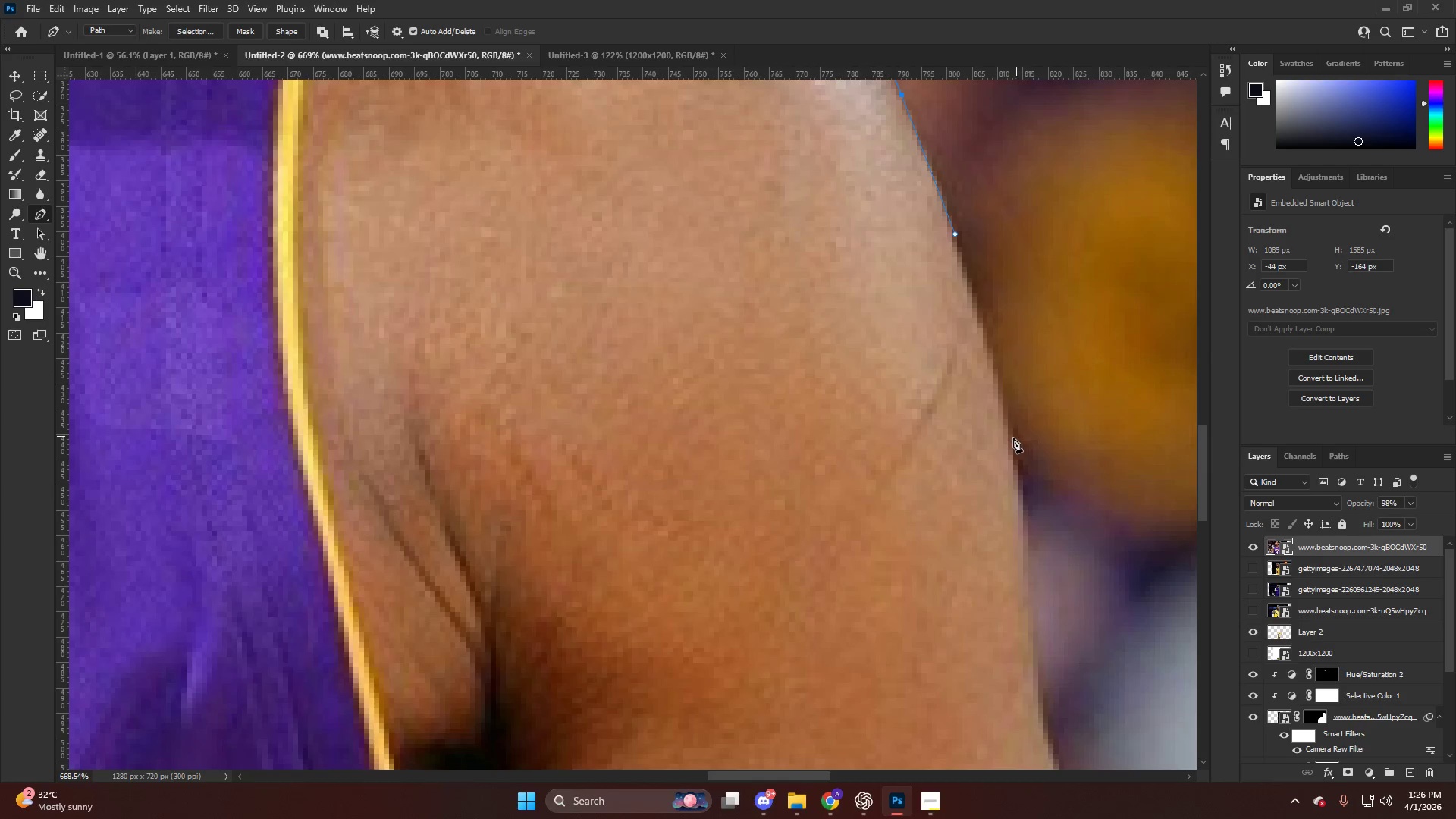 
left_click_drag(start_coordinate=[1011, 443], to_coordinate=[1019, 473])
 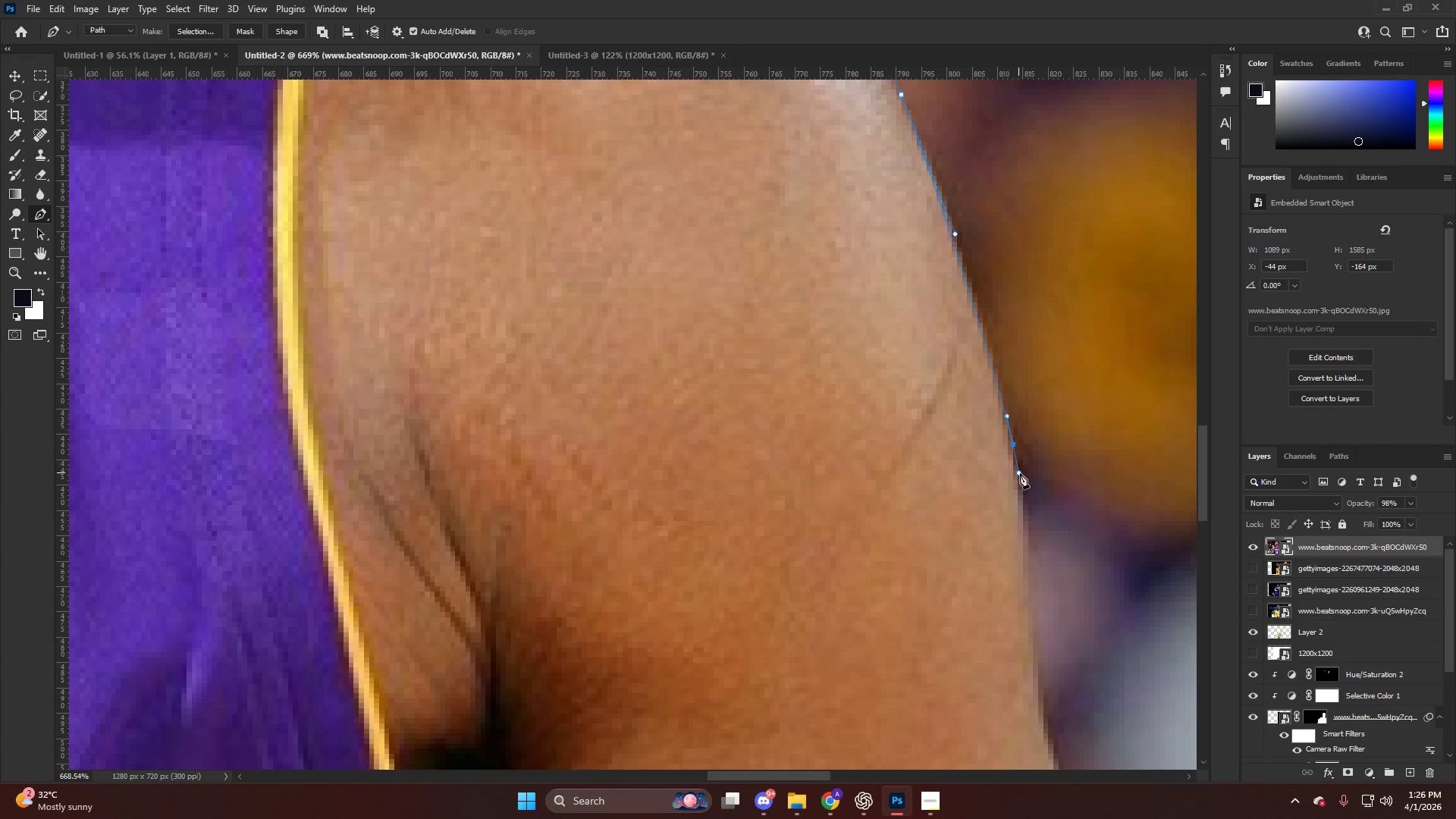 
hold_key(key=AltLeft, duration=0.48)
 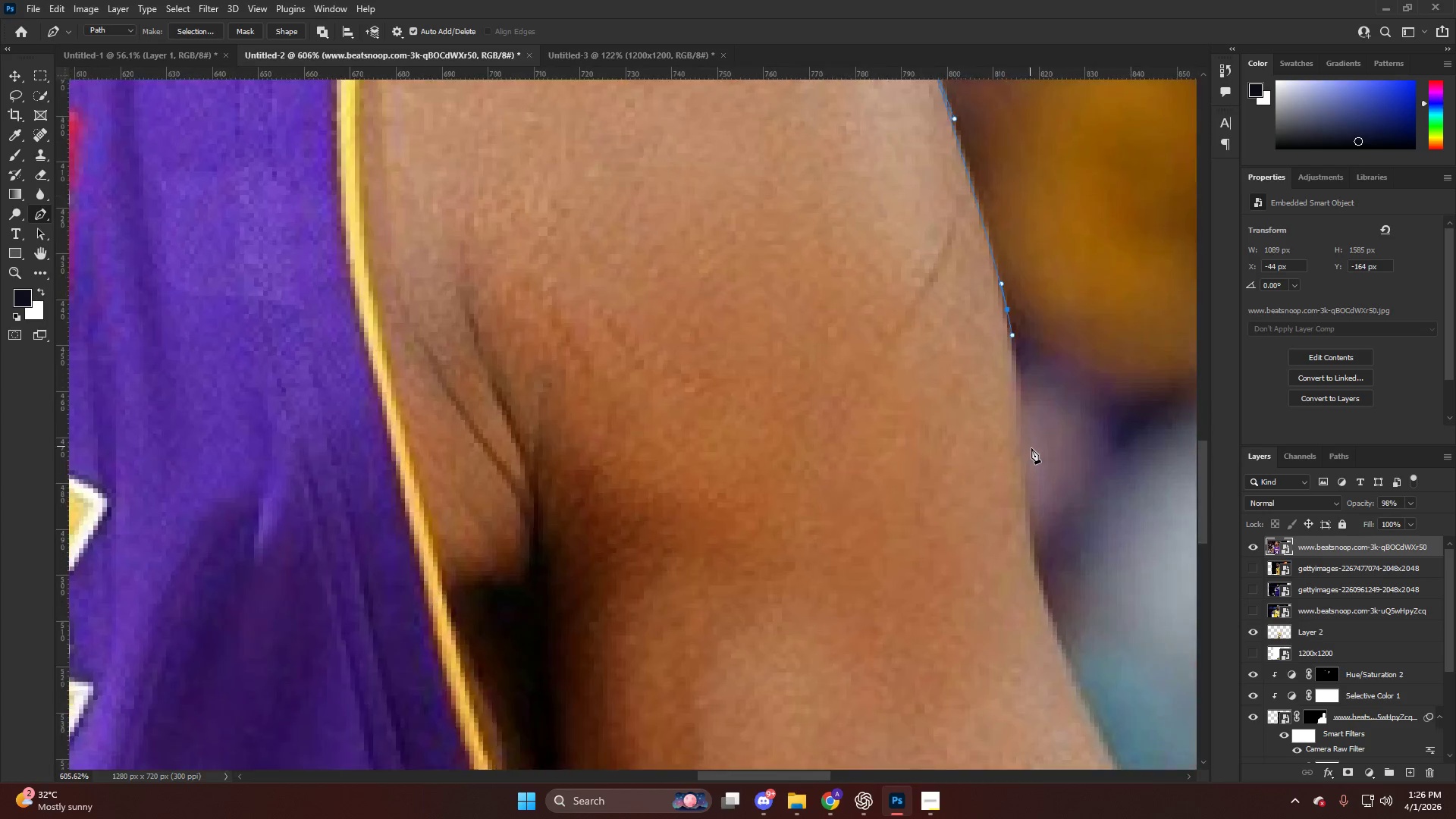 
key(Alt+AltLeft)
 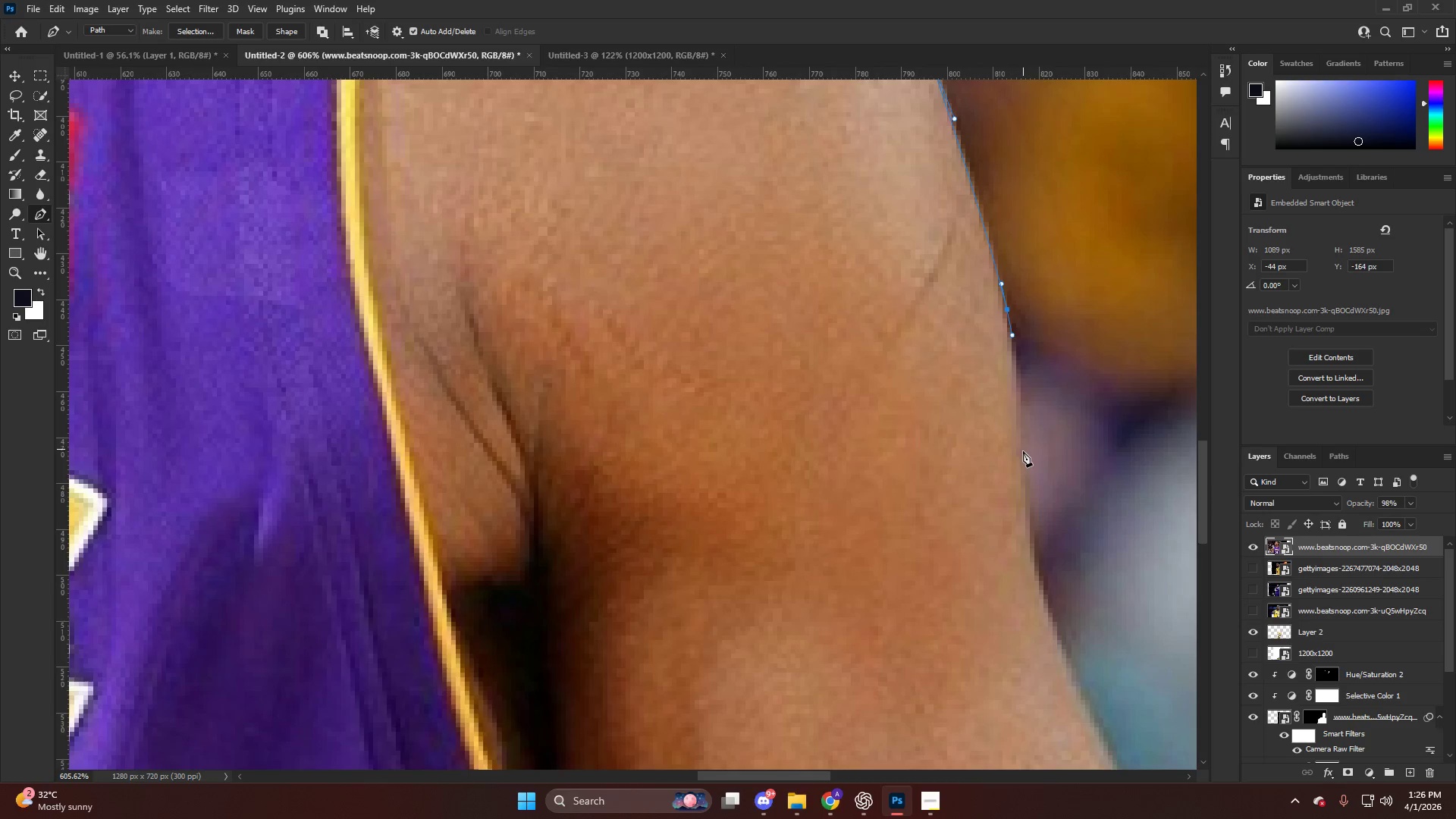 
scroll: coordinate [1030, 445], scroll_direction: down, amount: 9.0
 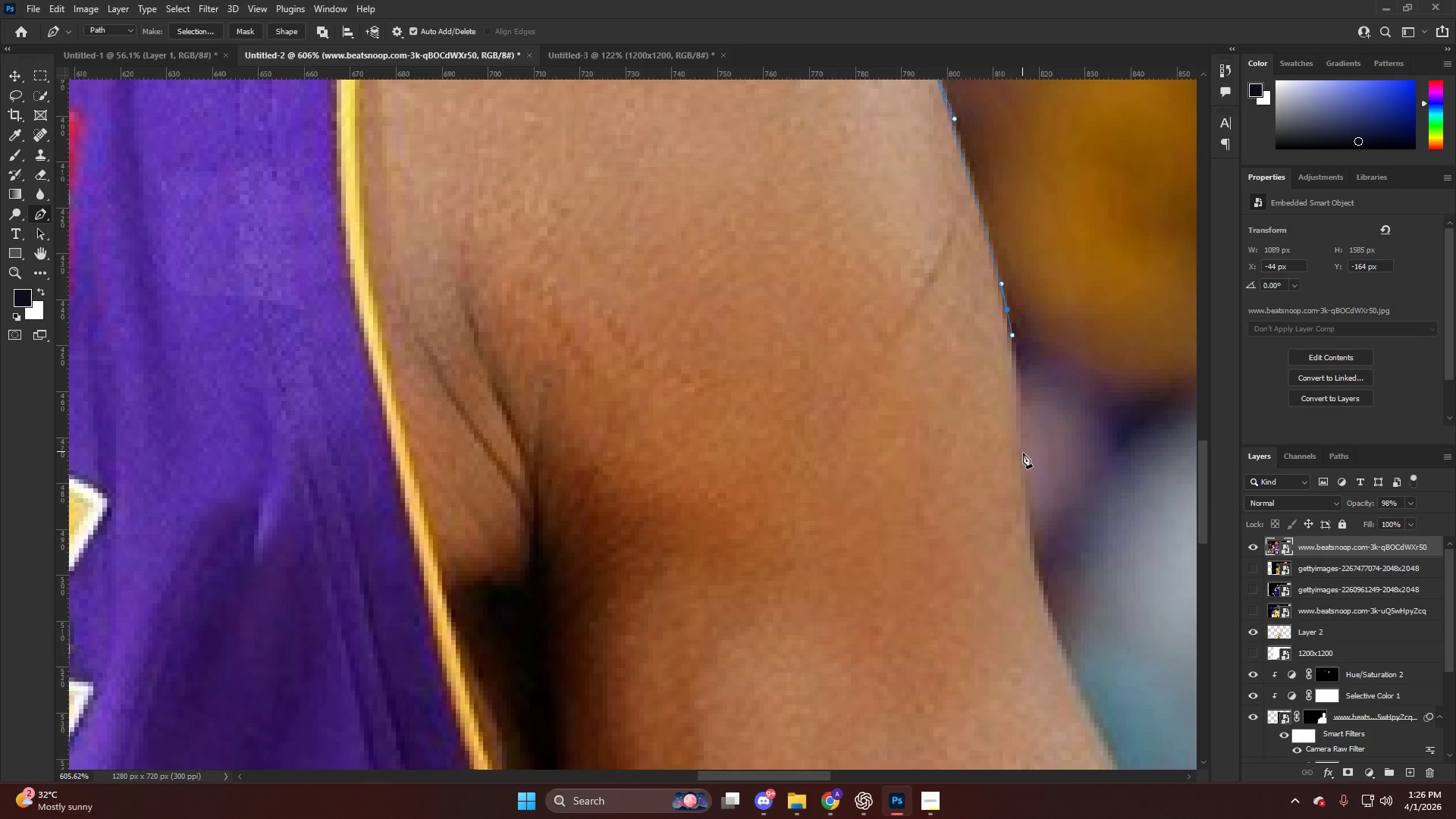 
left_click_drag(start_coordinate=[1023, 455], to_coordinate=[1031, 527])
 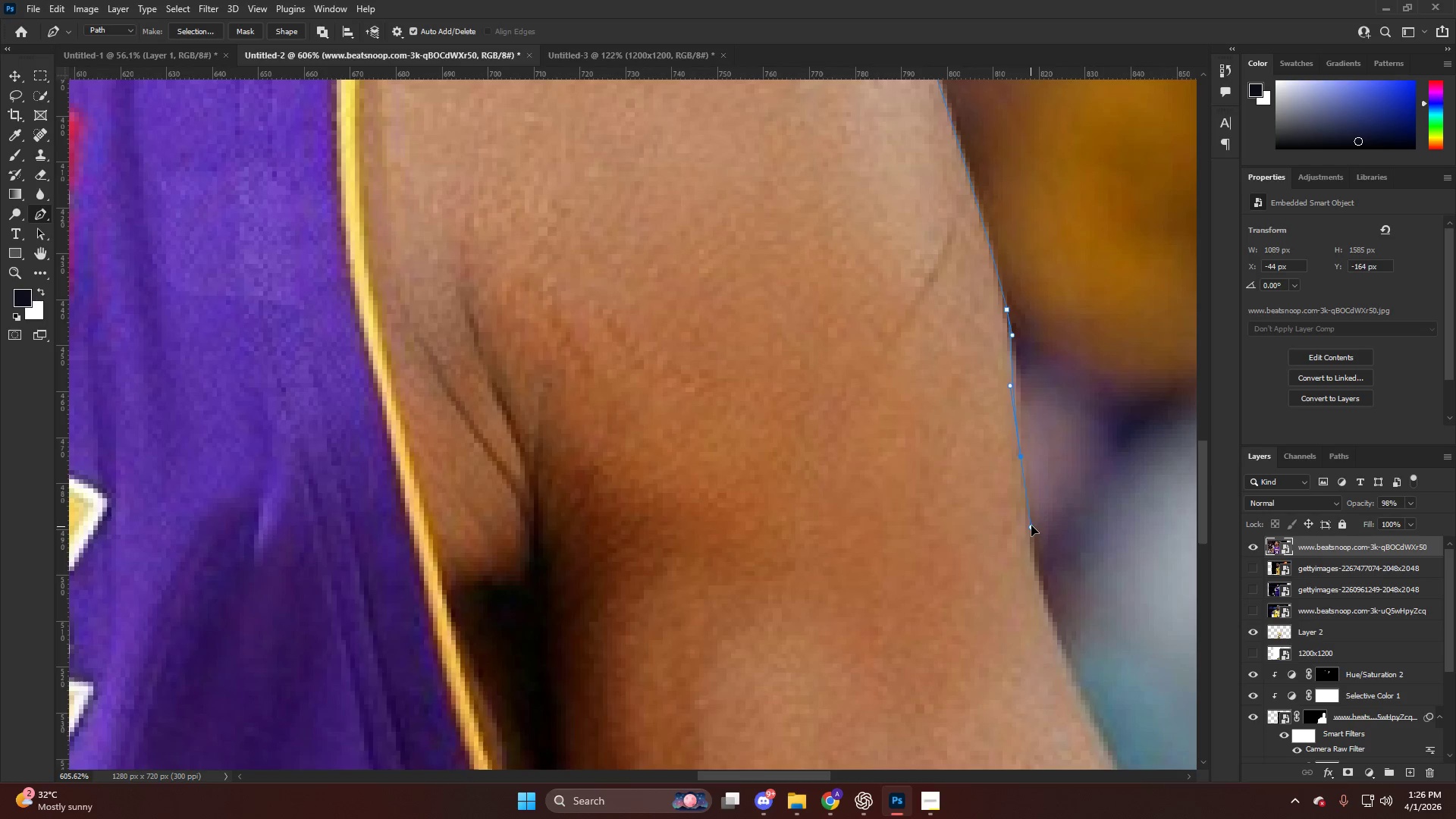 
hold_key(key=AltLeft, duration=0.53)
hold_key(key=AltLeft, duration=0.84)
scroll: coordinate [1053, 454], scroll_direction: down, amount: 13.0
 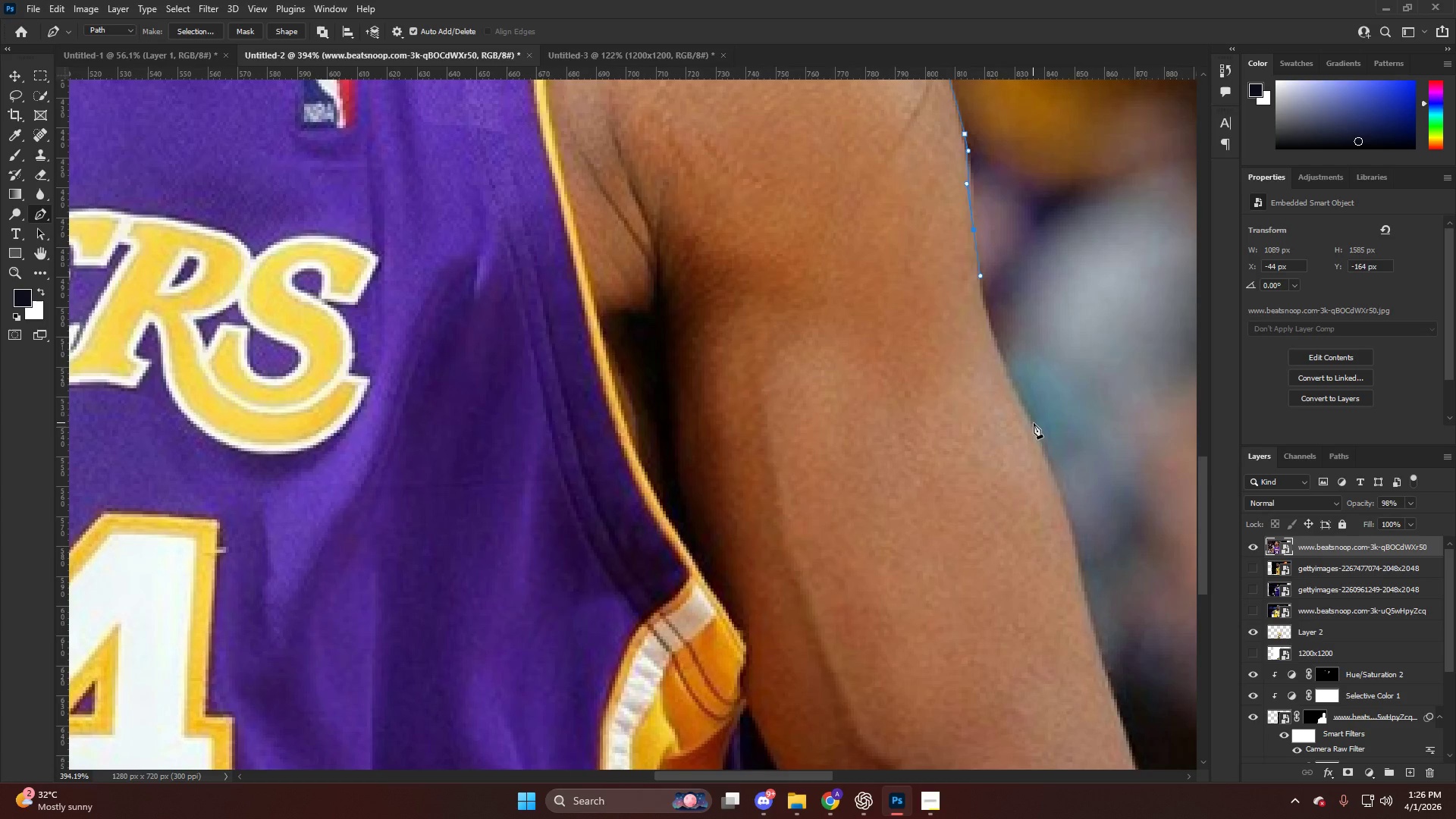 
left_click_drag(start_coordinate=[1030, 424], to_coordinate=[1073, 505])
 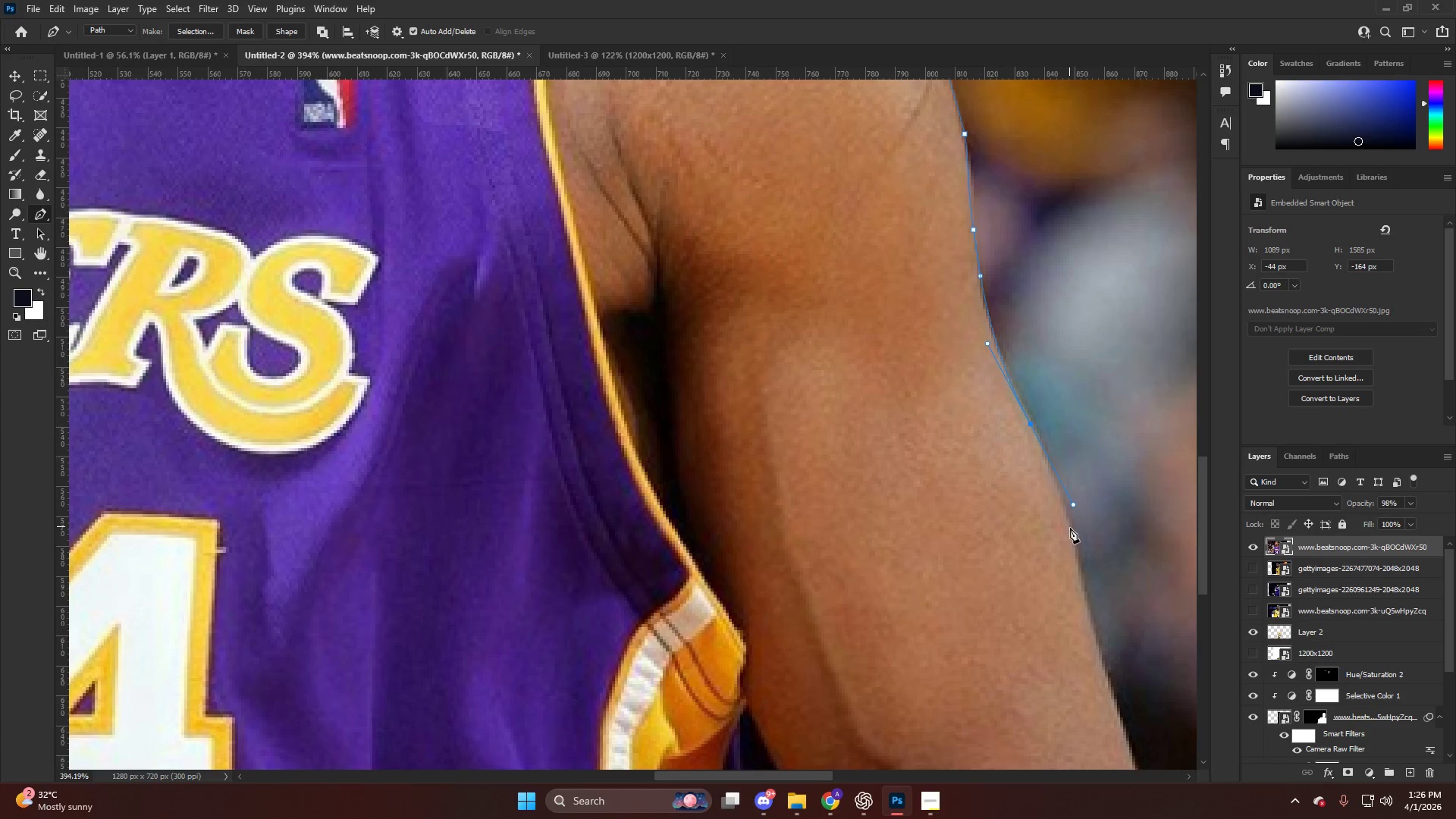 
scroll: coordinate [1078, 514], scroll_direction: down, amount: 12.0
 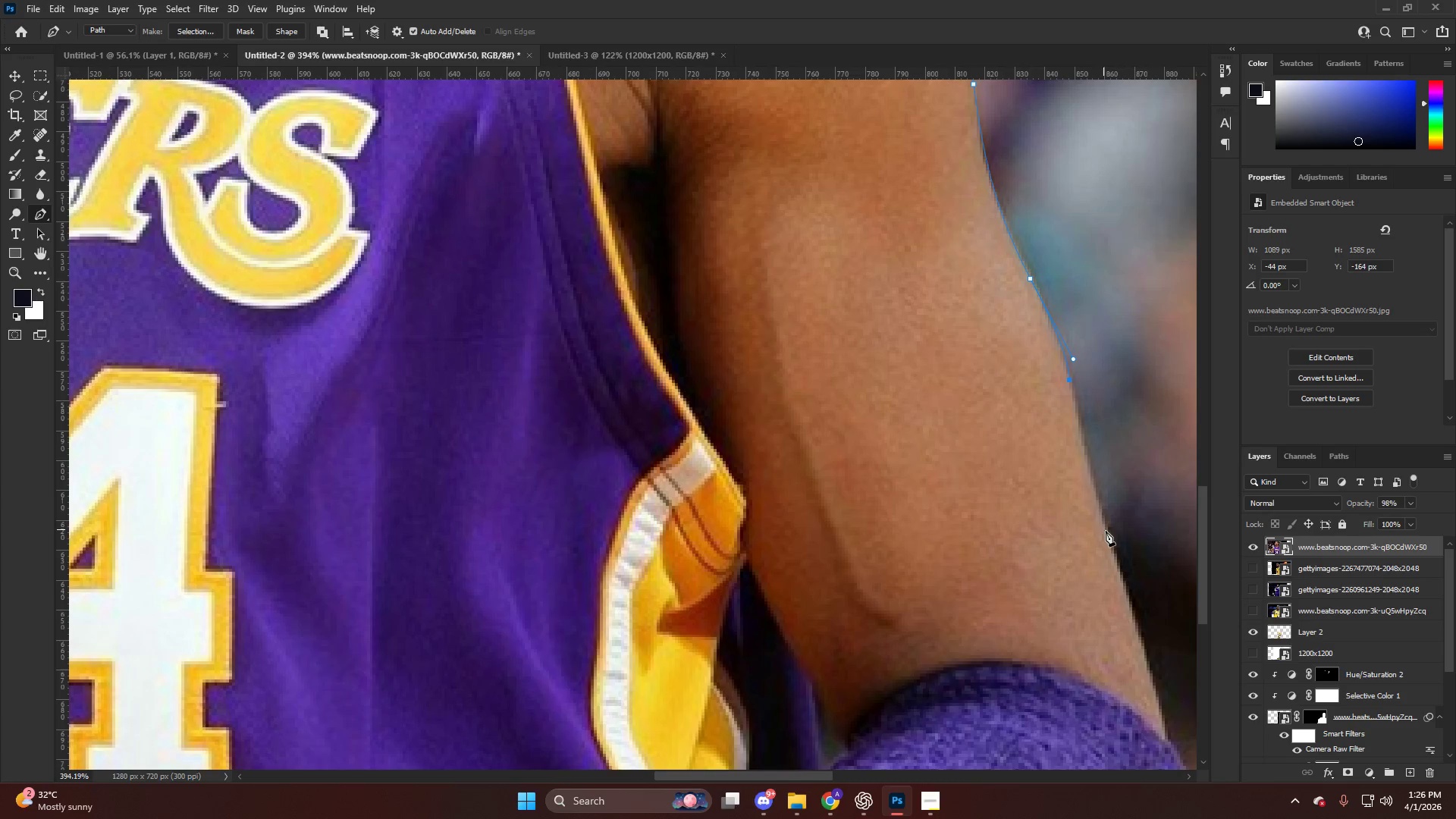 
left_click([1107, 532])
 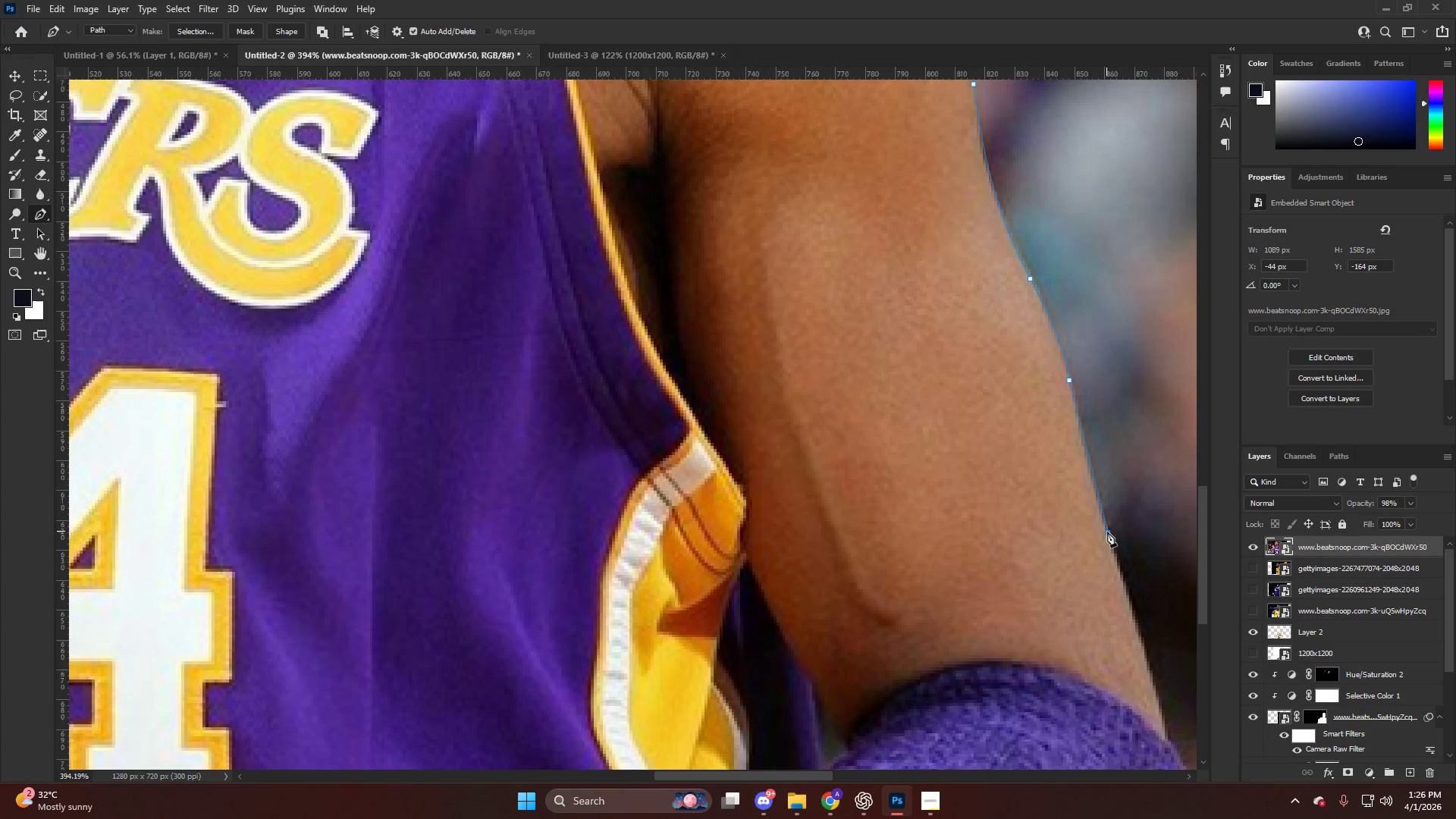 
hold_key(key=AltLeft, duration=0.41)
hold_key(key=AltLeft, duration=0.61)
scroll: coordinate [1126, 538], scroll_direction: down, amount: 3.0
 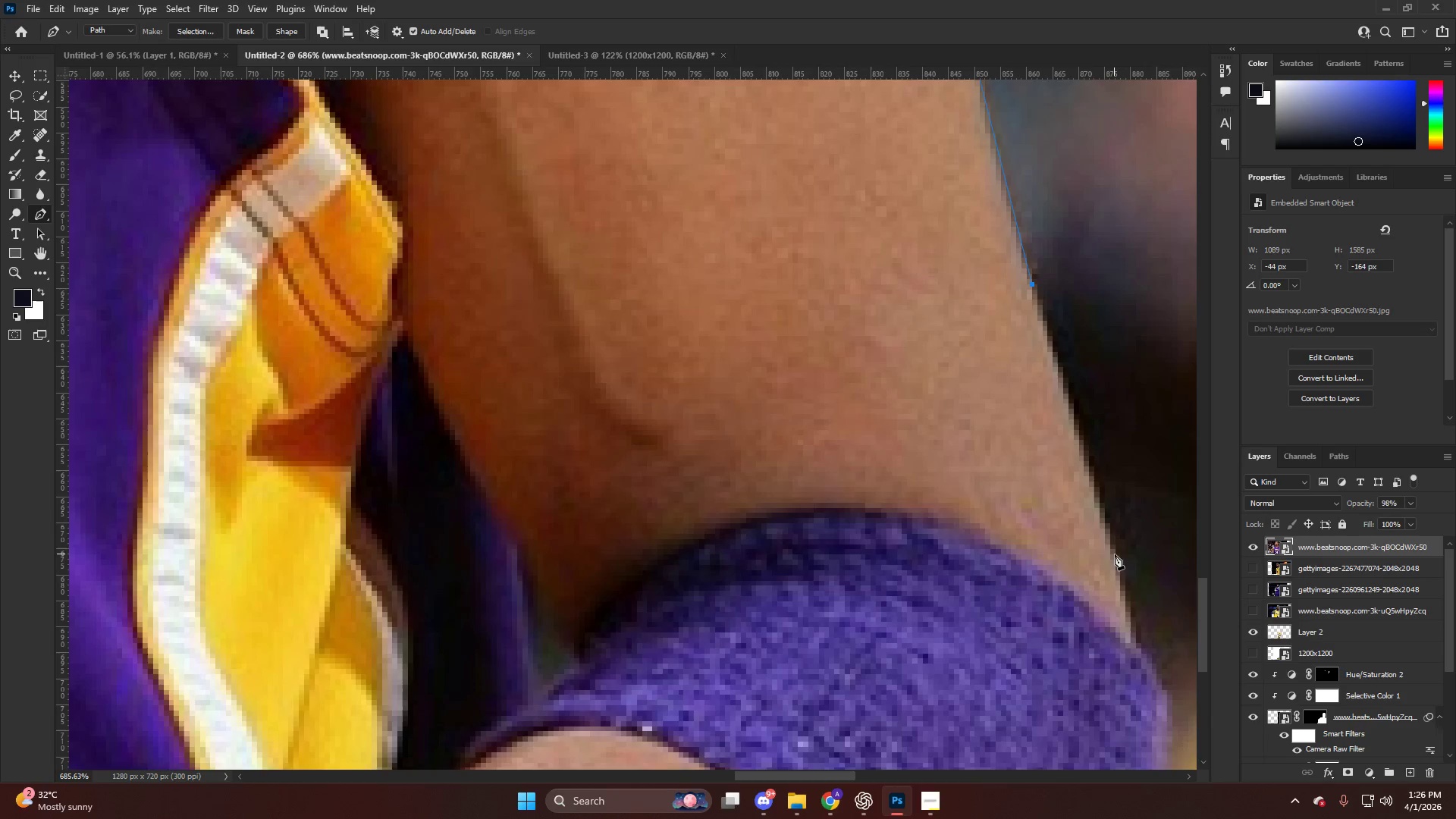 
left_click_drag(start_coordinate=[1116, 557], to_coordinate=[1129, 594])
 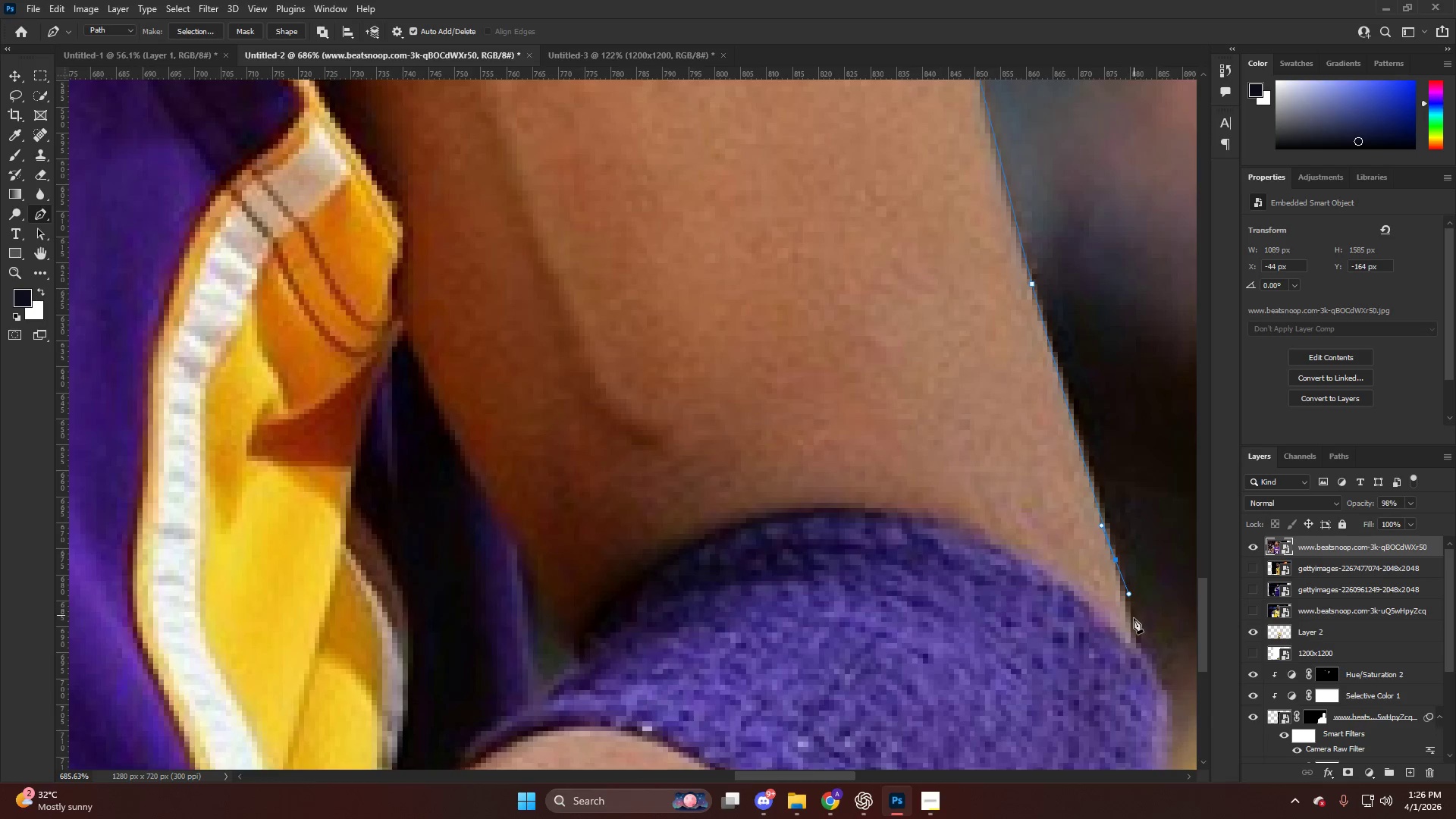 
left_click_drag(start_coordinate=[1132, 620], to_coordinate=[1132, 624])
 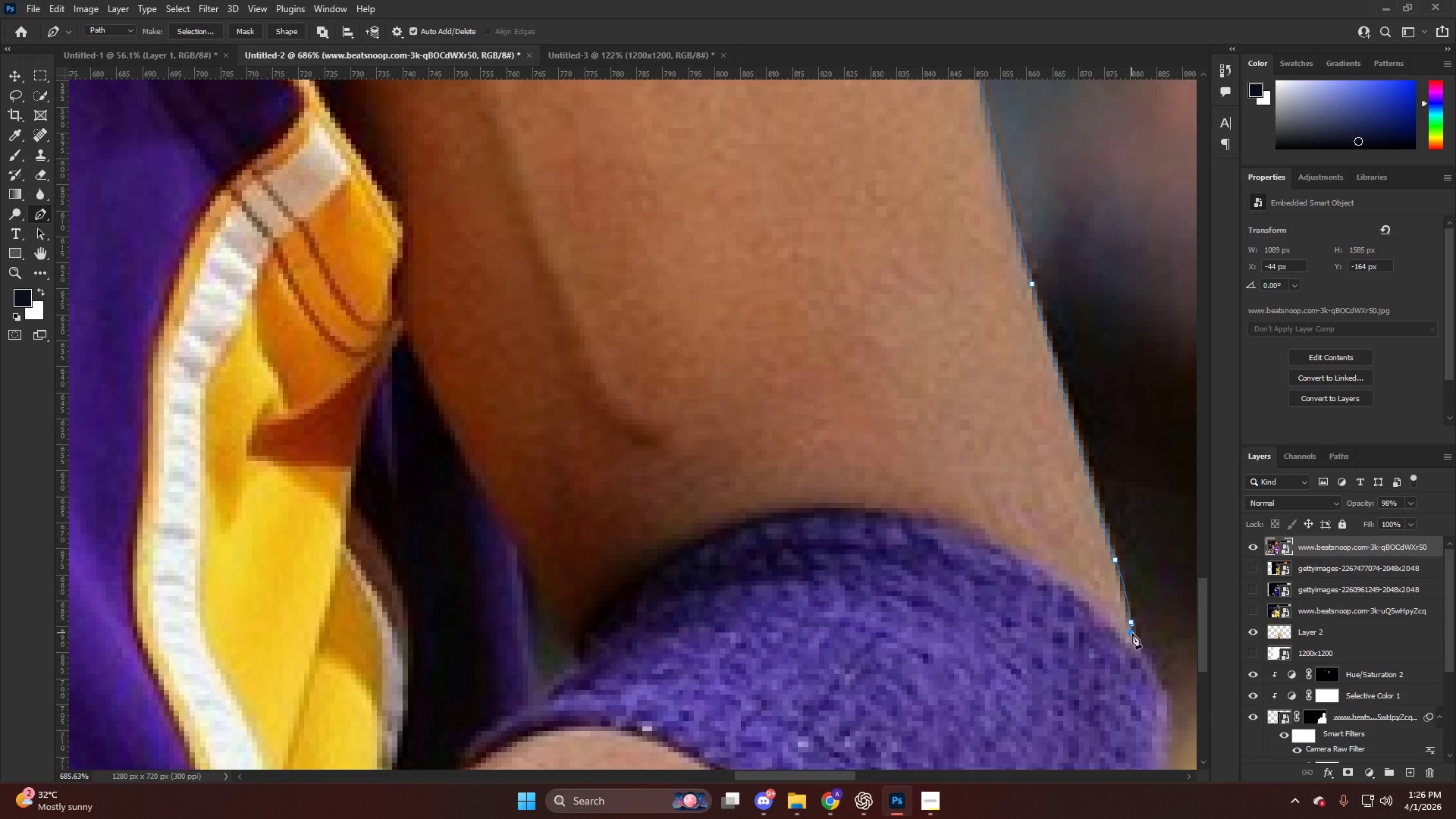 
hold_key(key=AltLeft, duration=0.48)
 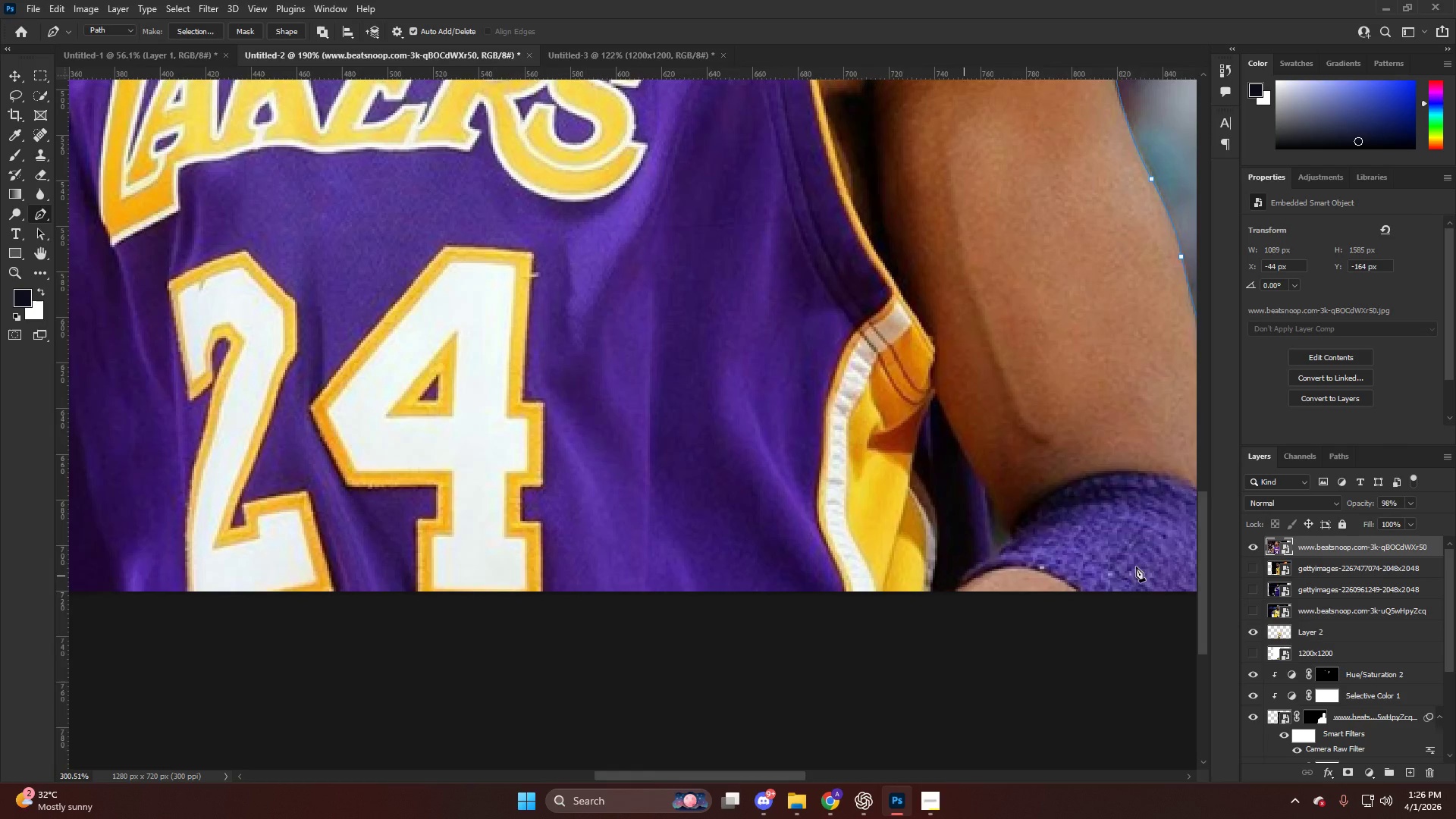 
key(Alt+AltLeft)
 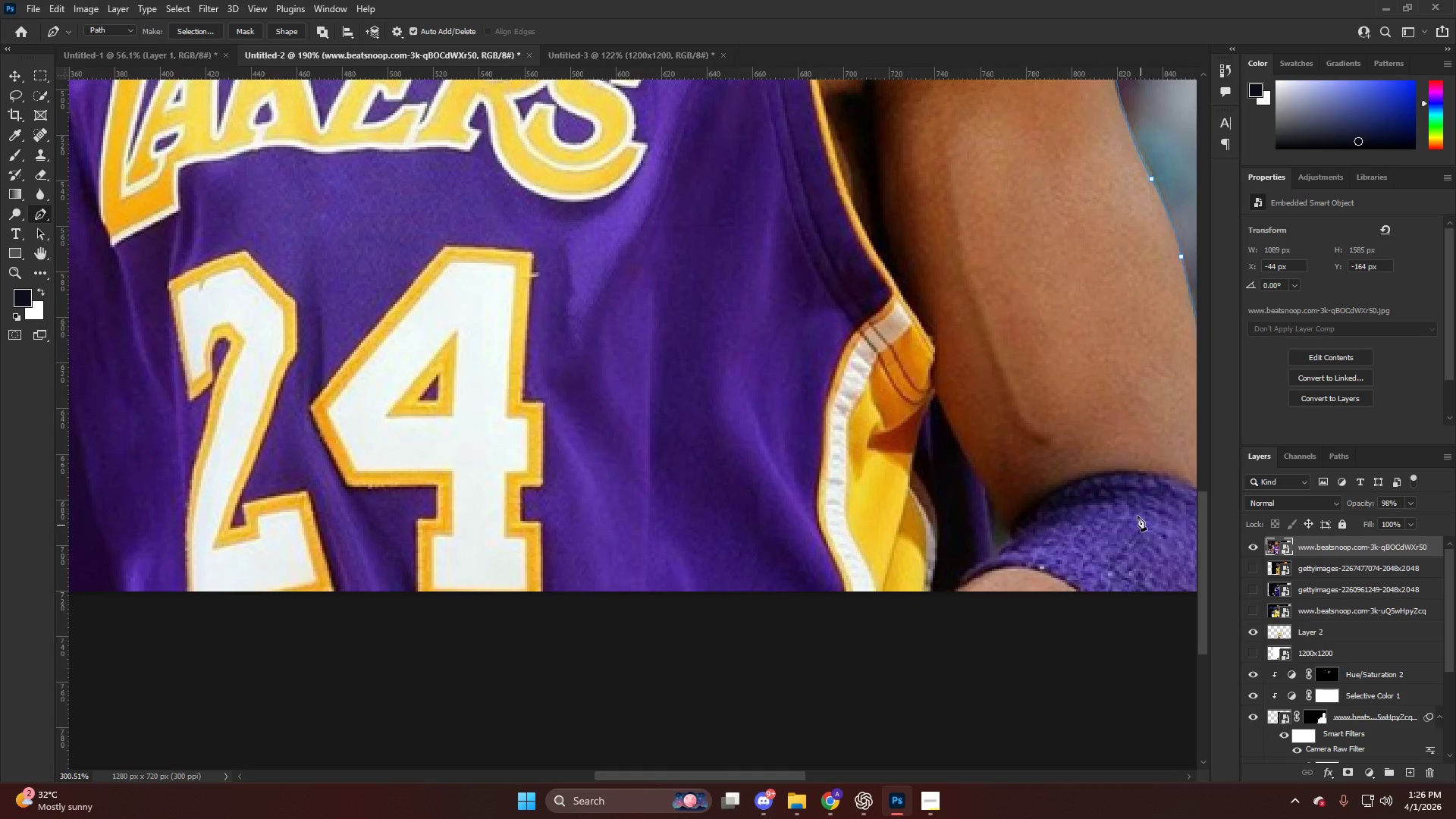 
scroll: coordinate [1136, 577], scroll_direction: down, amount: 17.0
 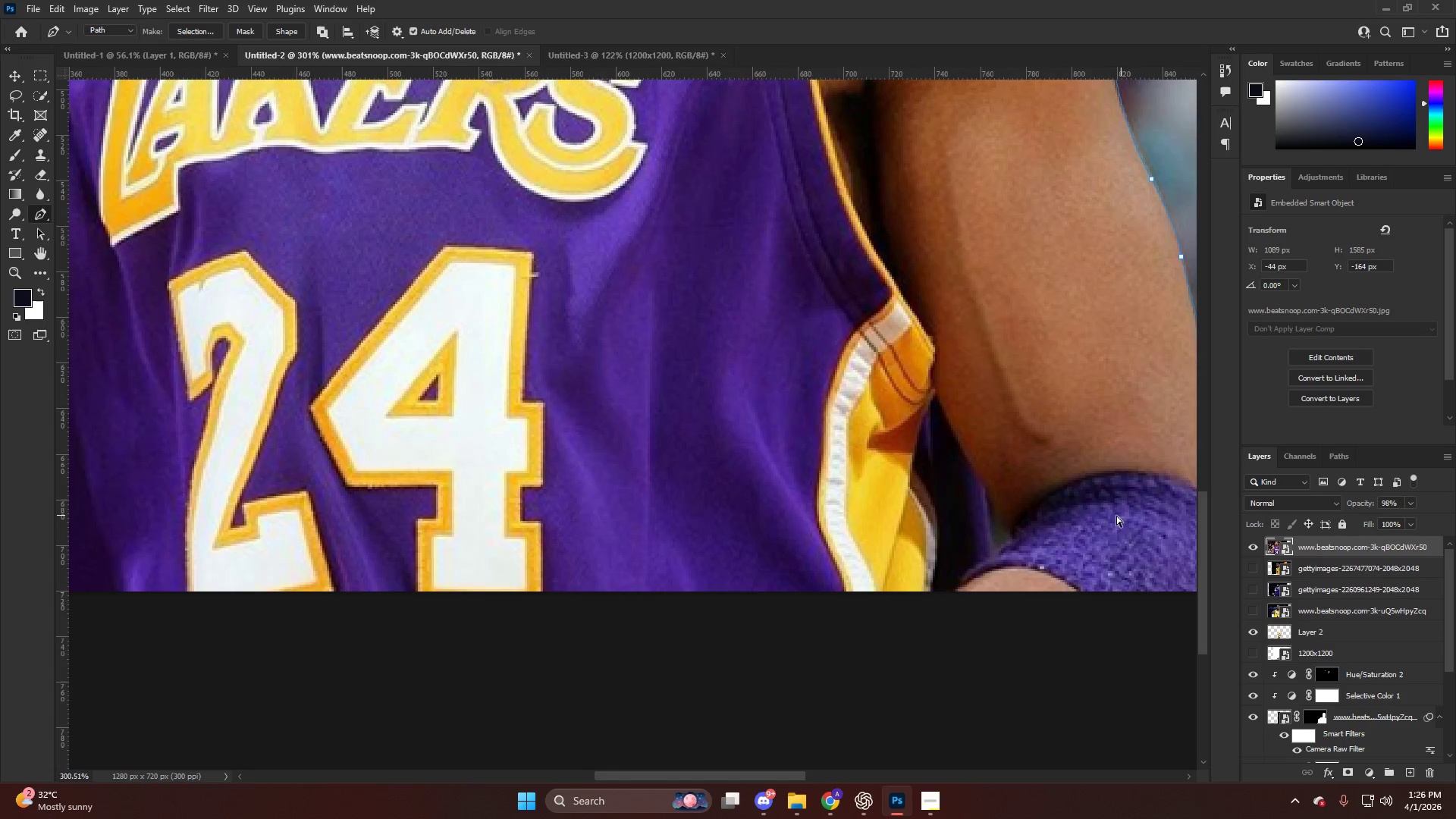 
hold_key(key=ControlLeft, duration=0.45)
scroll: coordinate [1110, 516], scroll_direction: down, amount: 14.0
 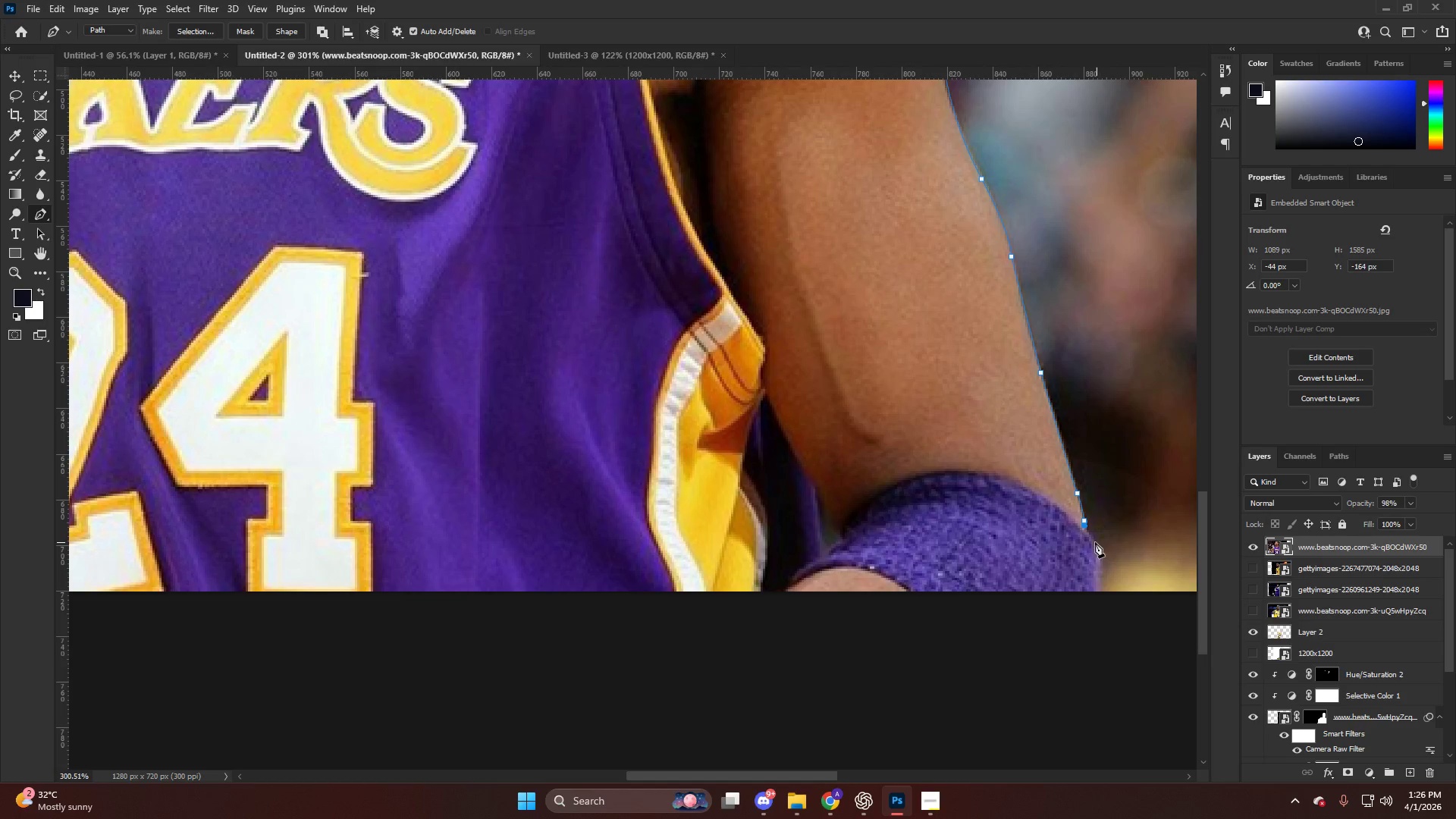 
left_click_drag(start_coordinate=[1094, 541], to_coordinate=[1100, 549])
 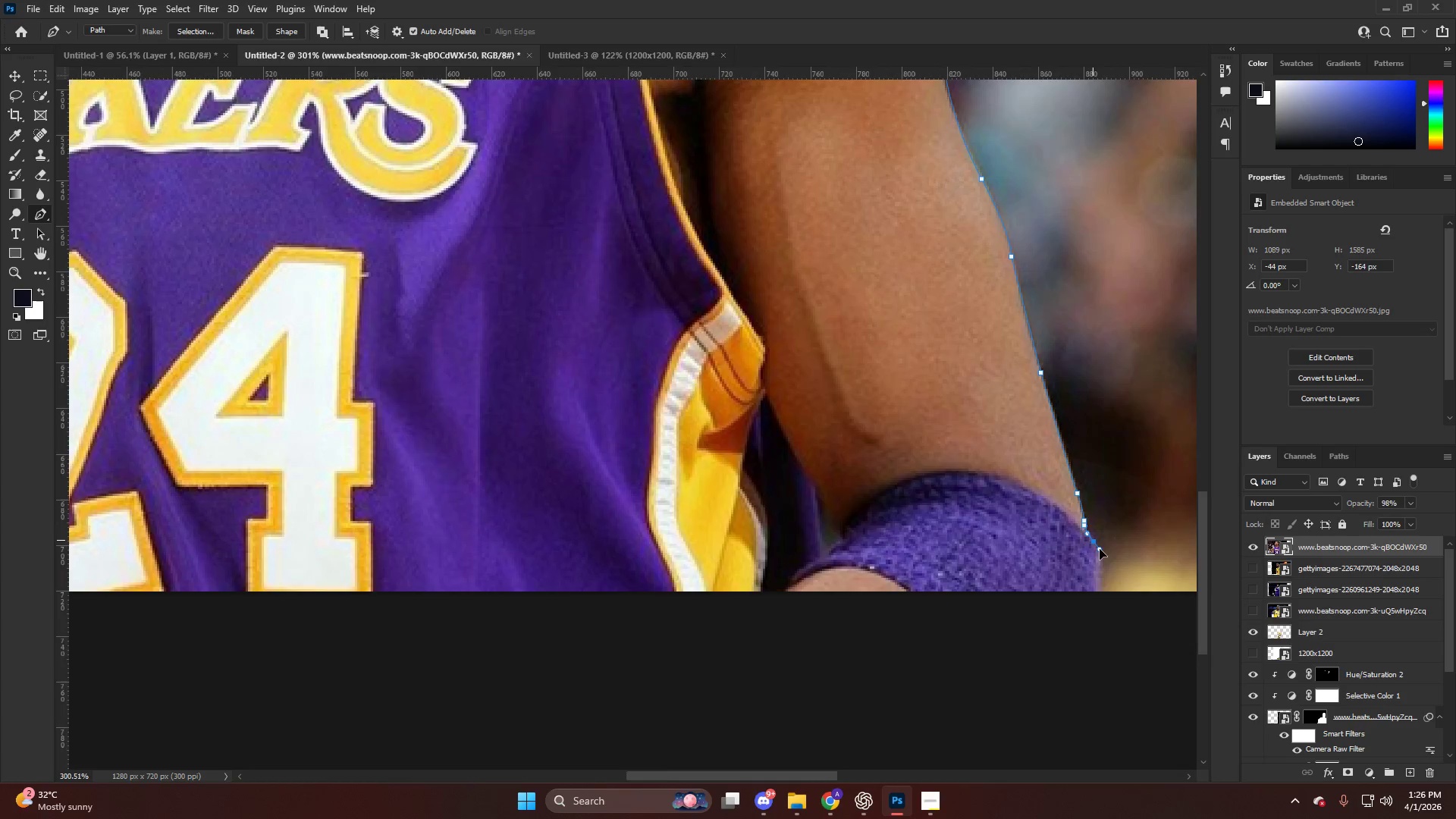 
key(Alt+AltLeft)
 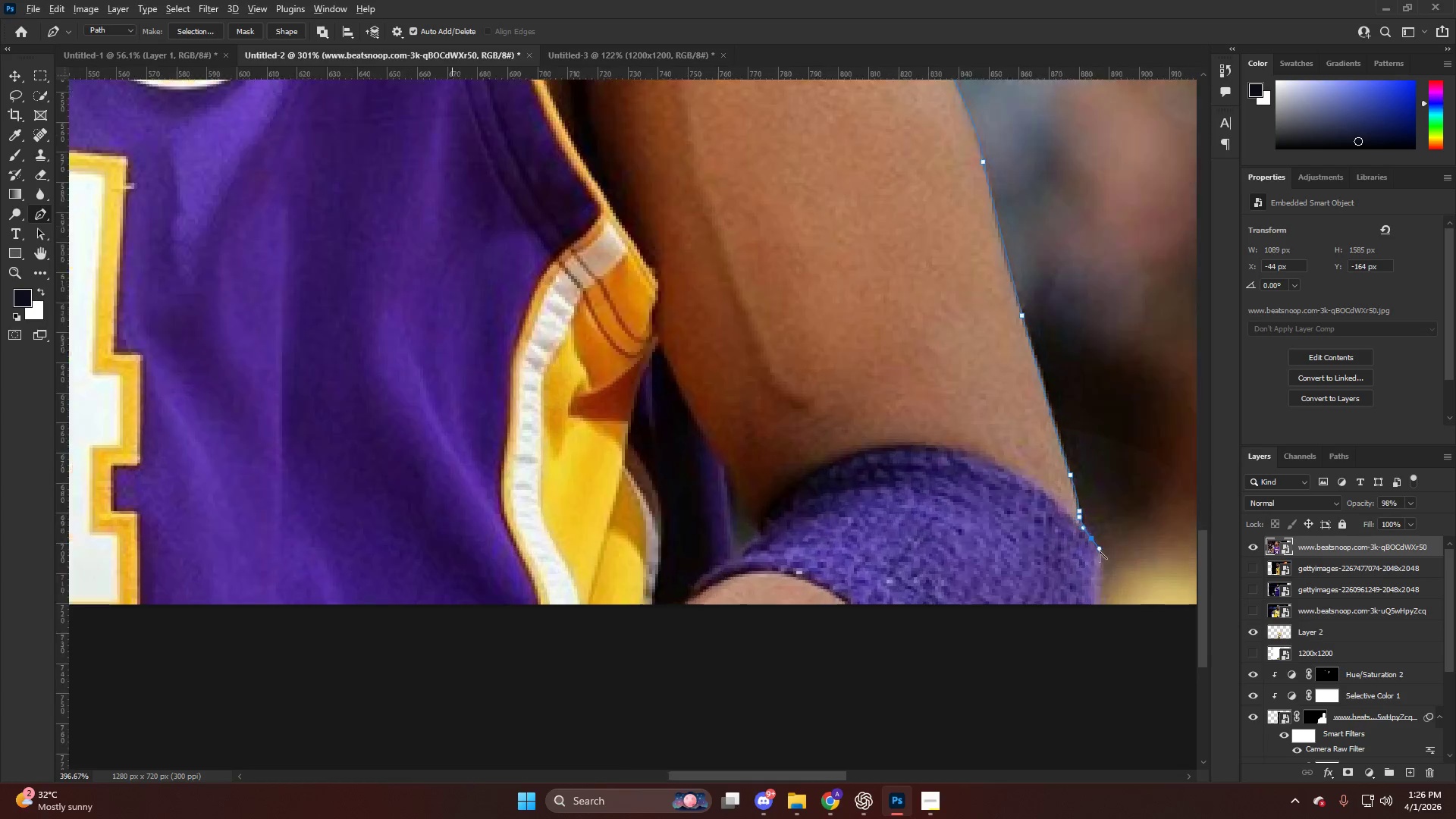 
scroll: coordinate [1100, 551], scroll_direction: up, amount: 5.0
 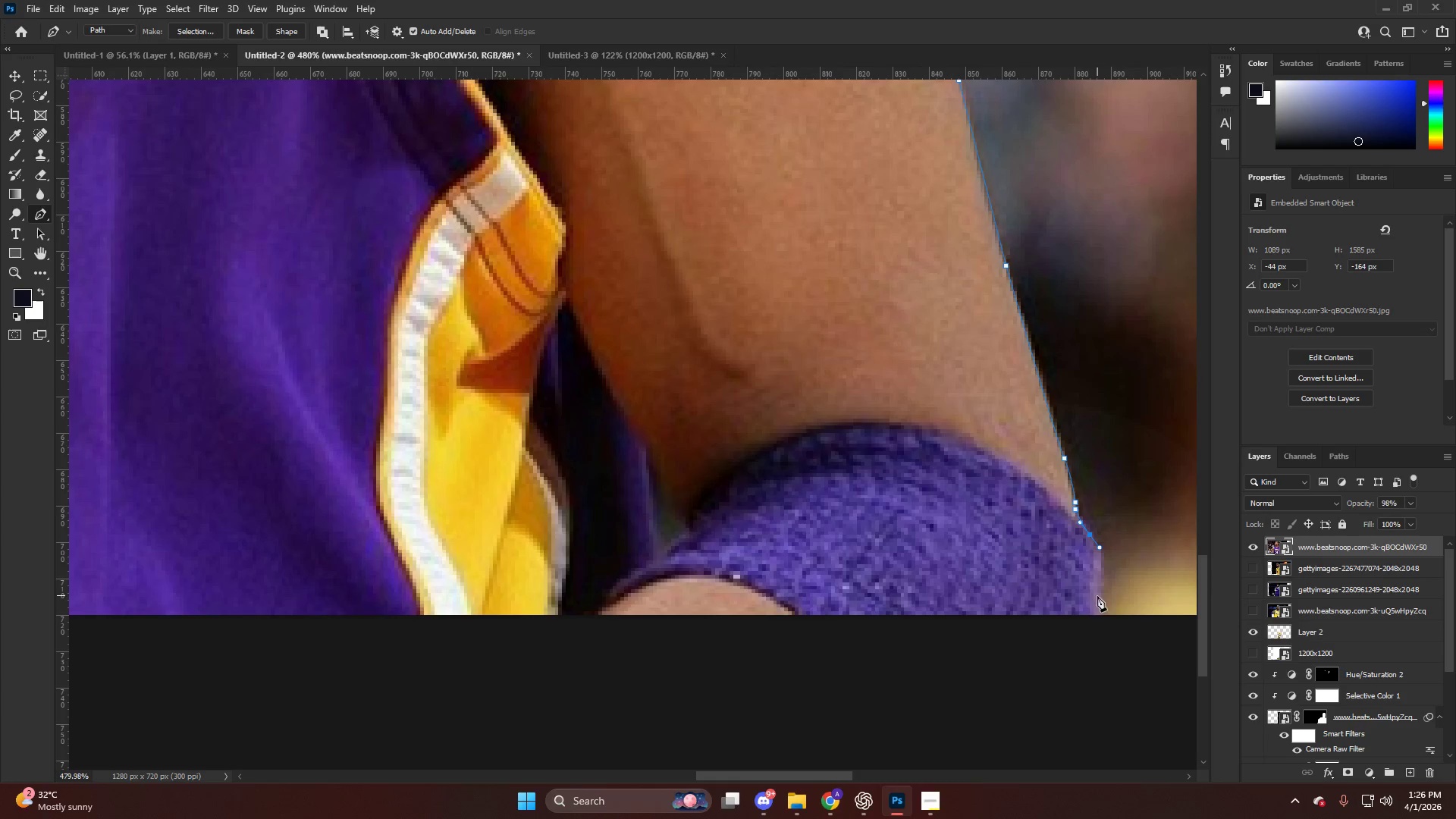 
left_click_drag(start_coordinate=[1097, 603], to_coordinate=[1093, 625])
 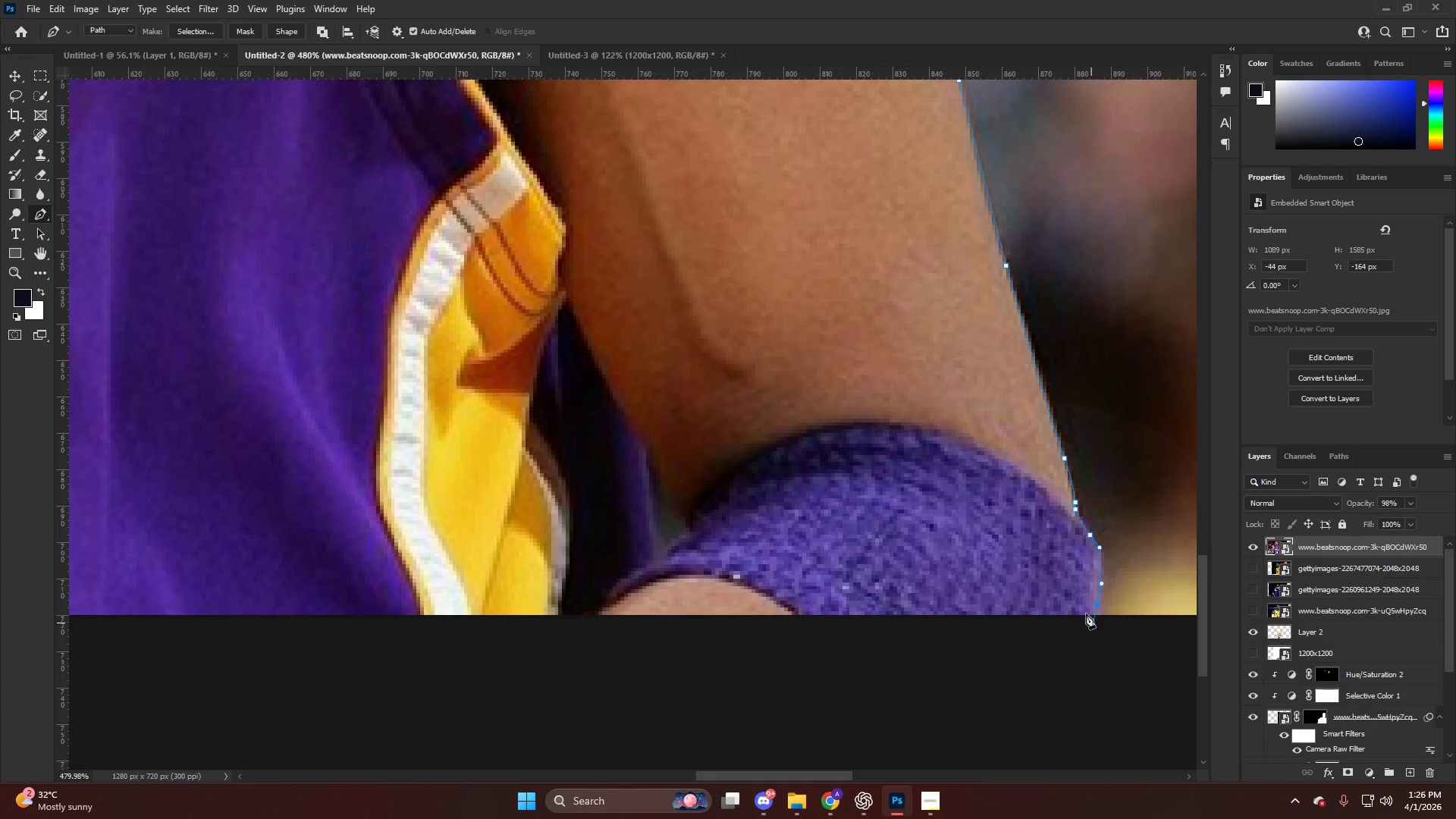 
hold_key(key=AltLeft, duration=0.67)
hold_key(key=ControlLeft, duration=1.3)
hold_key(key=AltLeft, duration=0.66)
scroll: coordinate [590, 575], scroll_direction: up, amount: 30.0
 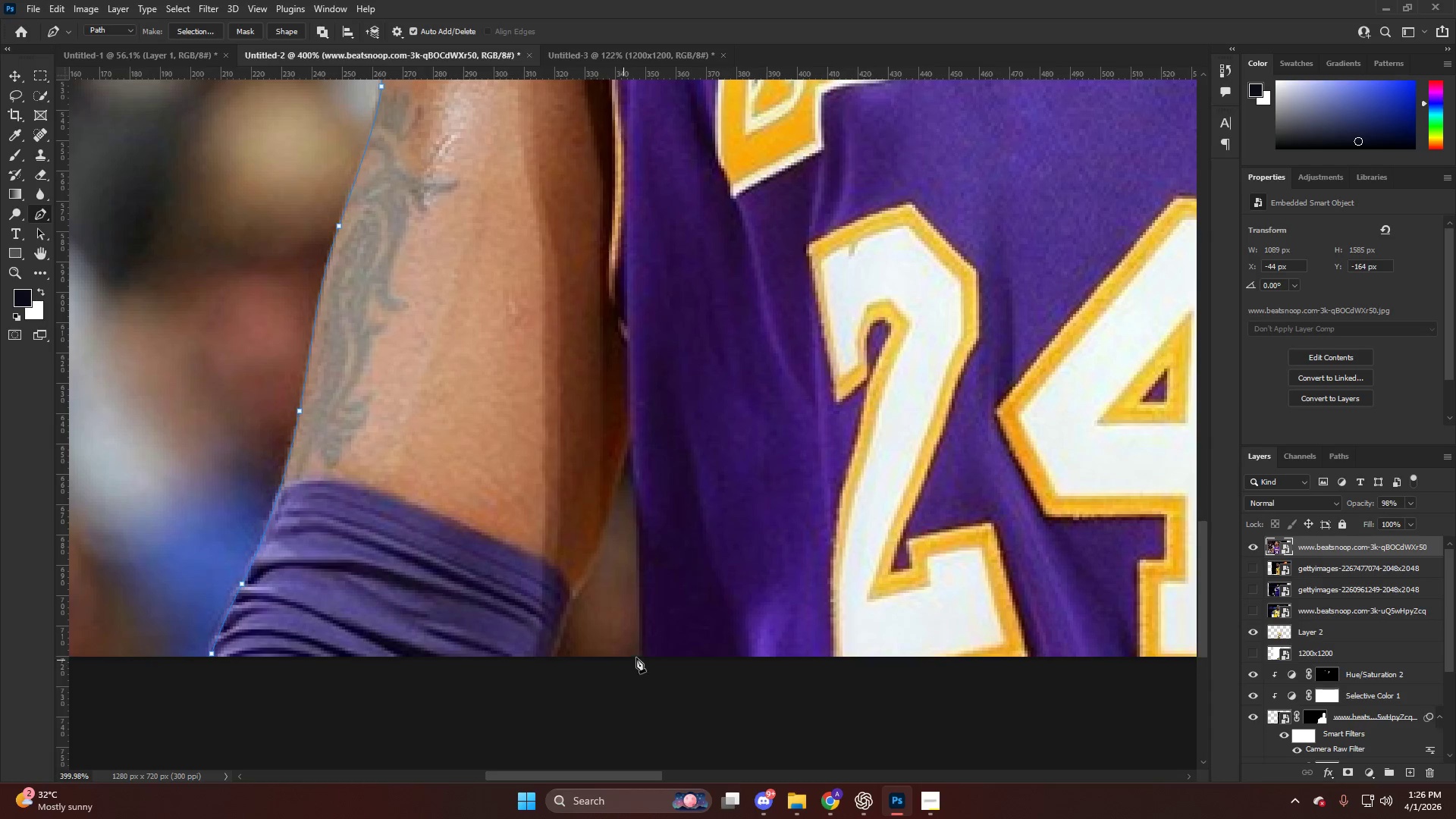 
left_click([645, 657])
 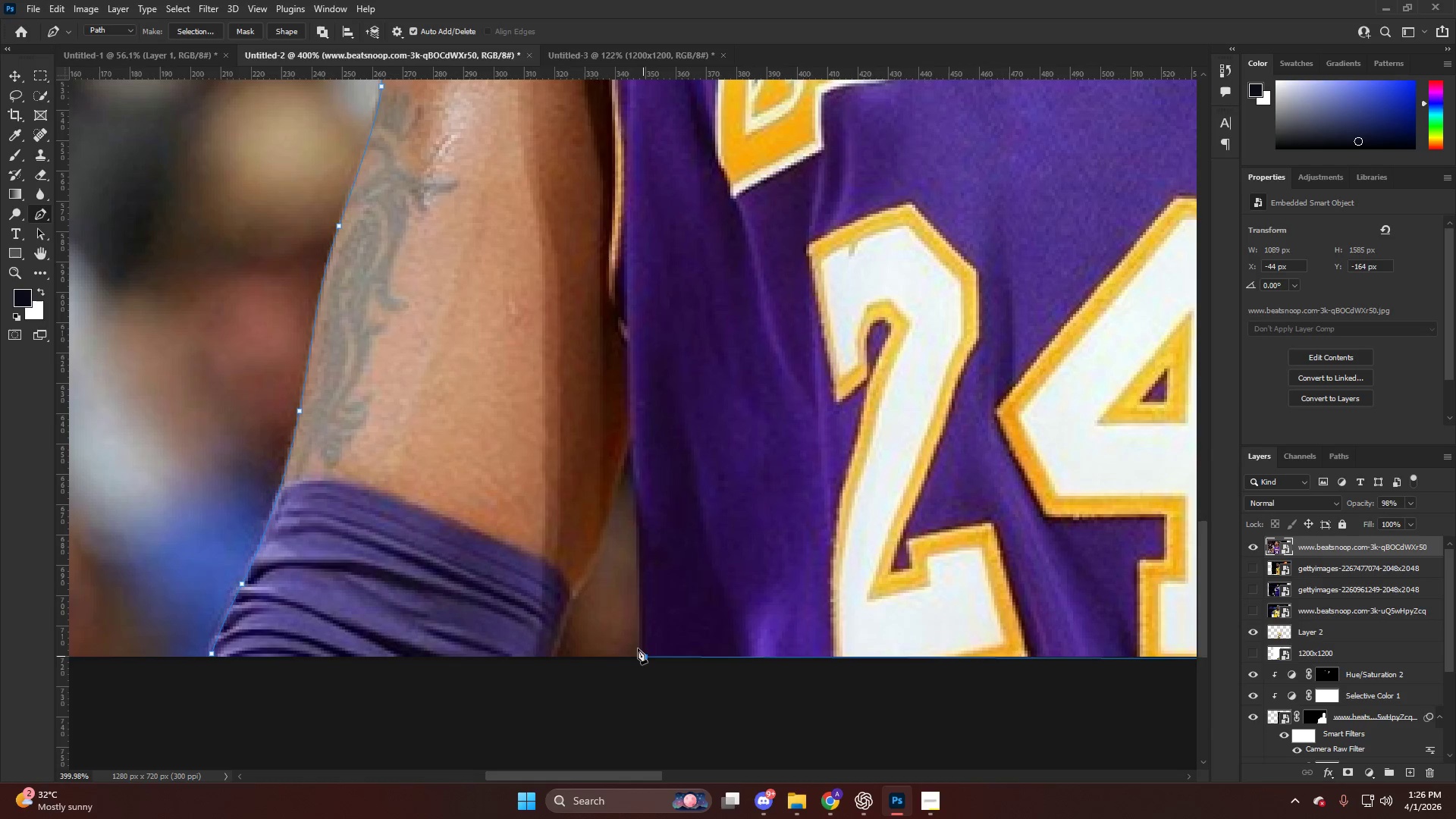 
key(Alt+AltLeft)
 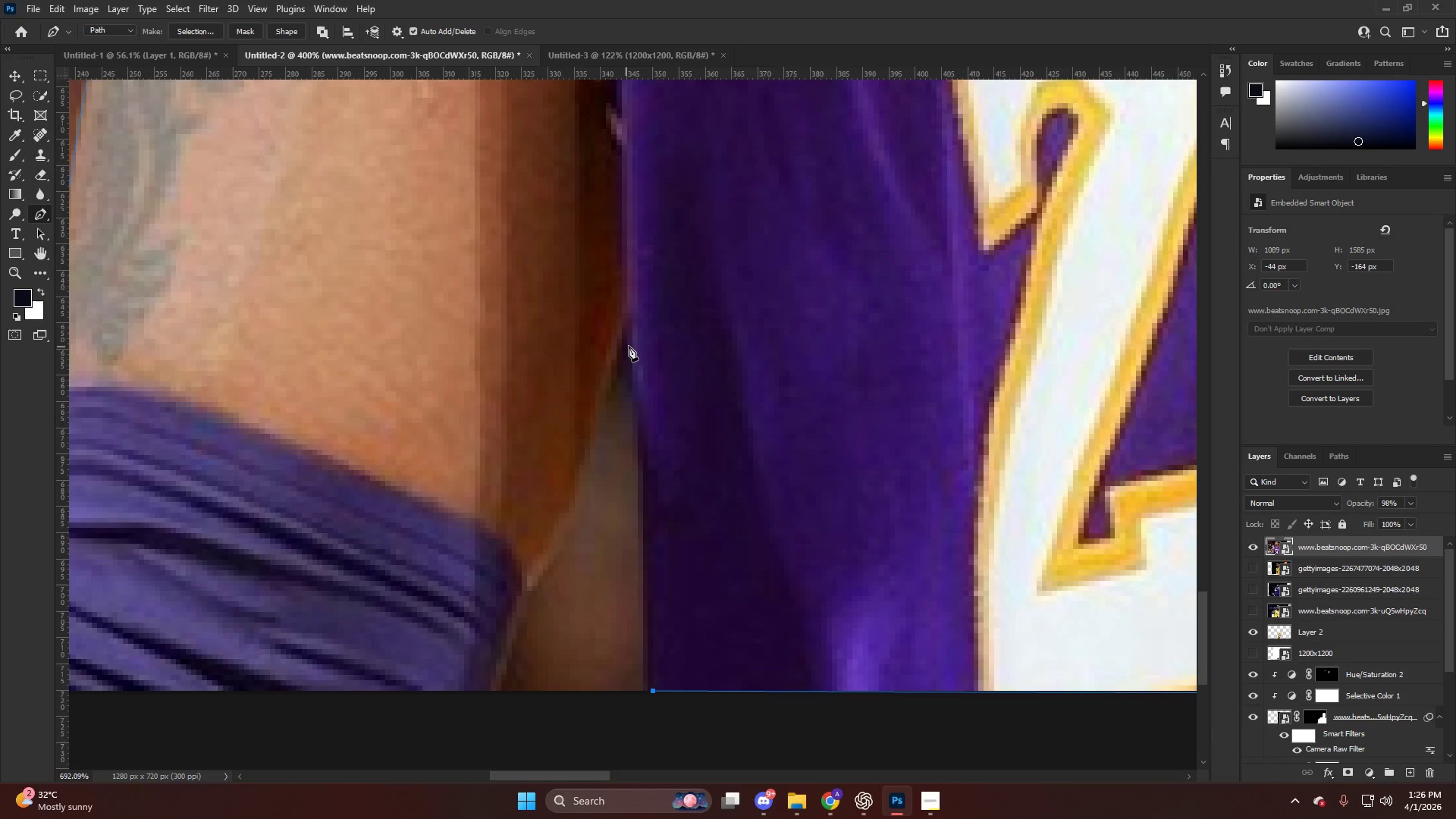 
scroll: coordinate [635, 632], scroll_direction: up, amount: 7.0
 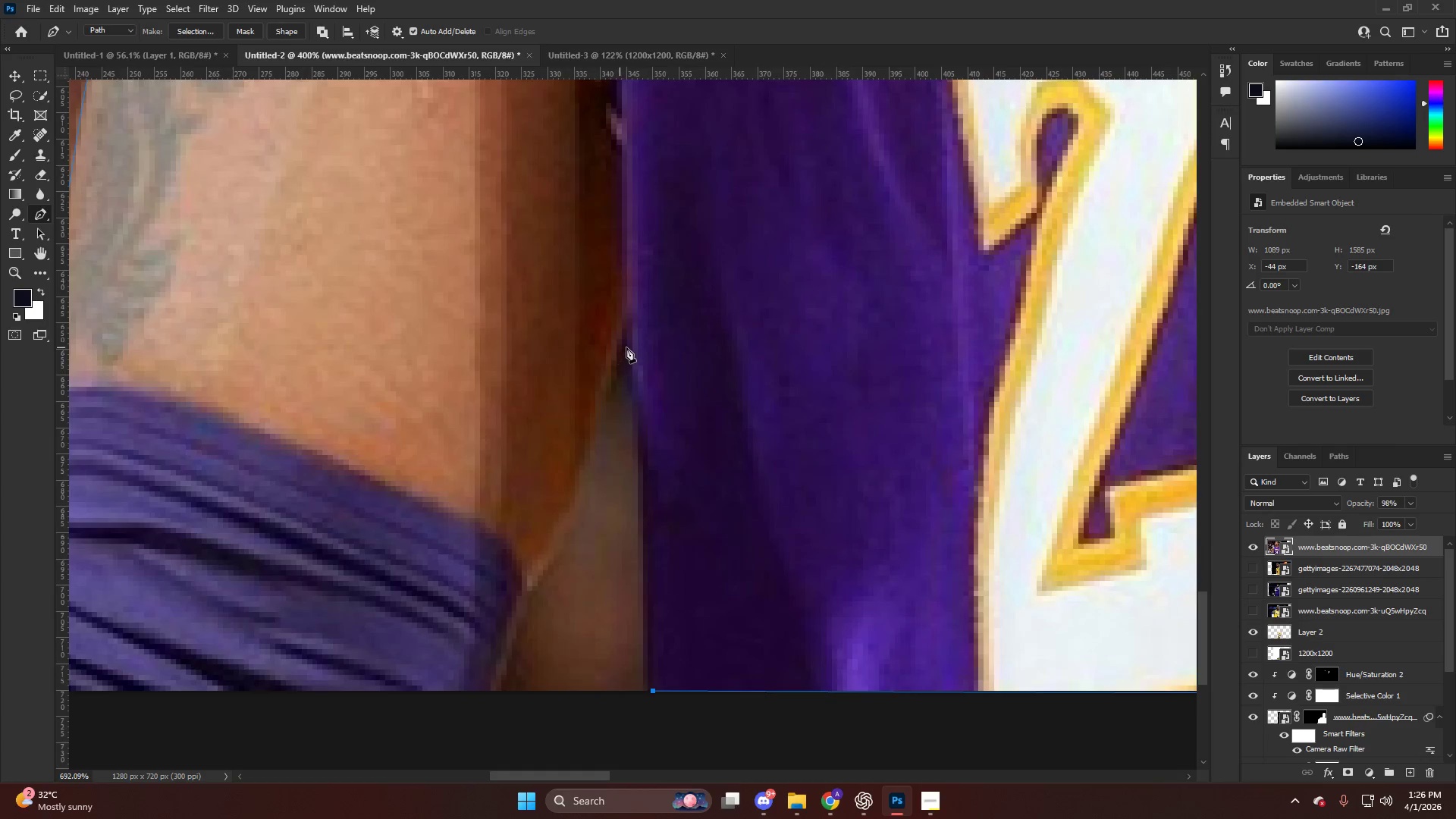 
left_click_drag(start_coordinate=[629, 326], to_coordinate=[629, 322])
 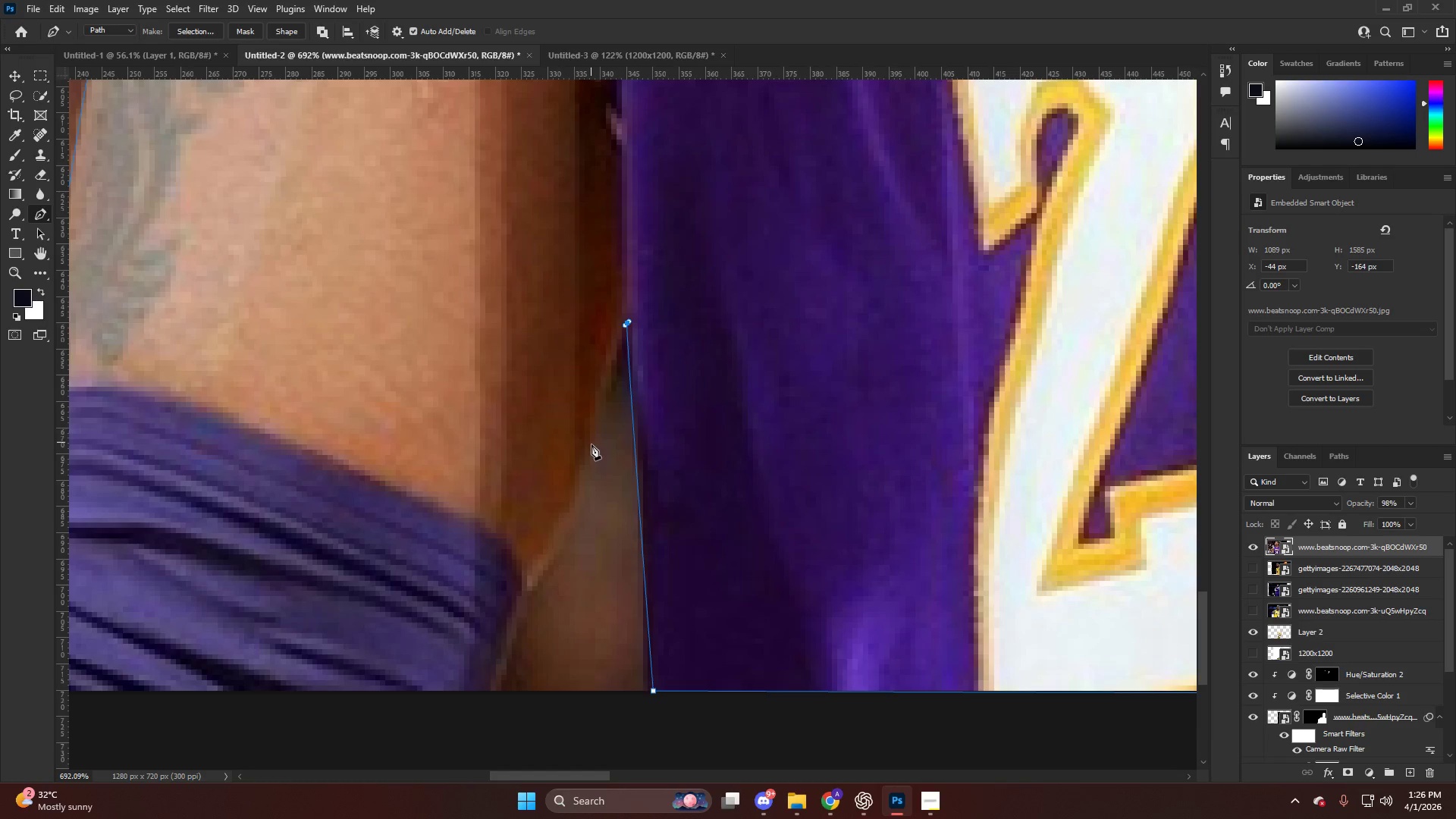 
left_click_drag(start_coordinate=[592, 444], to_coordinate=[576, 501])
 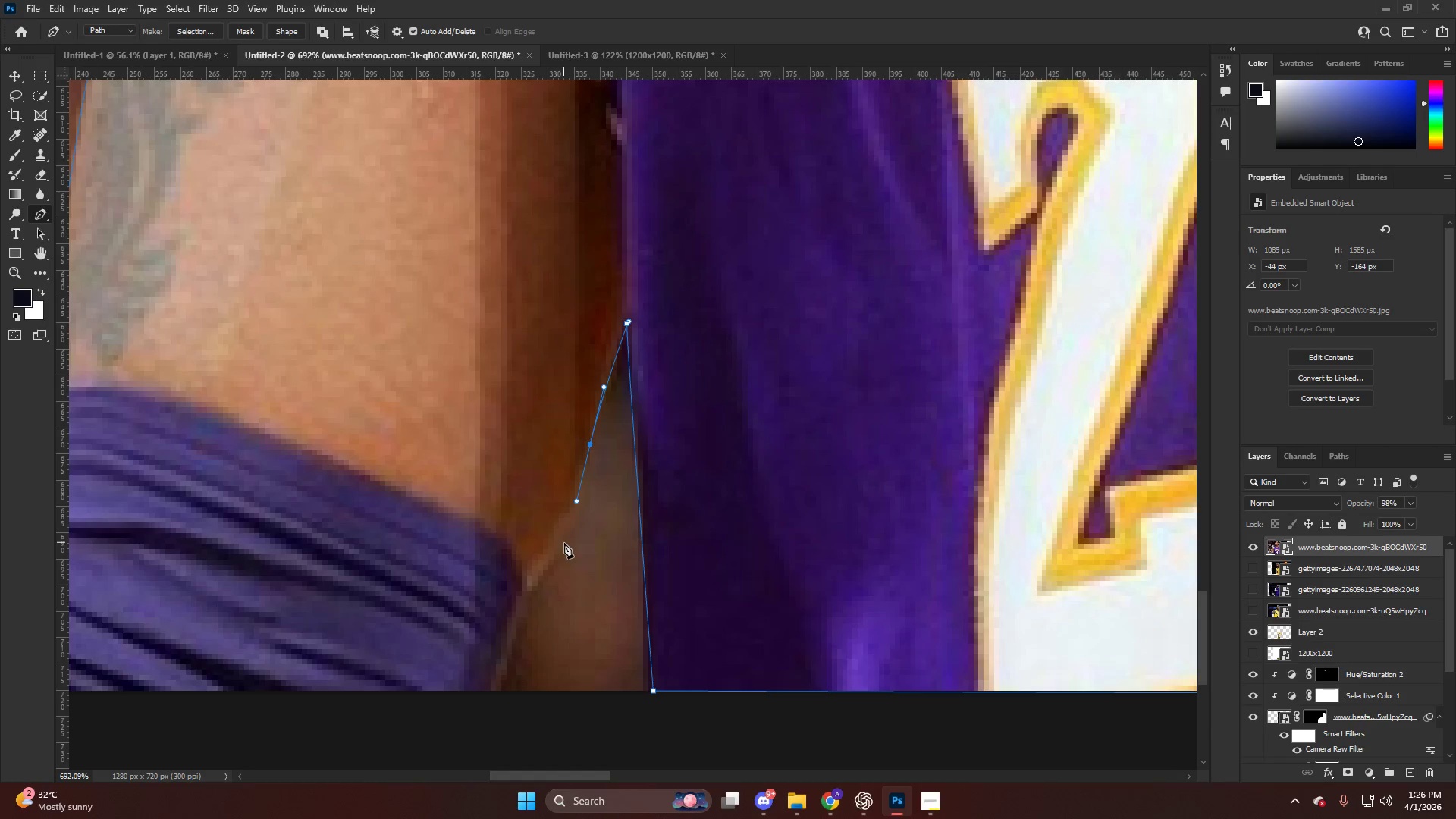 
left_click_drag(start_coordinate=[561, 546], to_coordinate=[554, 557])
 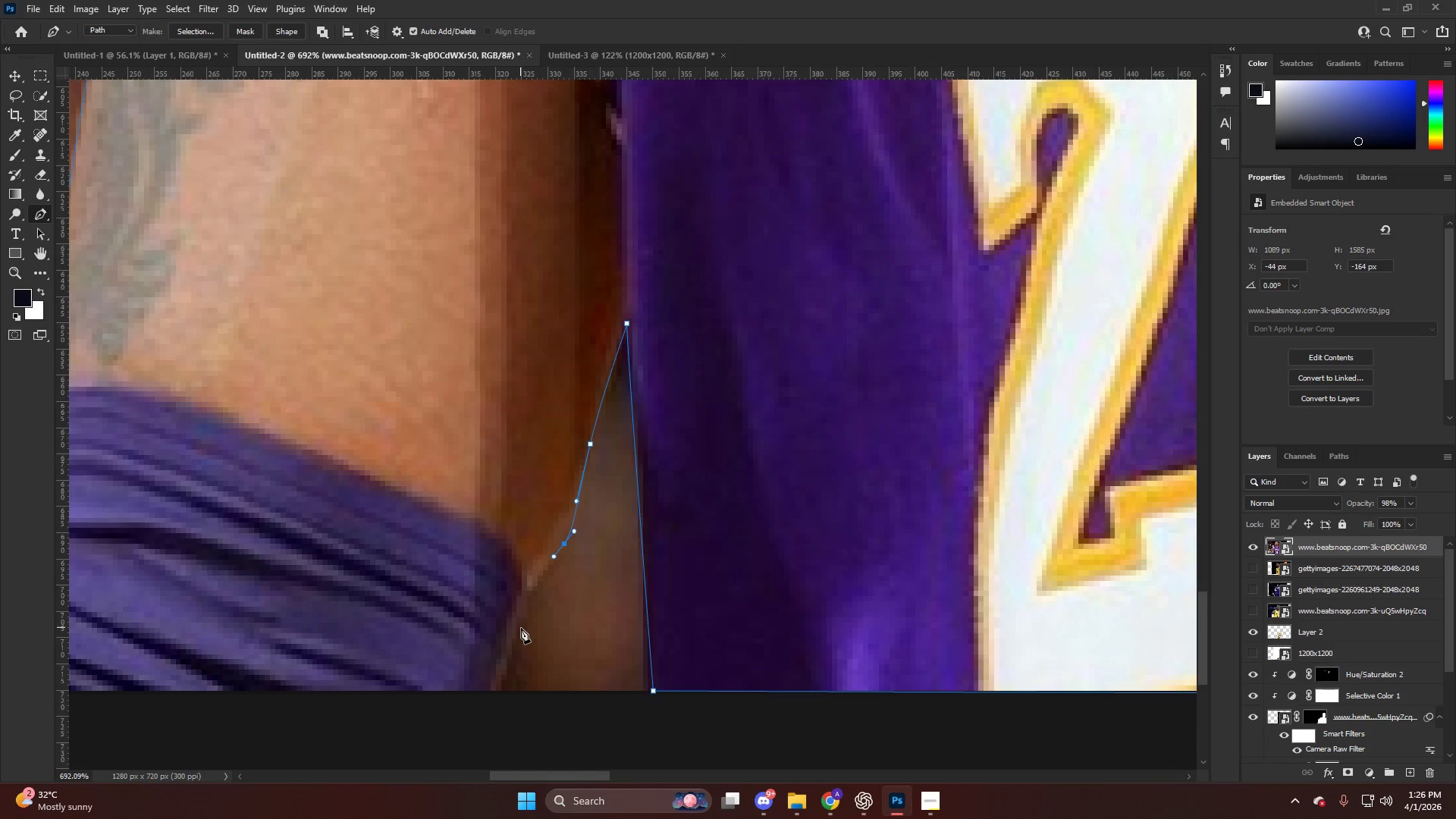 
left_click_drag(start_coordinate=[517, 629], to_coordinate=[506, 654])
 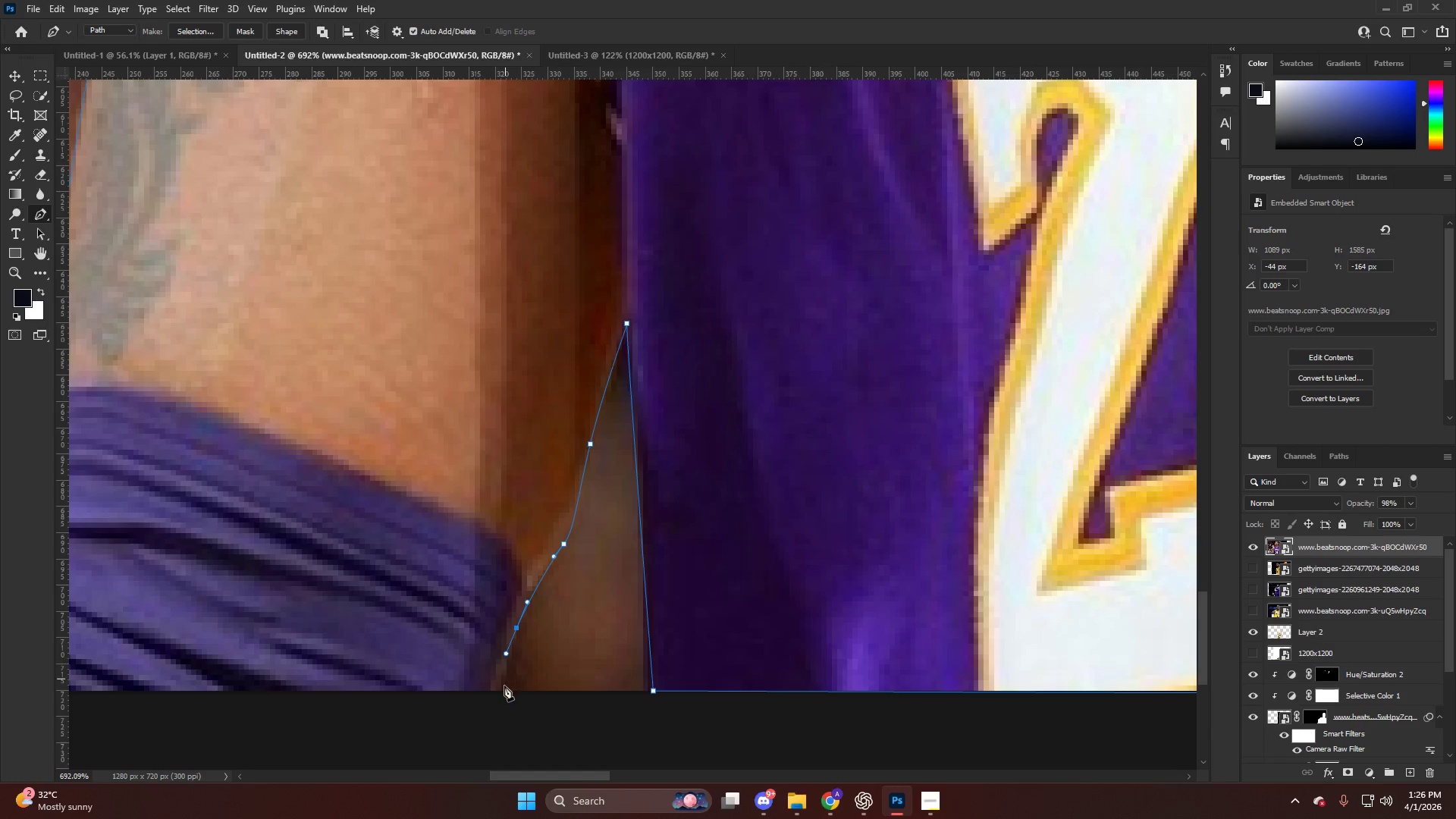 
left_click([504, 688])
 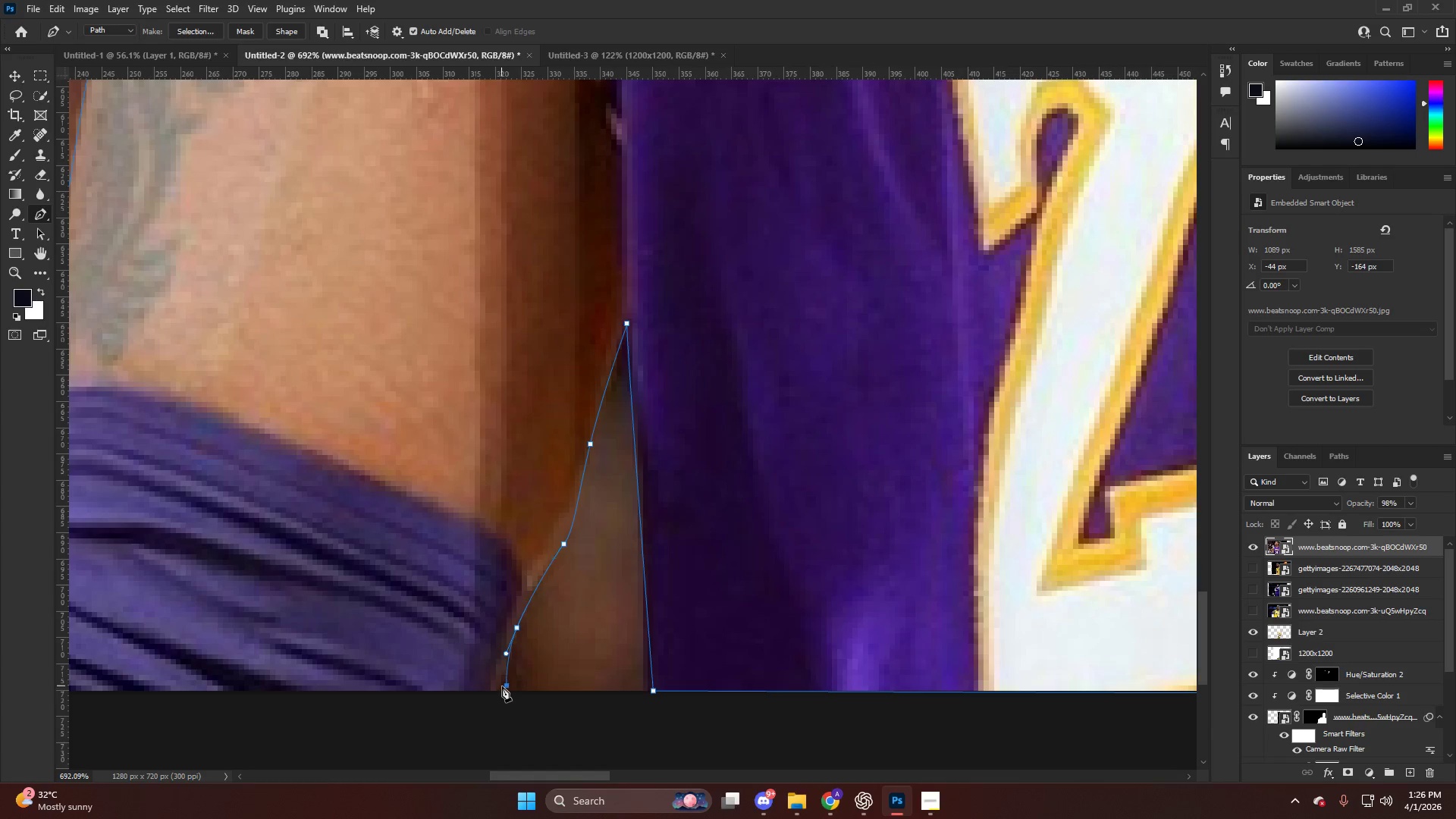 
hold_key(key=AltLeft, duration=0.73)
 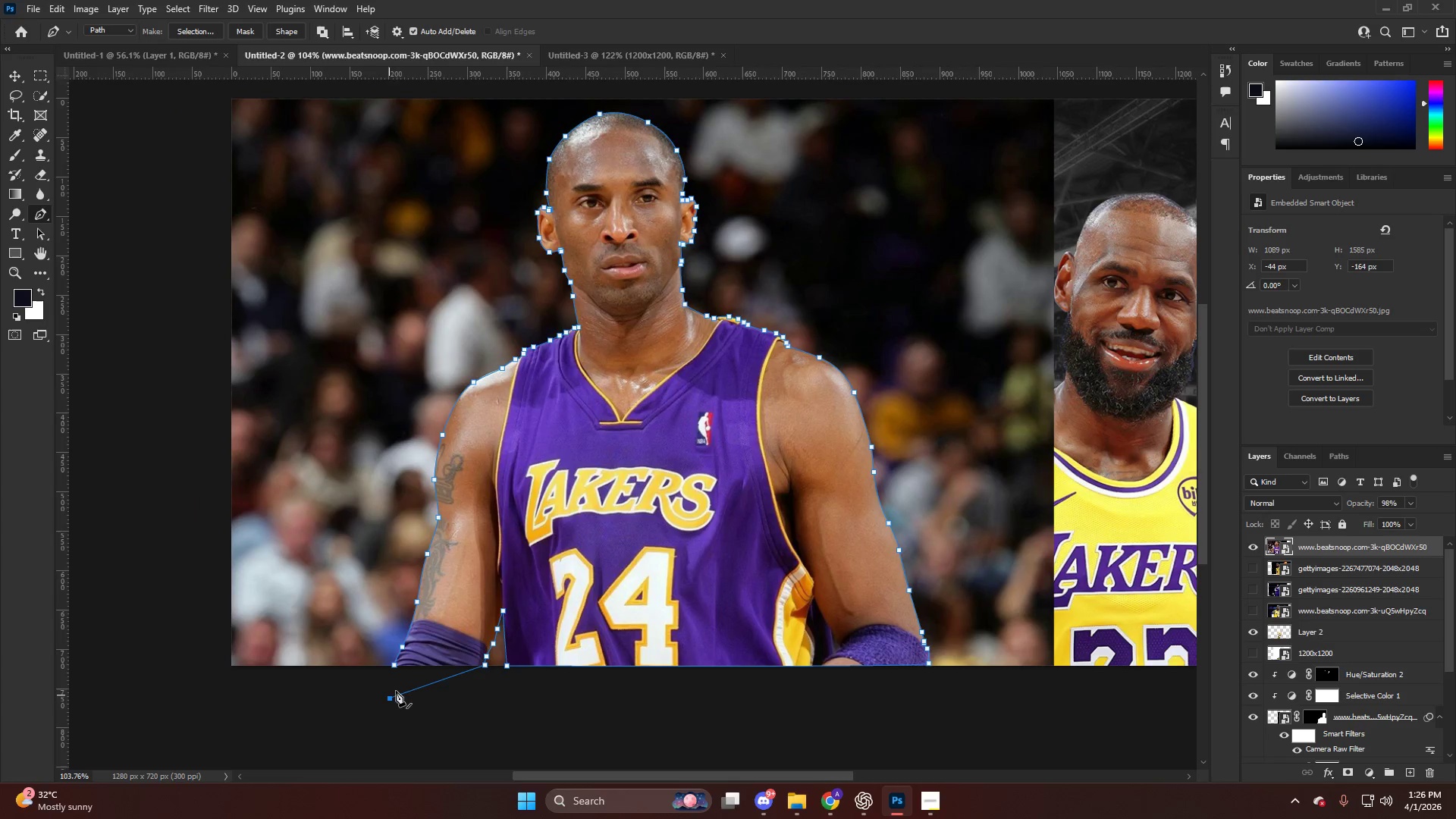 
left_click([390, 698])
 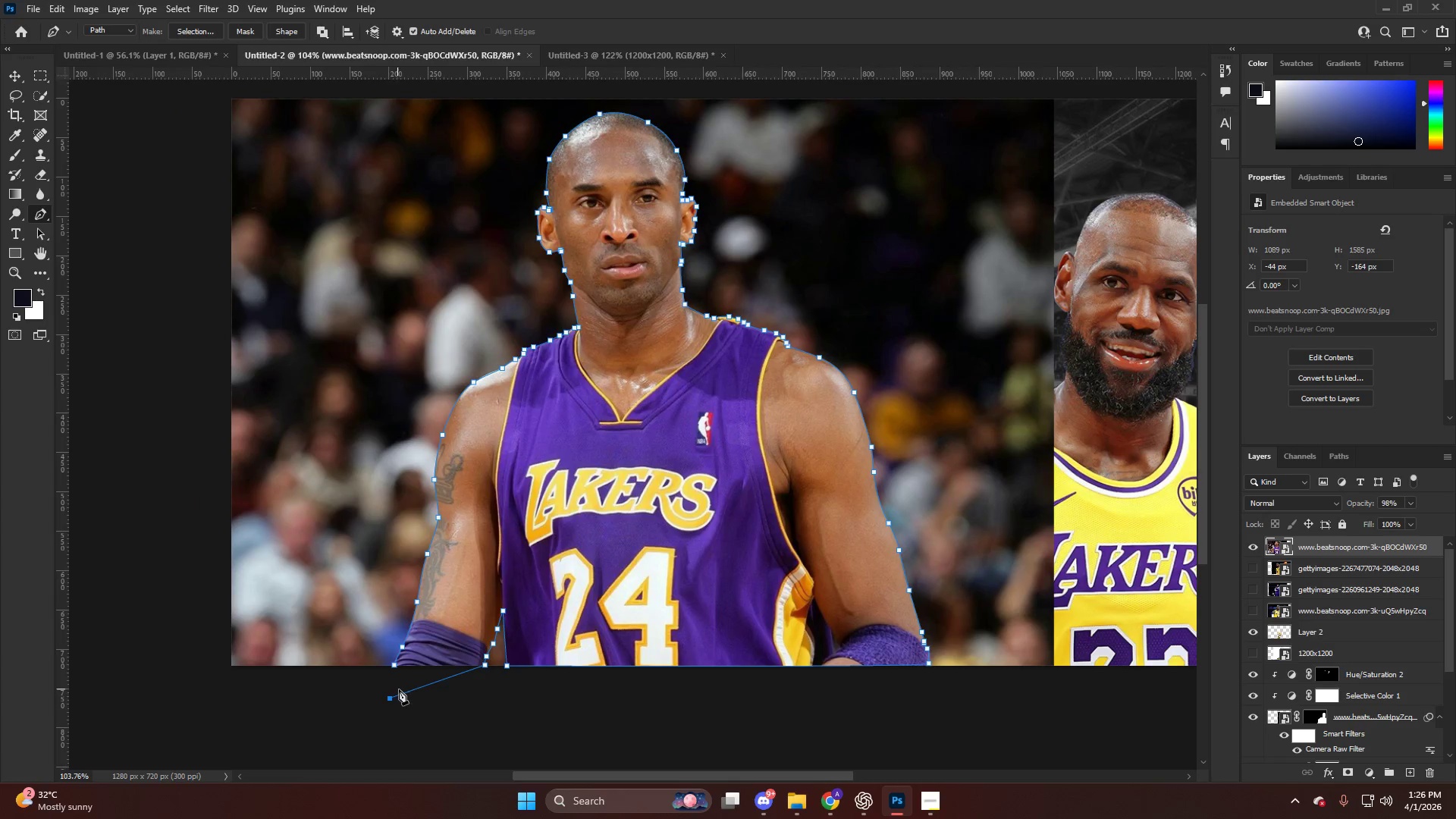 
scroll: coordinate [475, 655], scroll_direction: down, amount: 21.0
 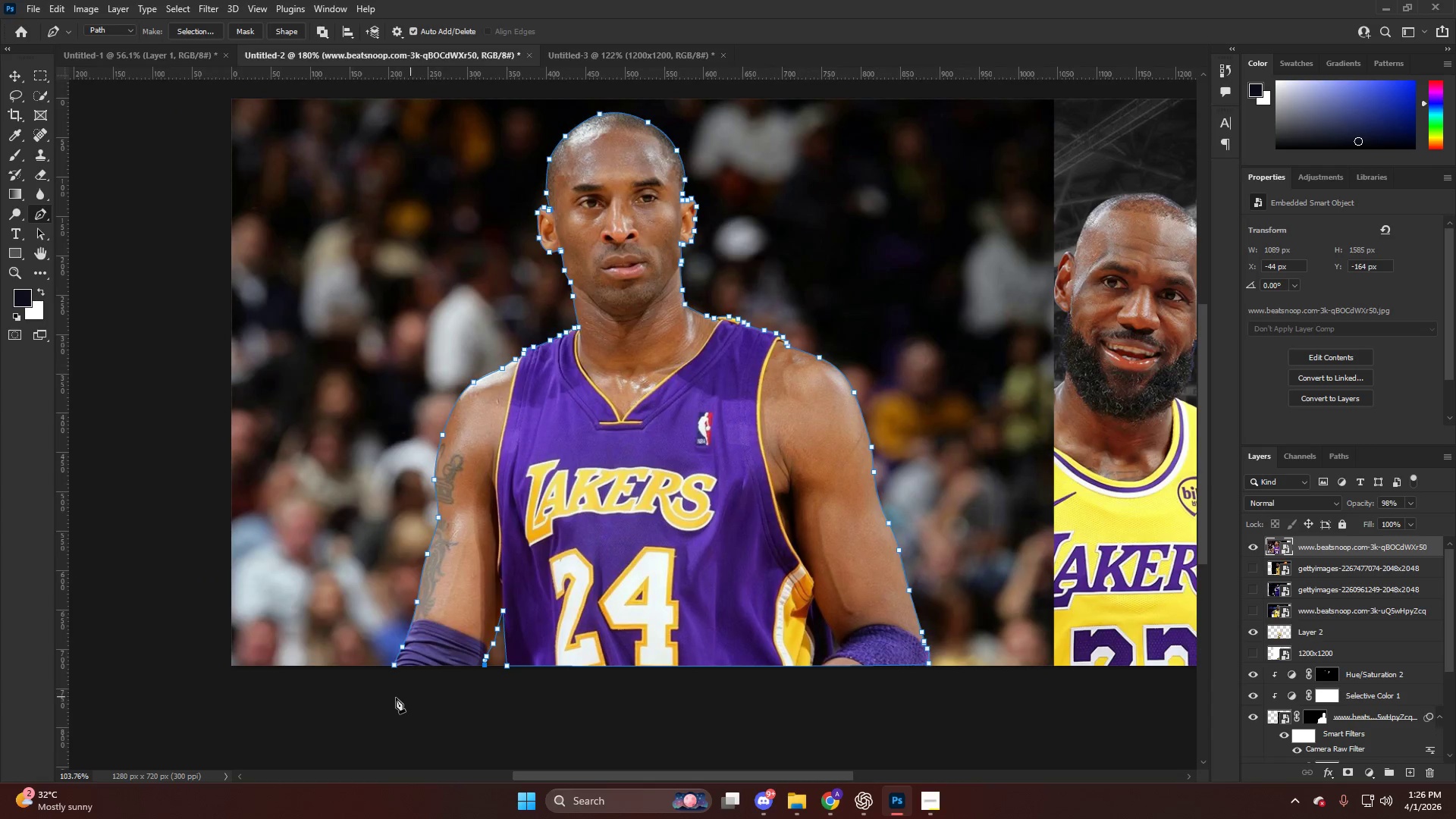 
key(Control+Shift+NumpadEnter)
 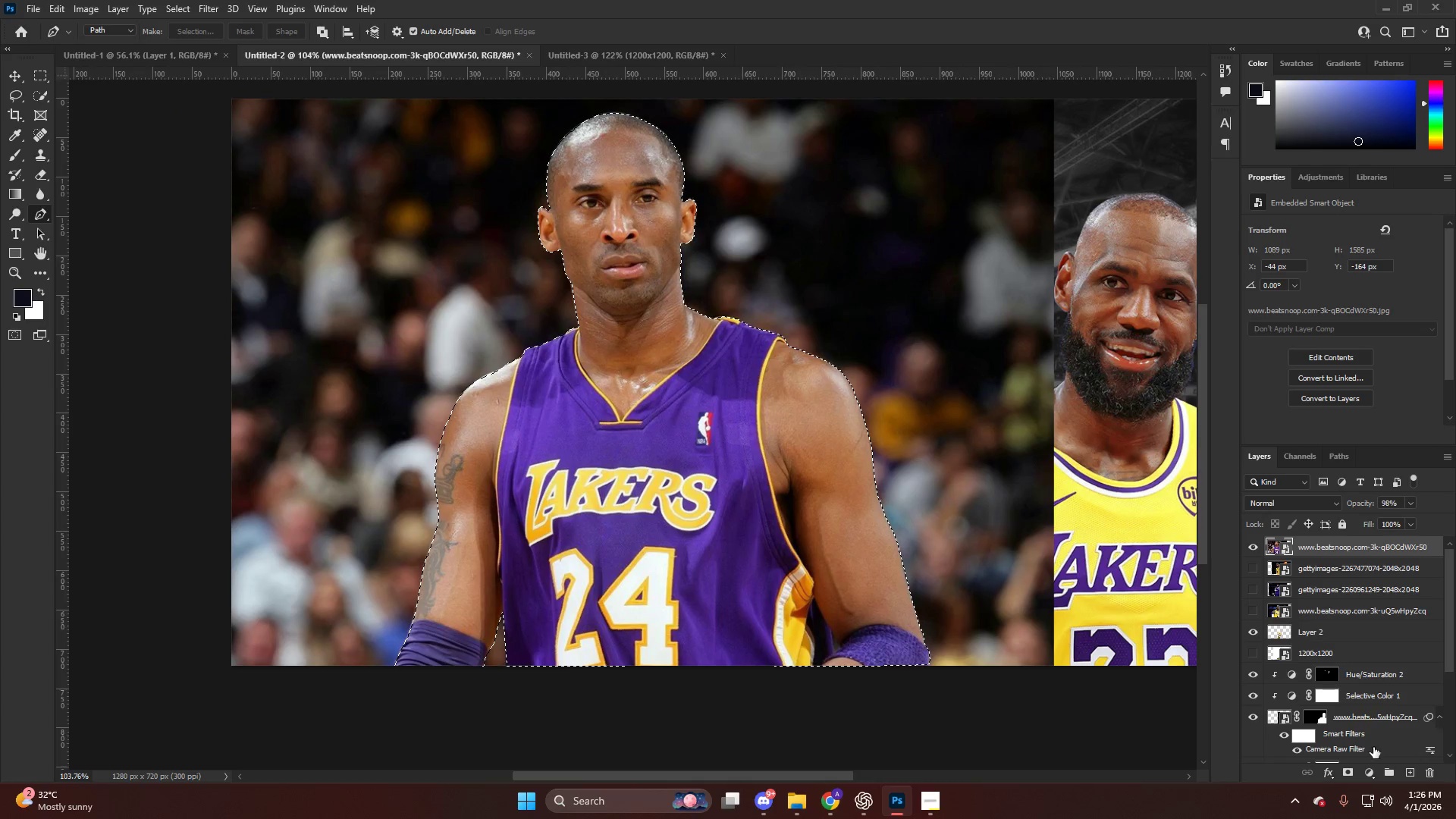 
left_click([1346, 772])
 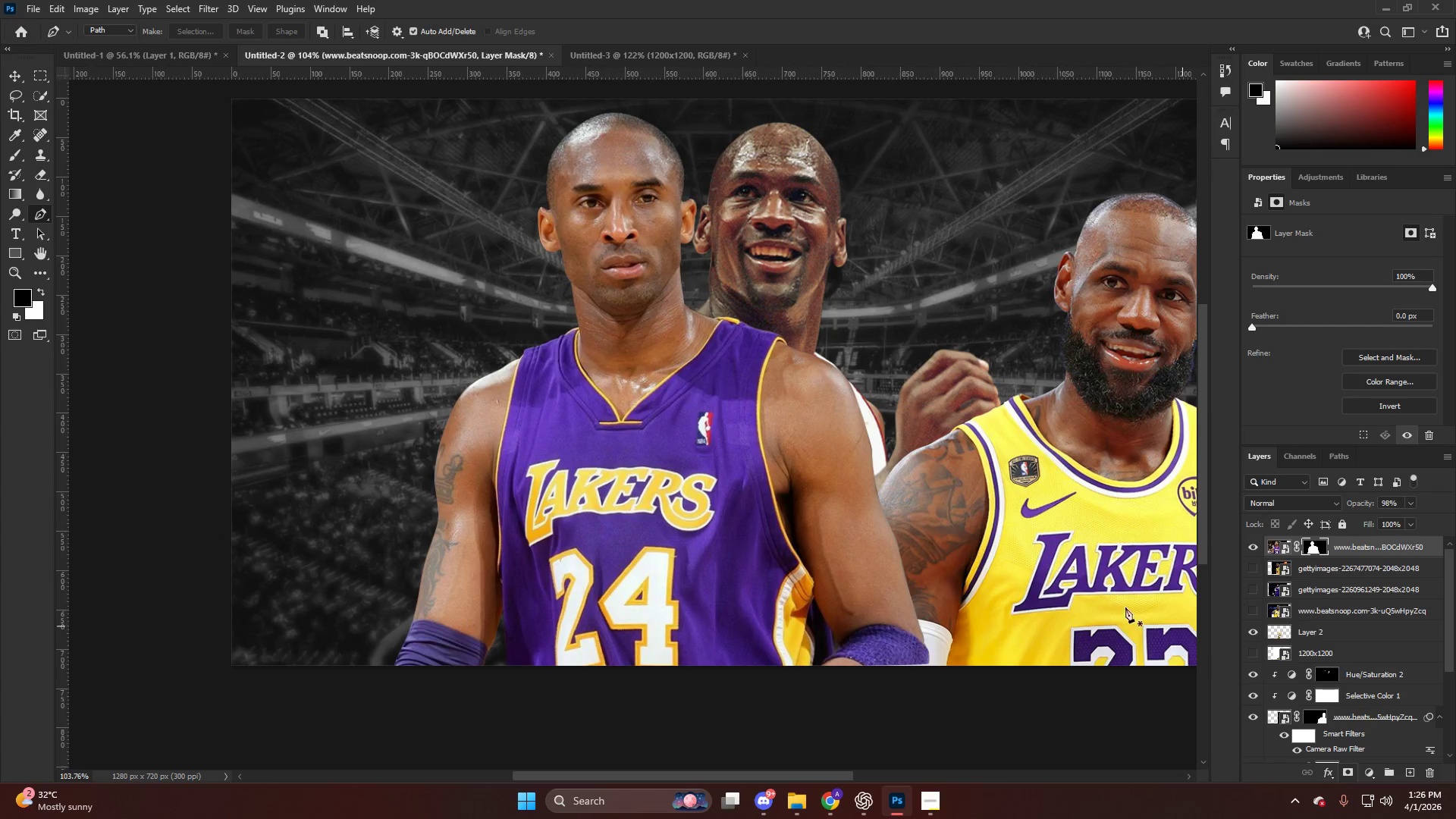 
key(V)
 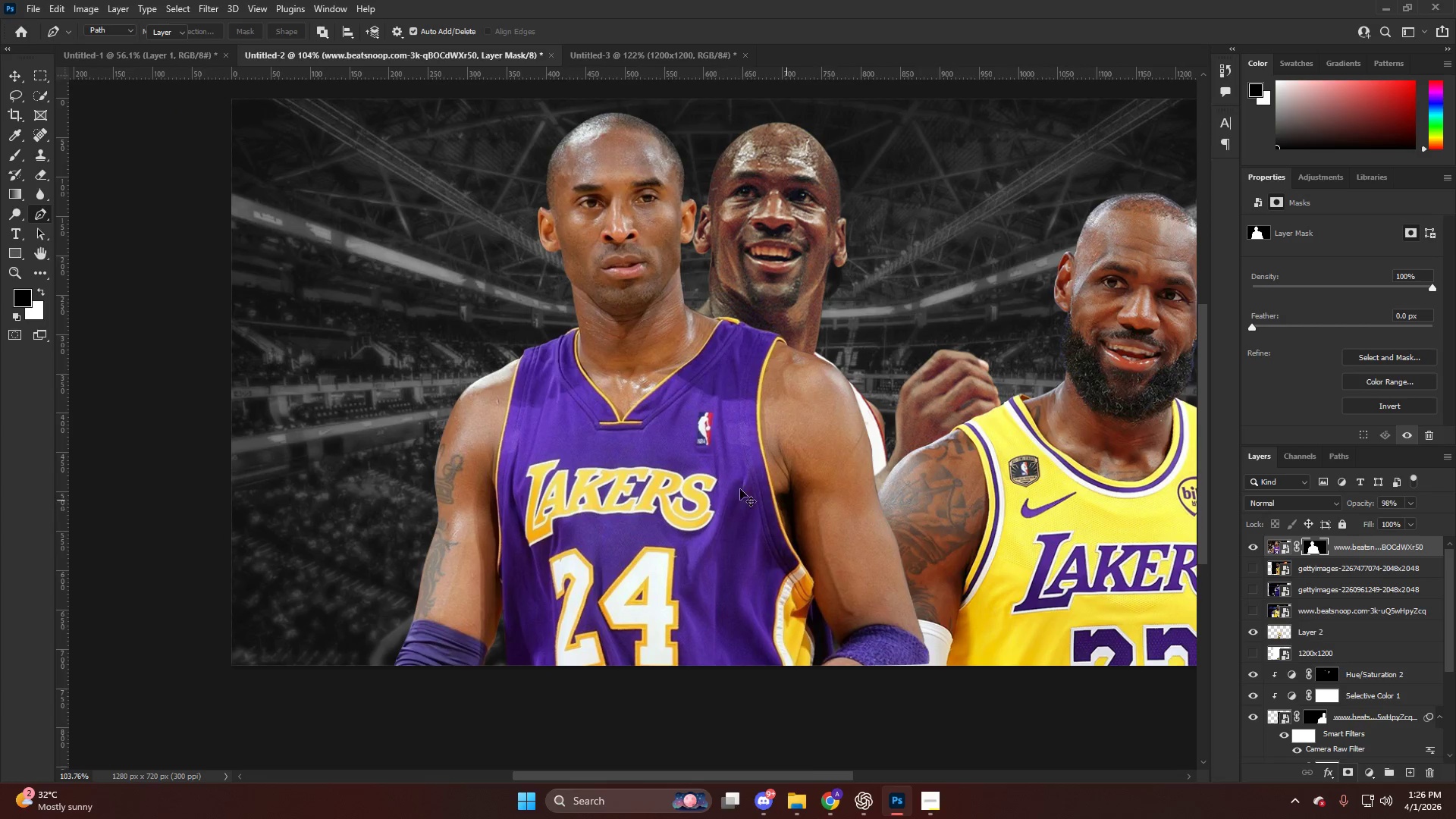 
left_click_drag(start_coordinate=[731, 488], to_coordinate=[500, 557])
 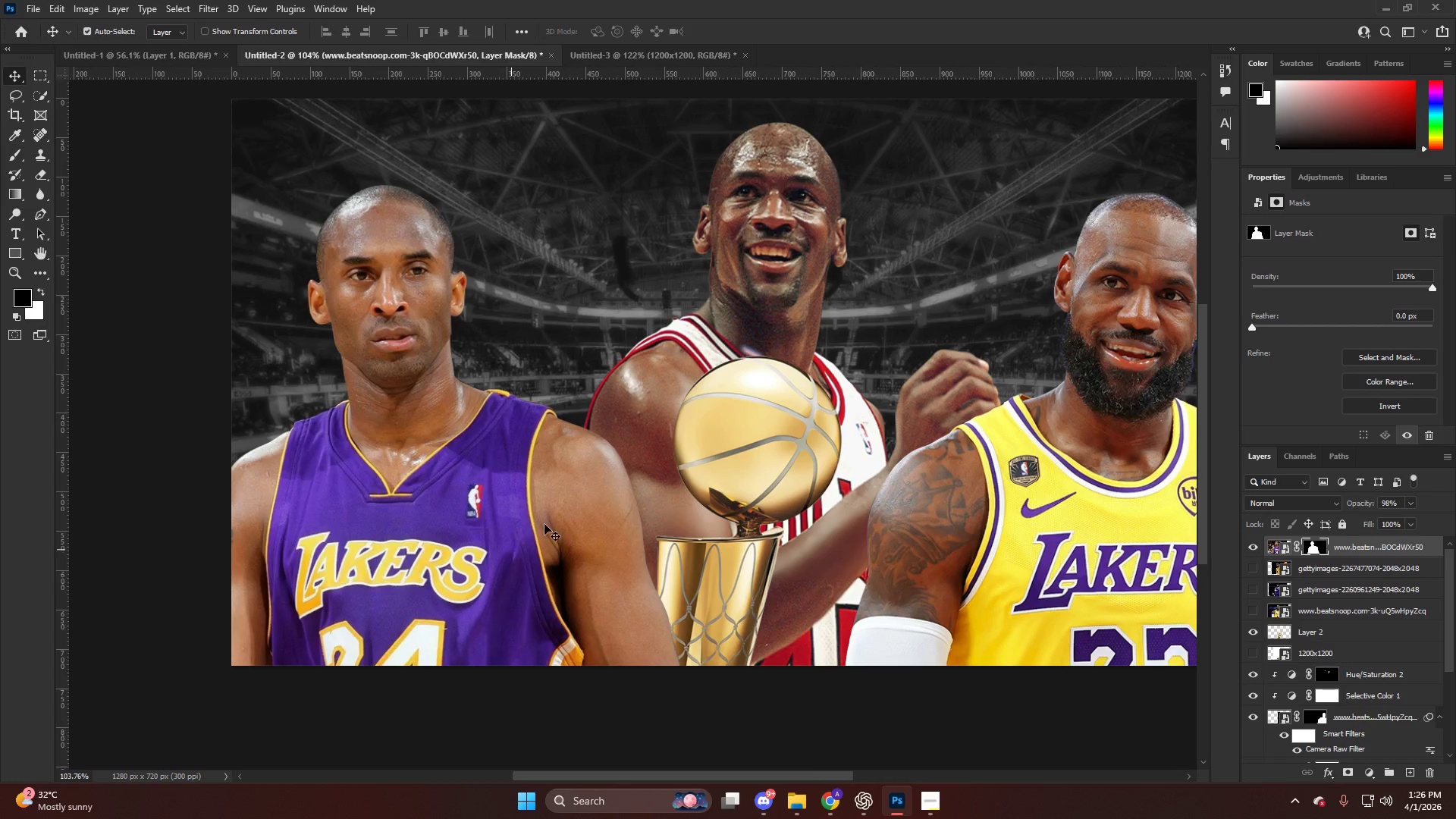 
key(Alt+AltLeft)
 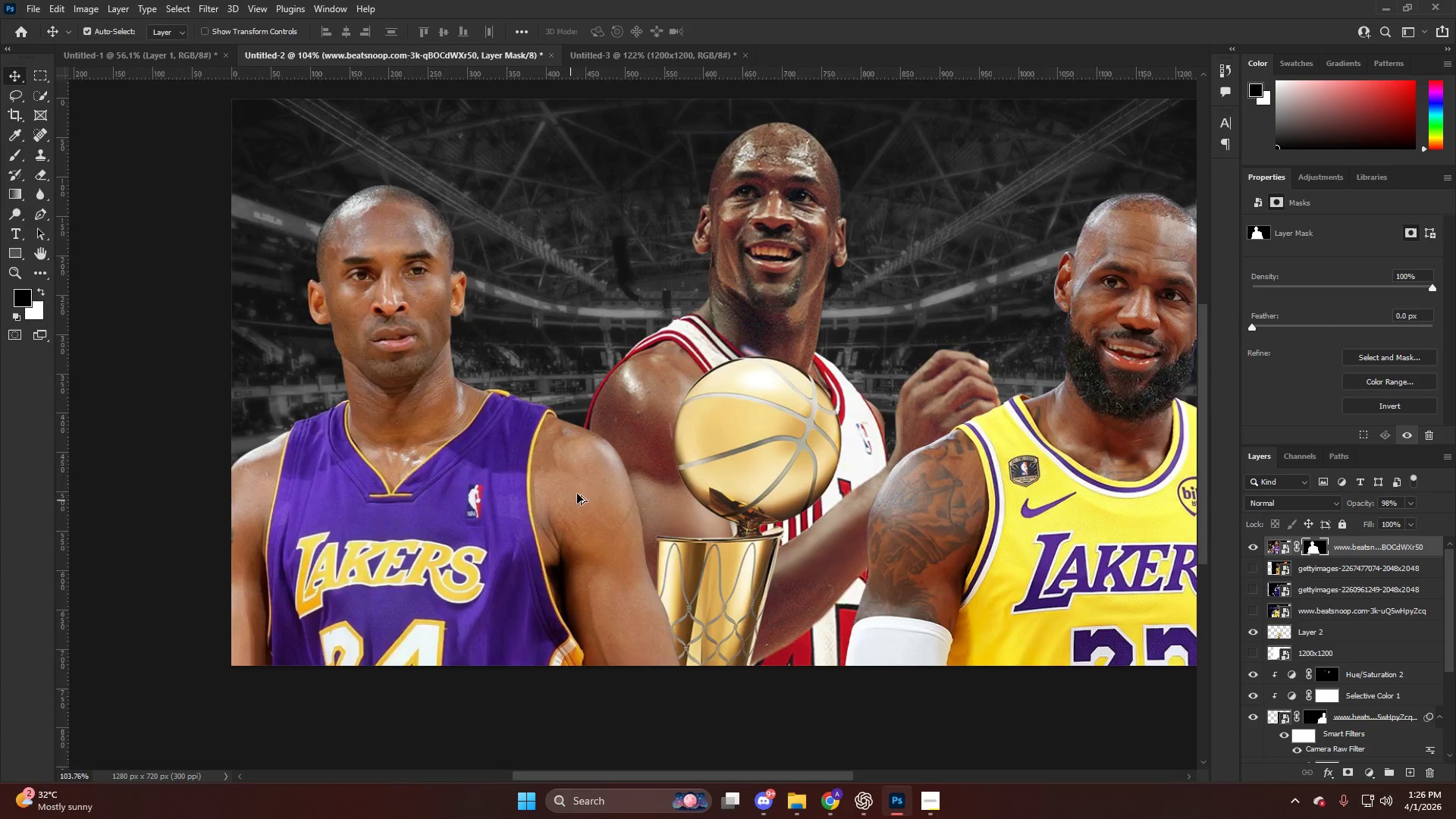 
key(Alt+AltLeft)
 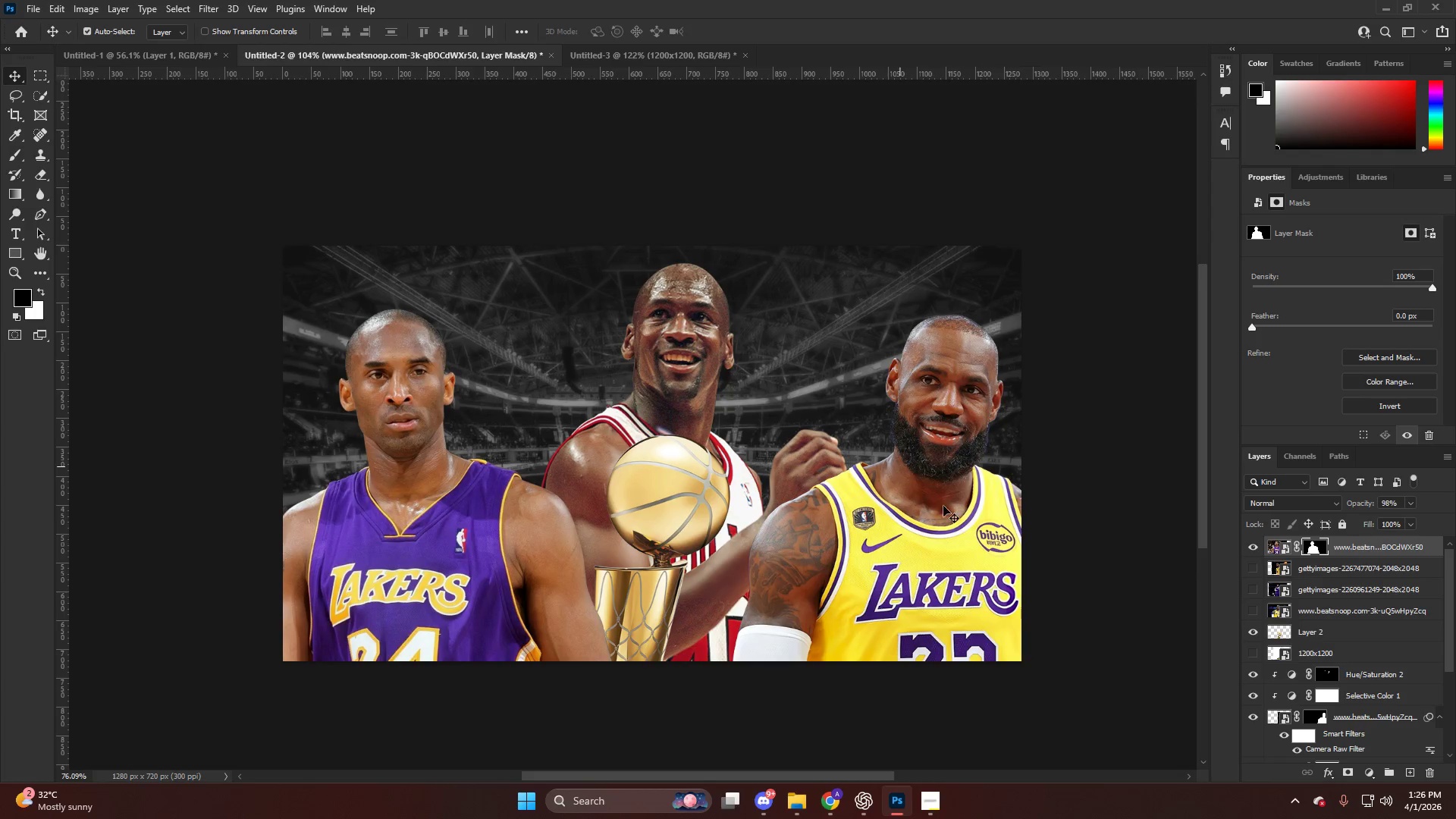 
left_click_drag(start_coordinate=[943, 523], to_coordinate=[918, 526])
 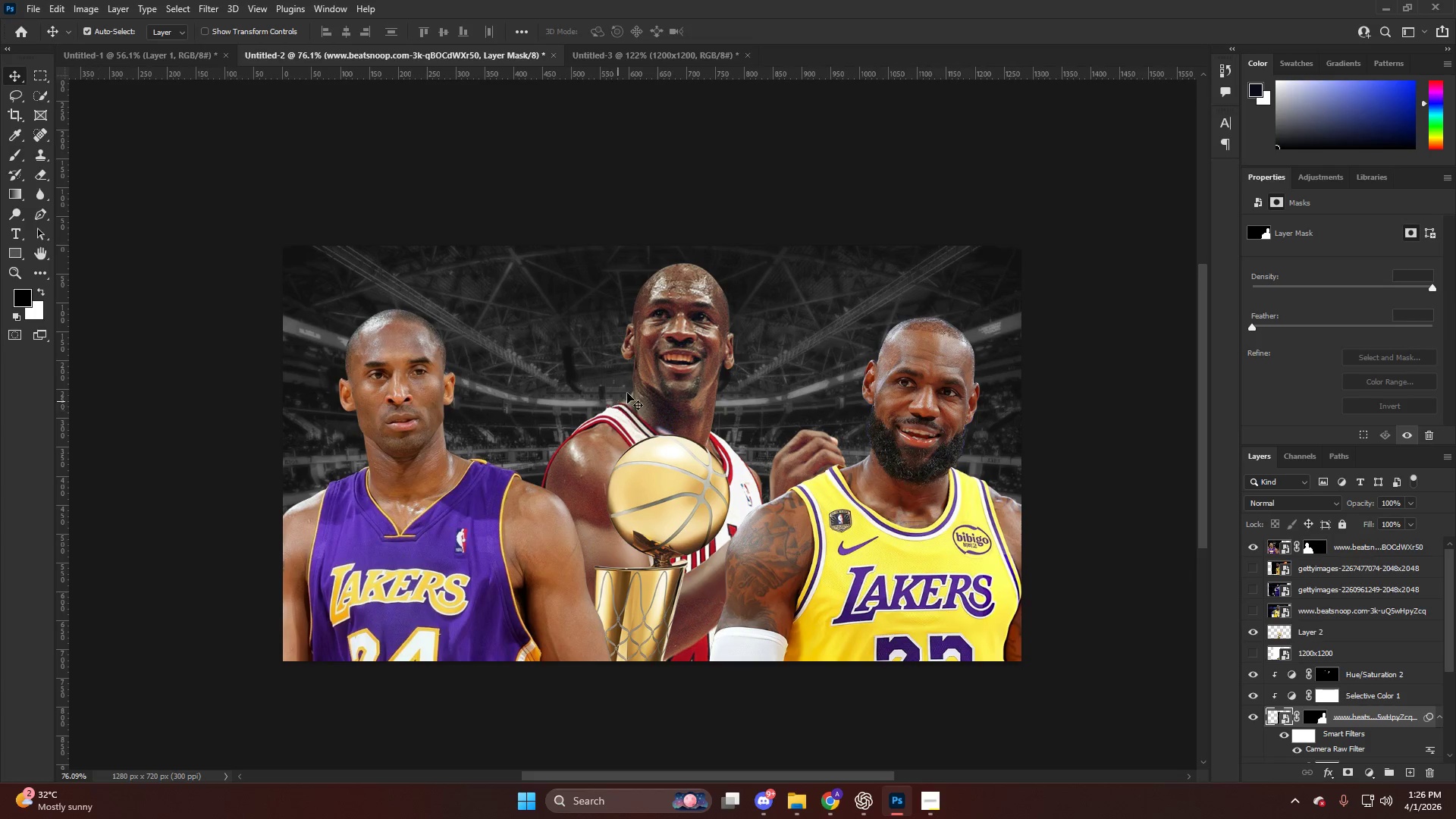 
scroll: coordinate [787, 413], scroll_direction: down, amount: 2.0
 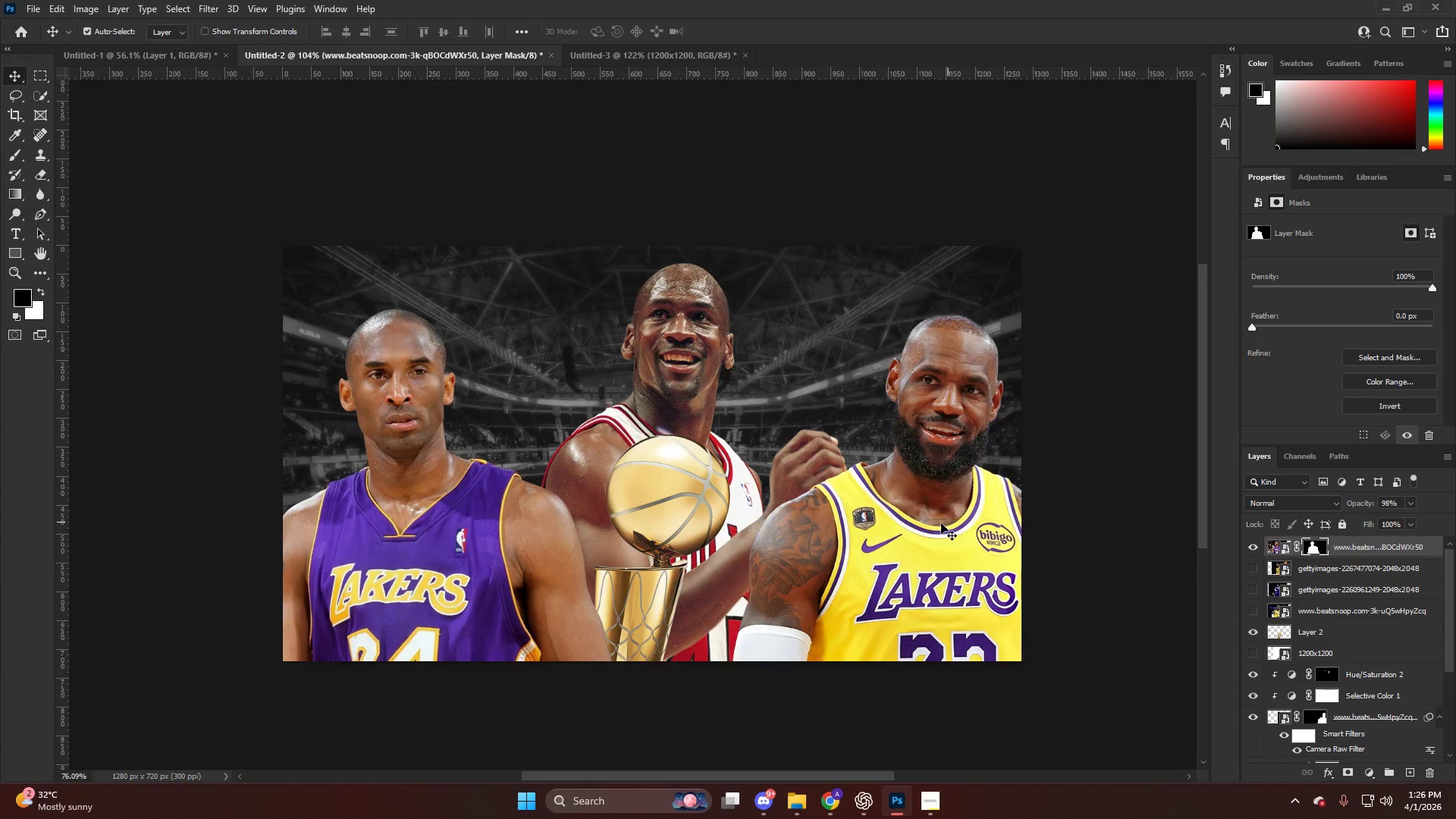 
left_click_drag(start_coordinate=[676, 346], to_coordinate=[671, 336])
 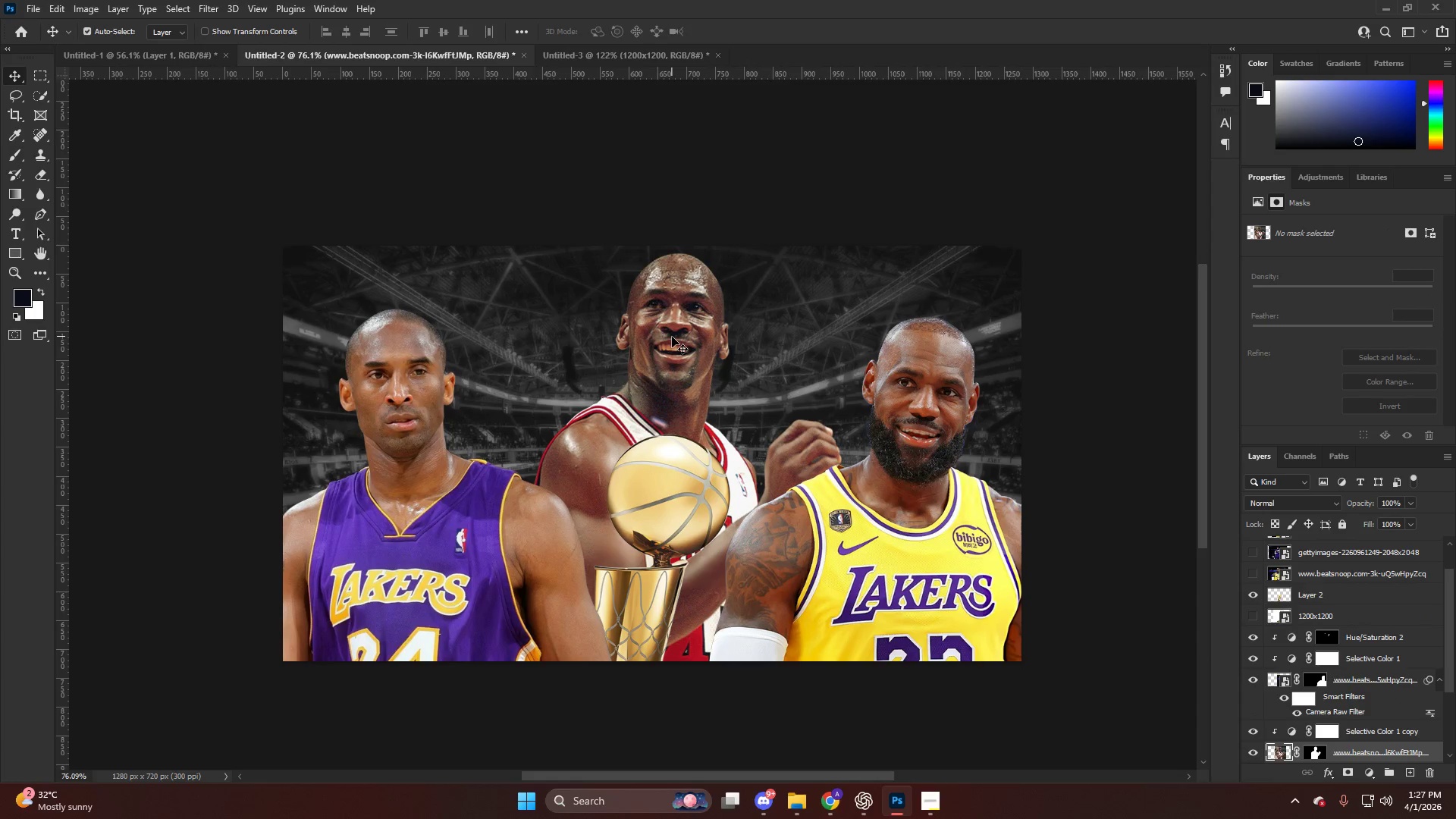 
left_click([673, 337])
 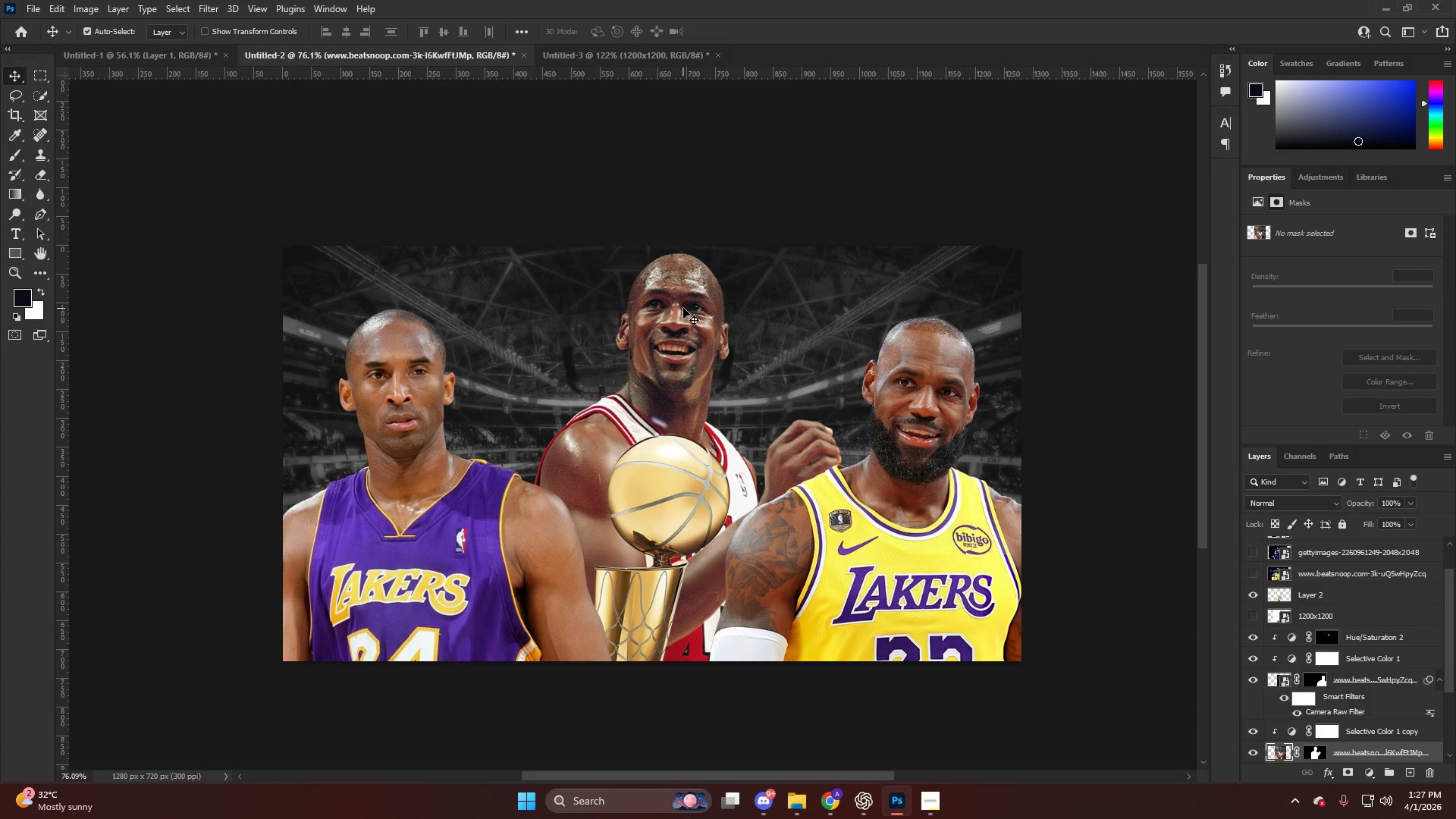 
hold_key(key=AltLeft, duration=0.42)
scroll: coordinate [618, 359], scroll_direction: up, amount: 6.0
 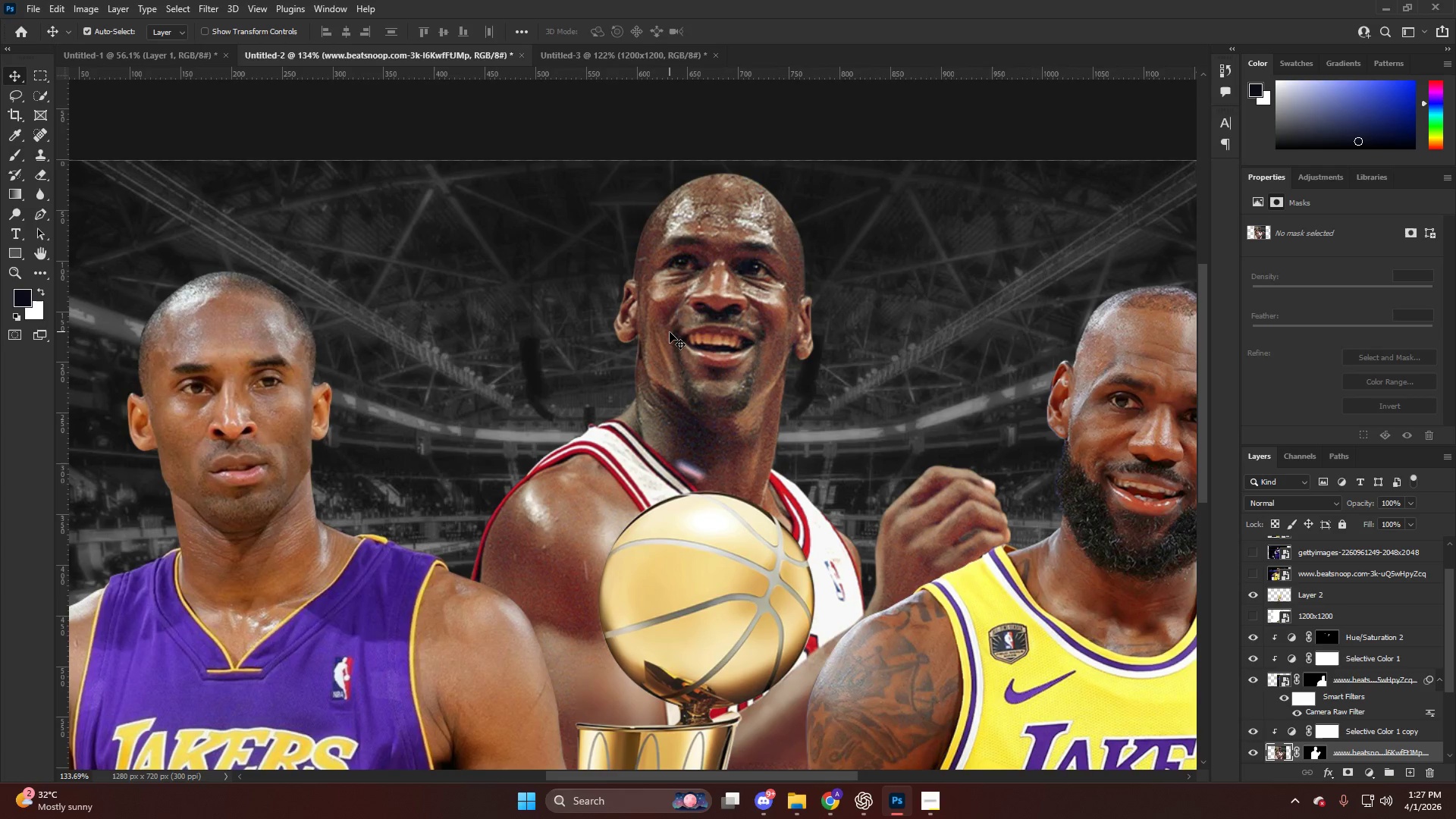 
hold_key(key=AltLeft, duration=0.48)
scroll: coordinate [670, 332], scroll_direction: down, amount: 11.0
 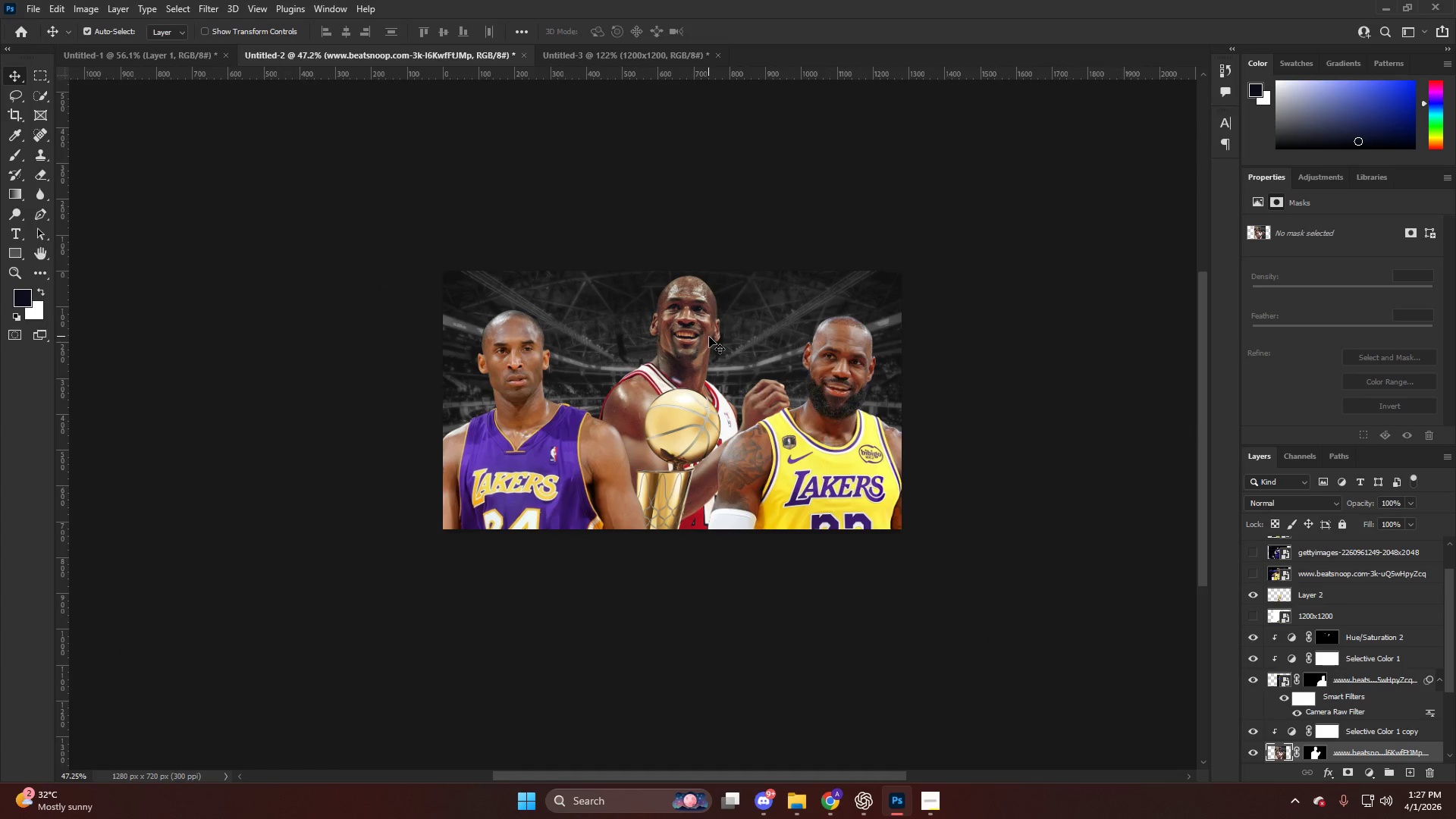 
key(Alt+AltLeft)
 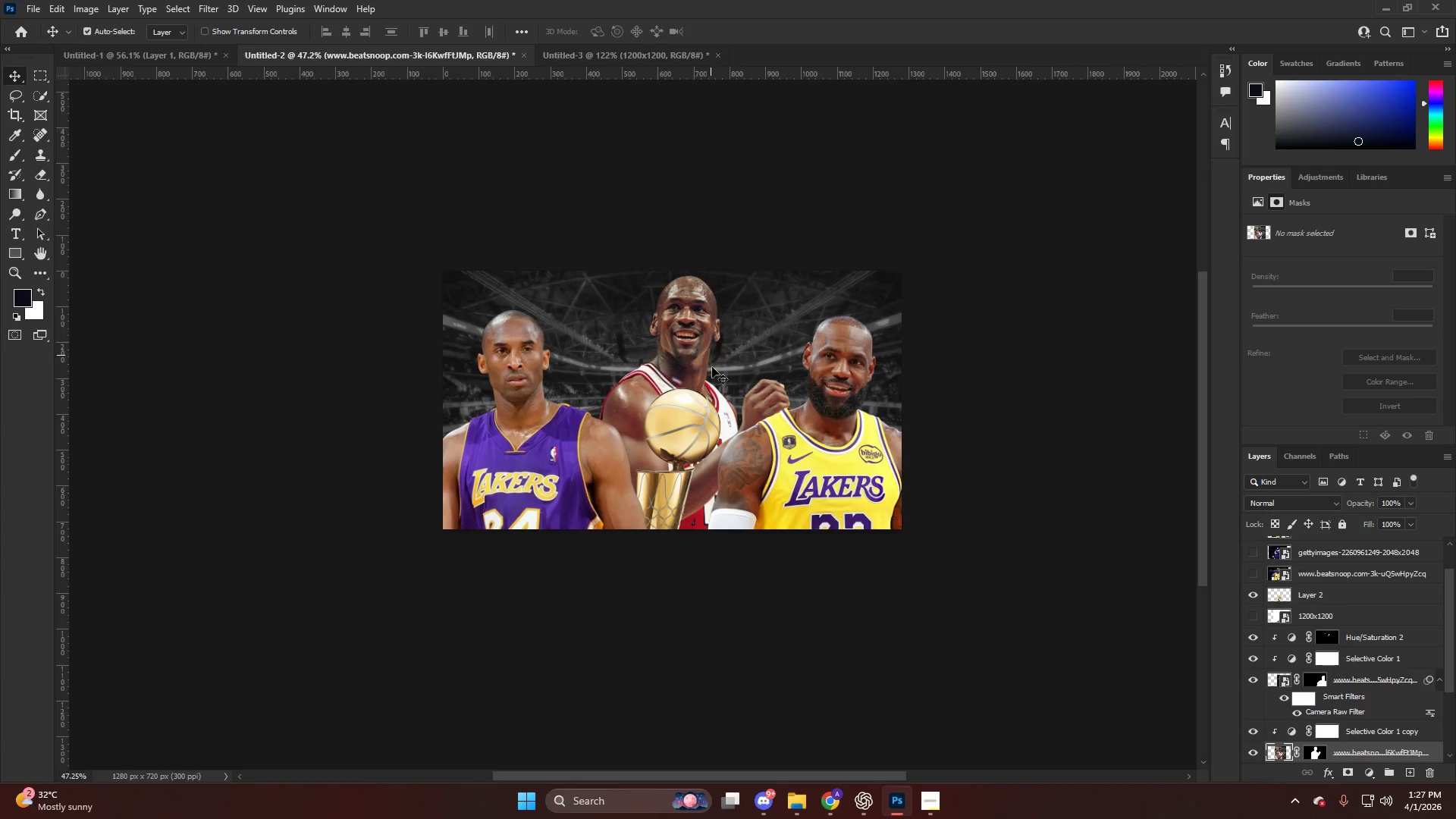 
key(V)
 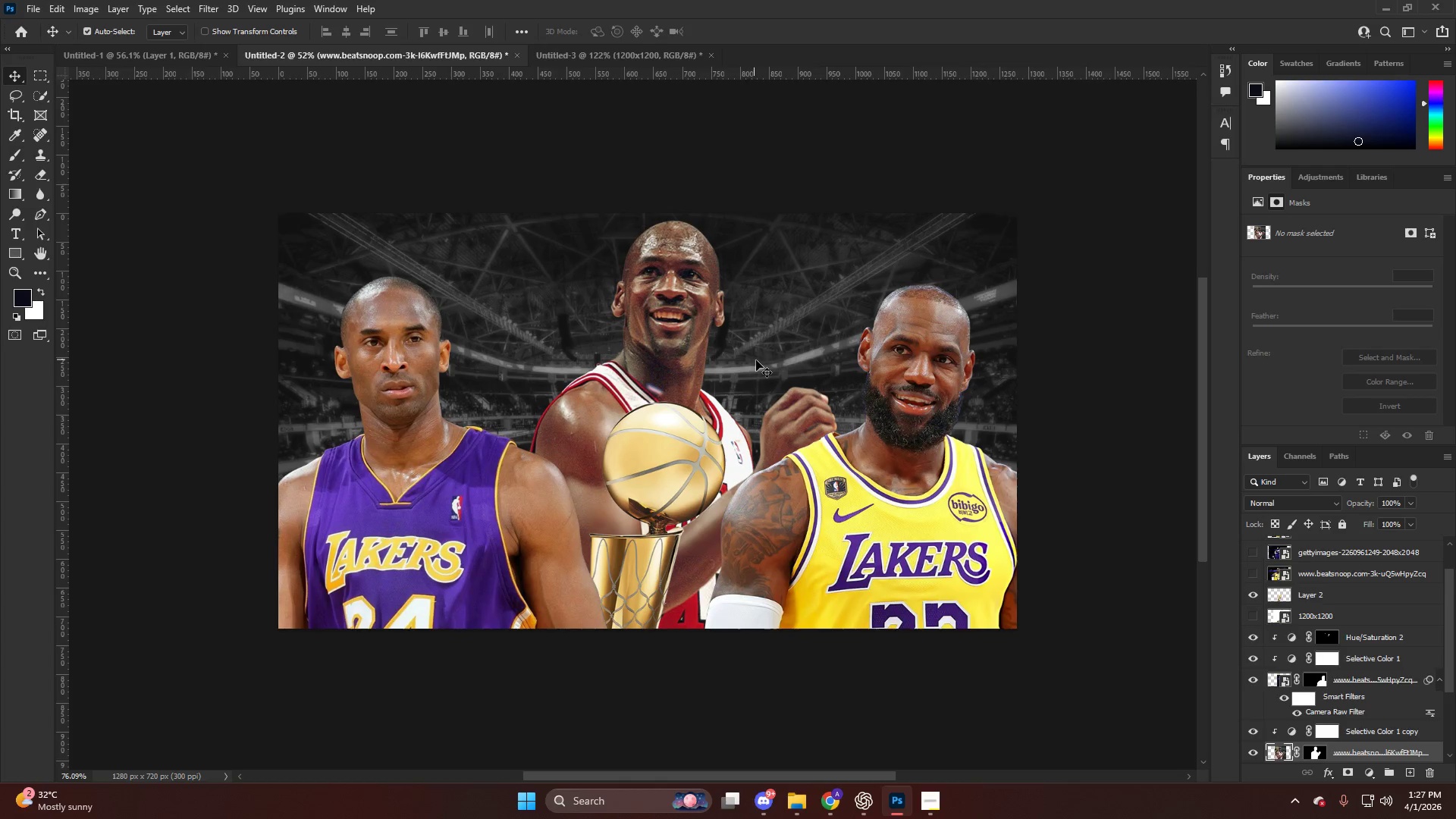 
left_click([756, 360])
 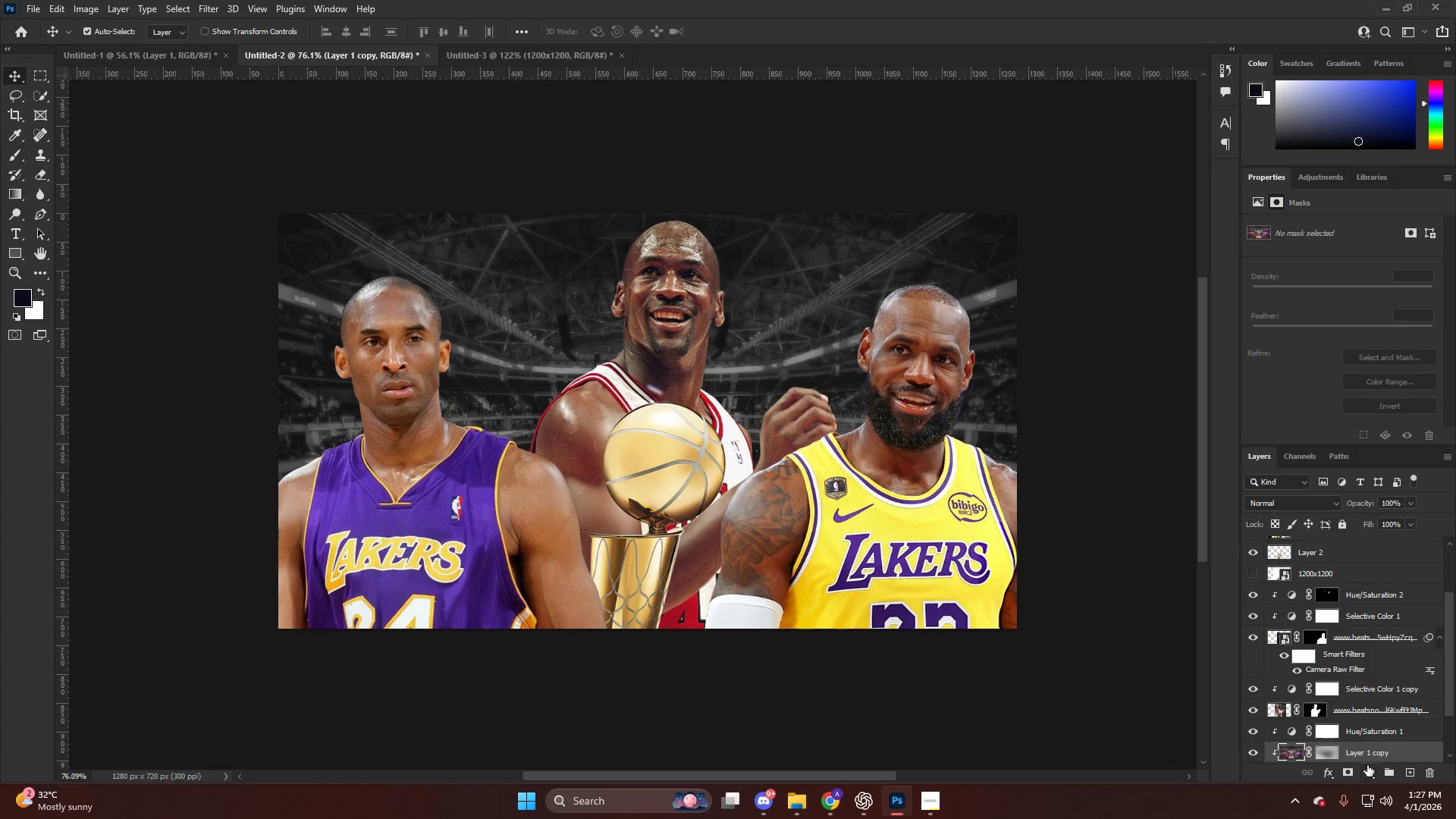 
scroll: coordinate [716, 365], scroll_direction: up, amount: 5.0
 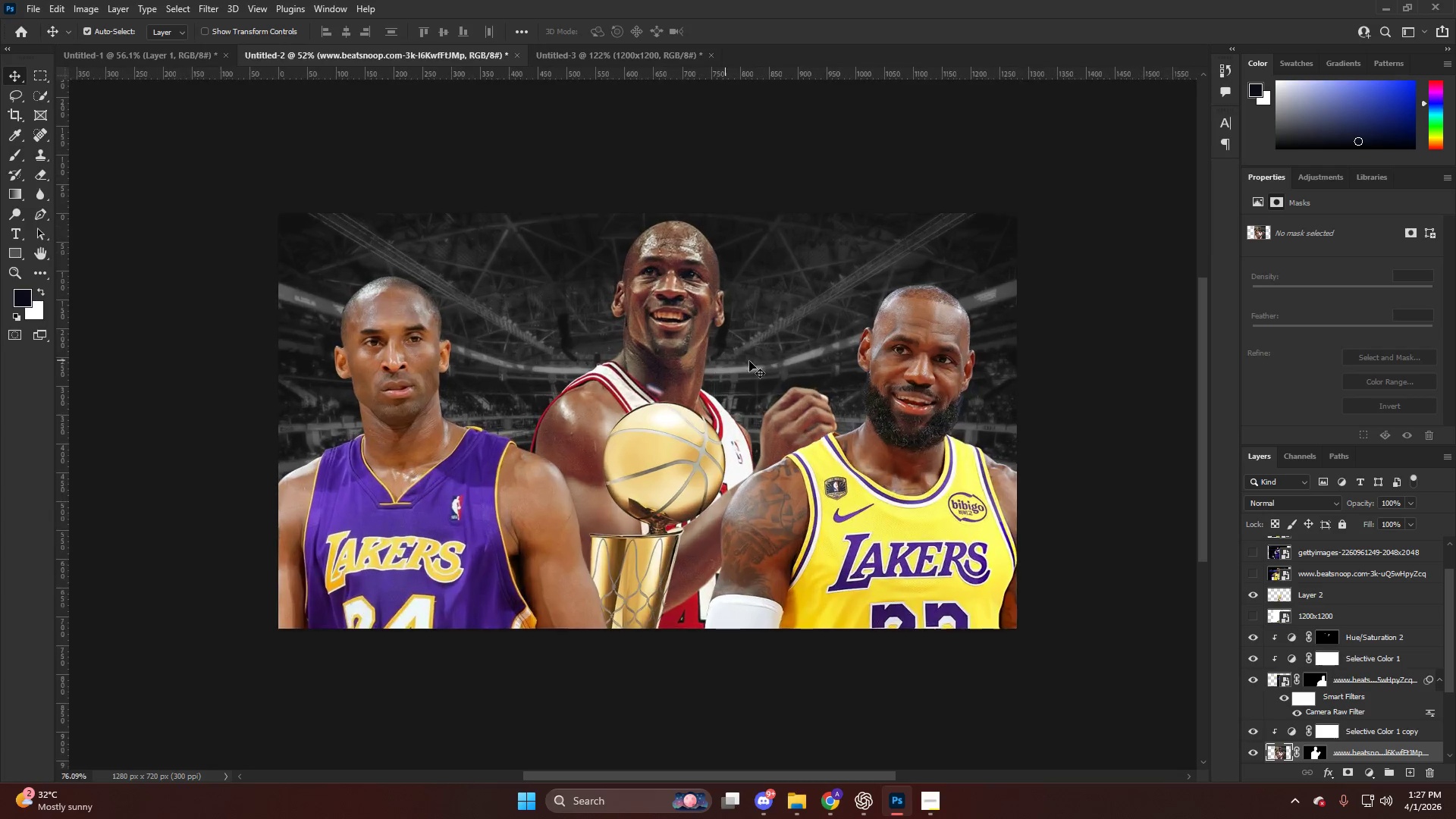 
scroll: coordinate [1356, 738], scroll_direction: down, amount: 2.0
 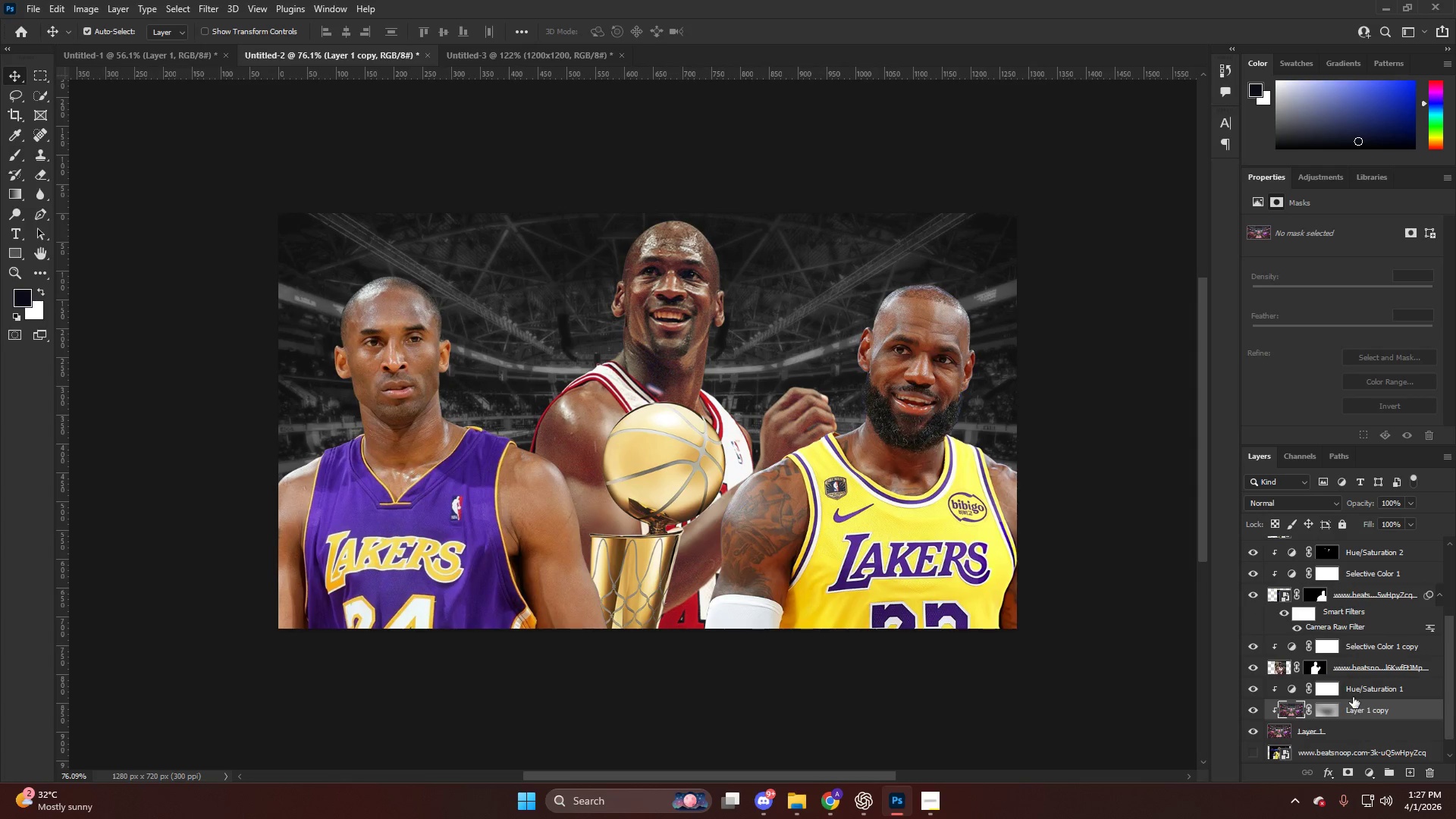 
left_click([1353, 695])
 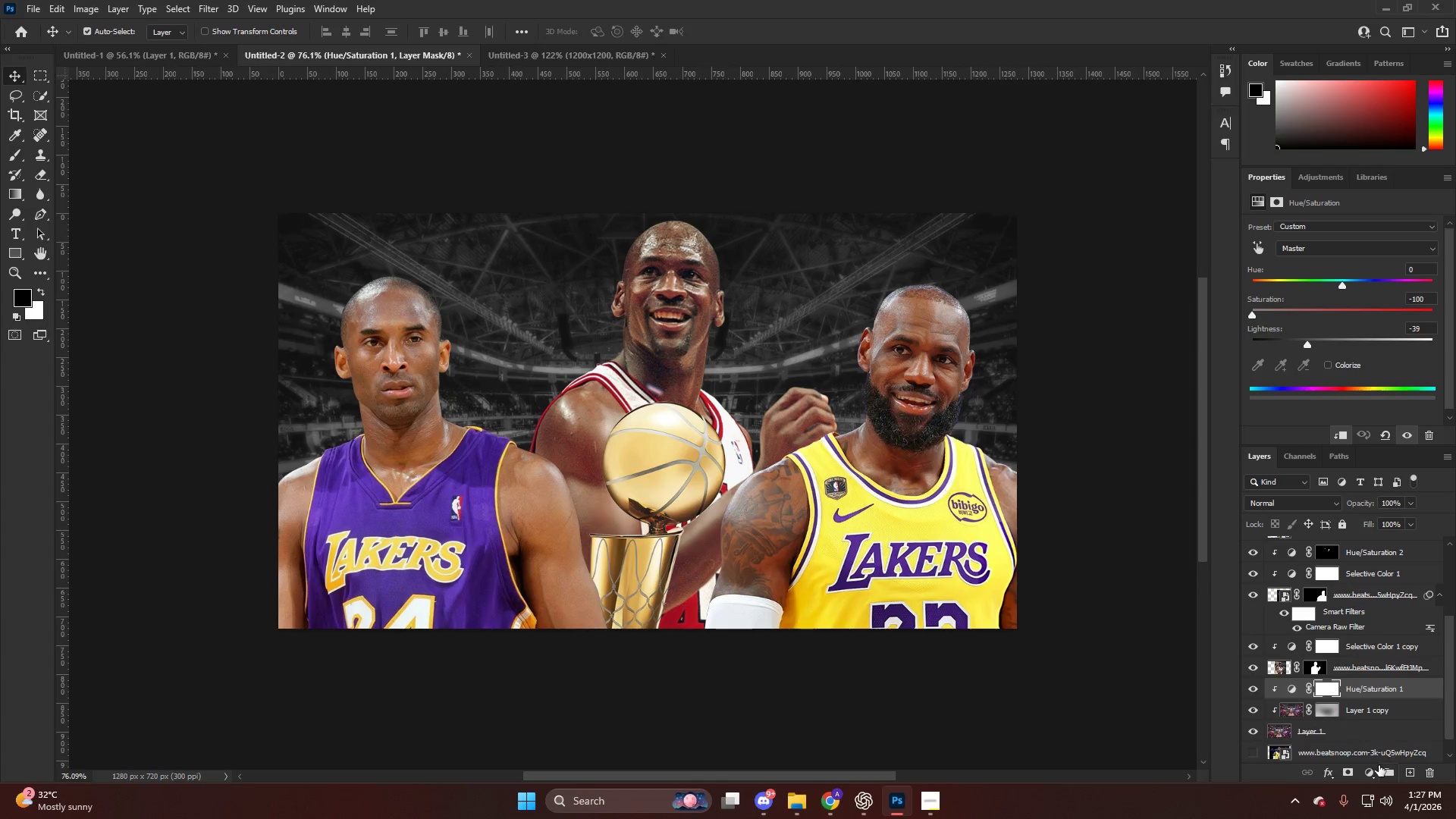 
left_click([1374, 773])
 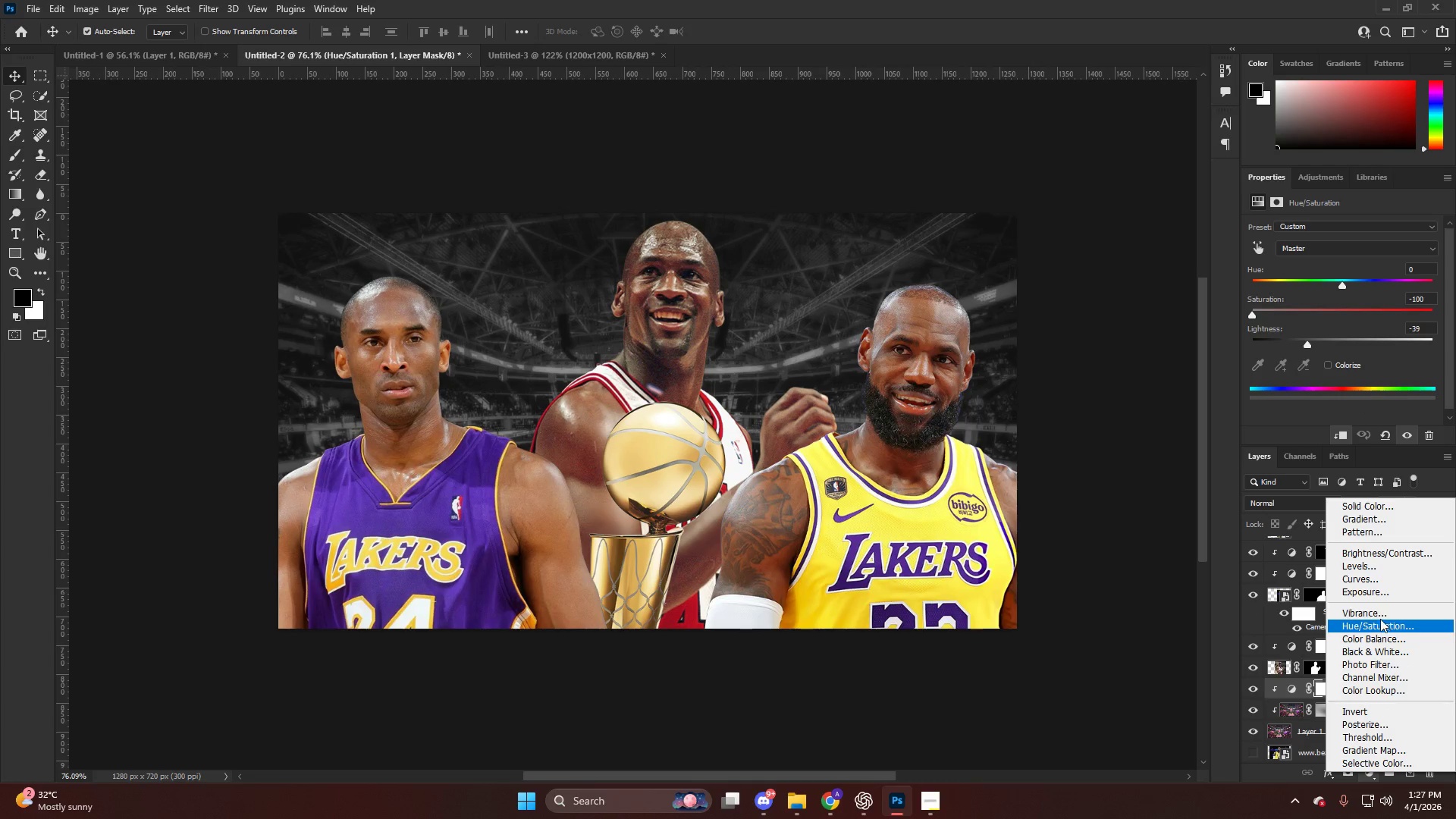 
left_click([1362, 504])
 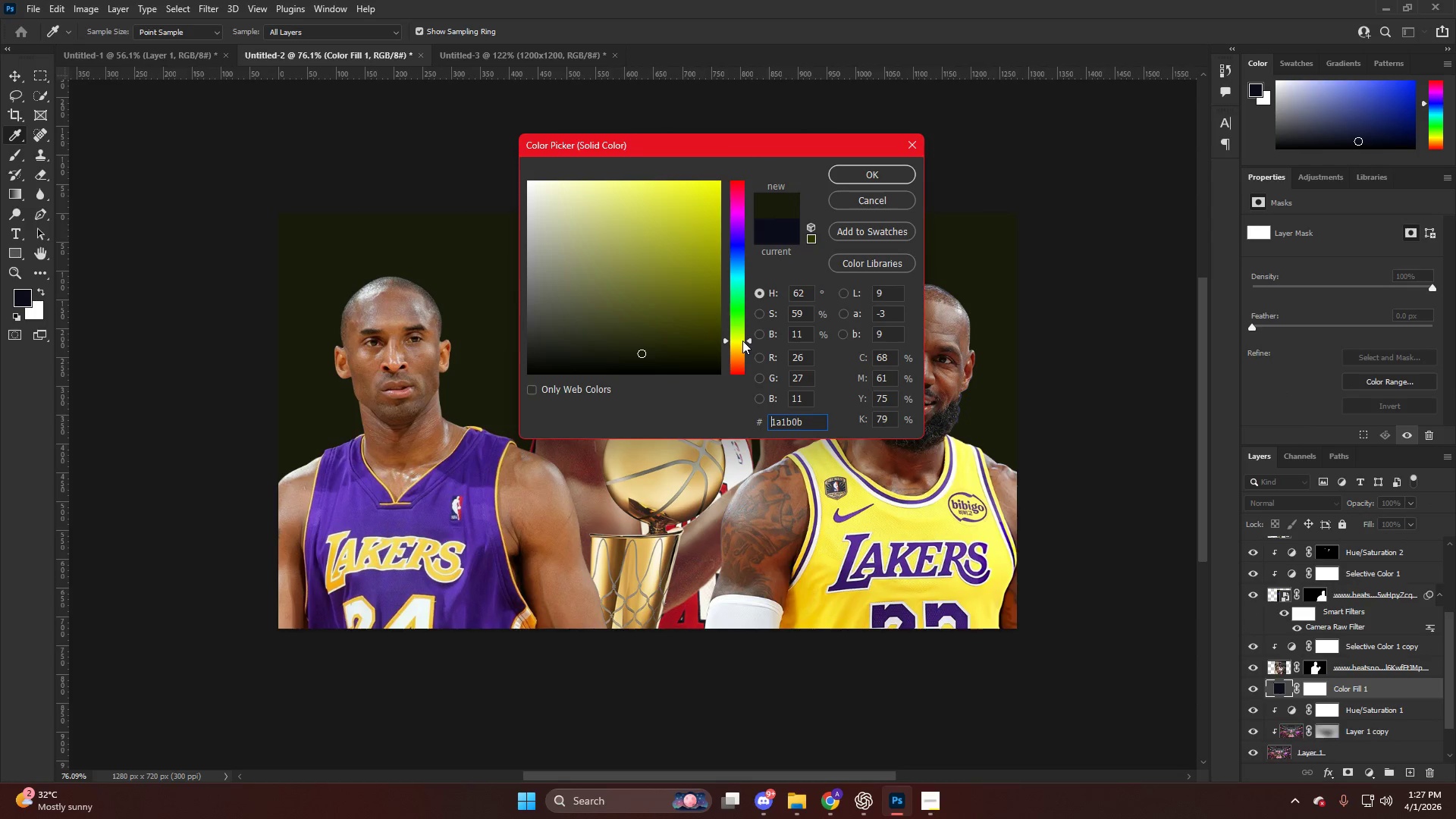 
left_click_drag(start_coordinate=[679, 231], to_coordinate=[740, 84])
 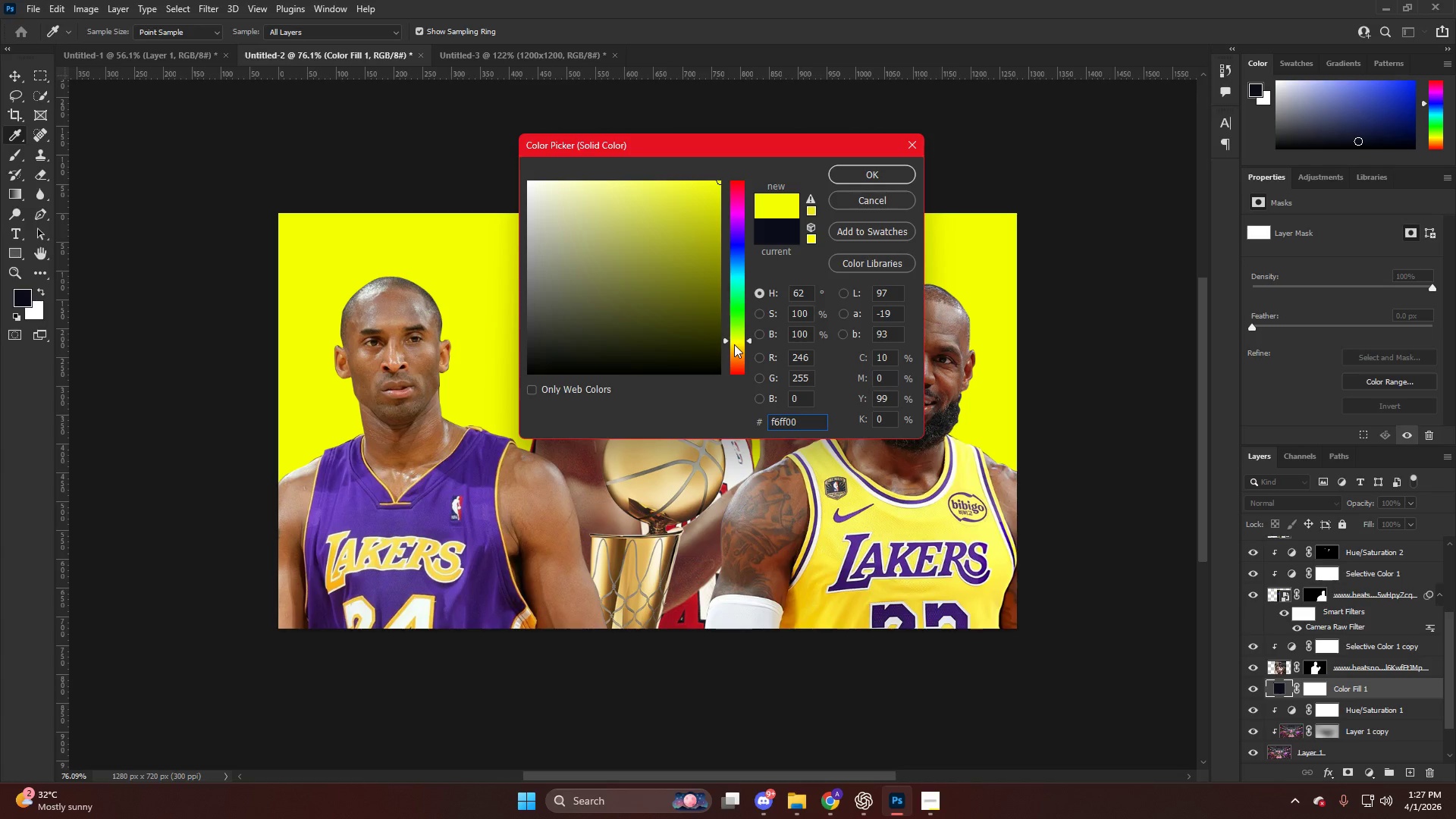 
left_click_drag(start_coordinate=[734, 343], to_coordinate=[740, 343])
 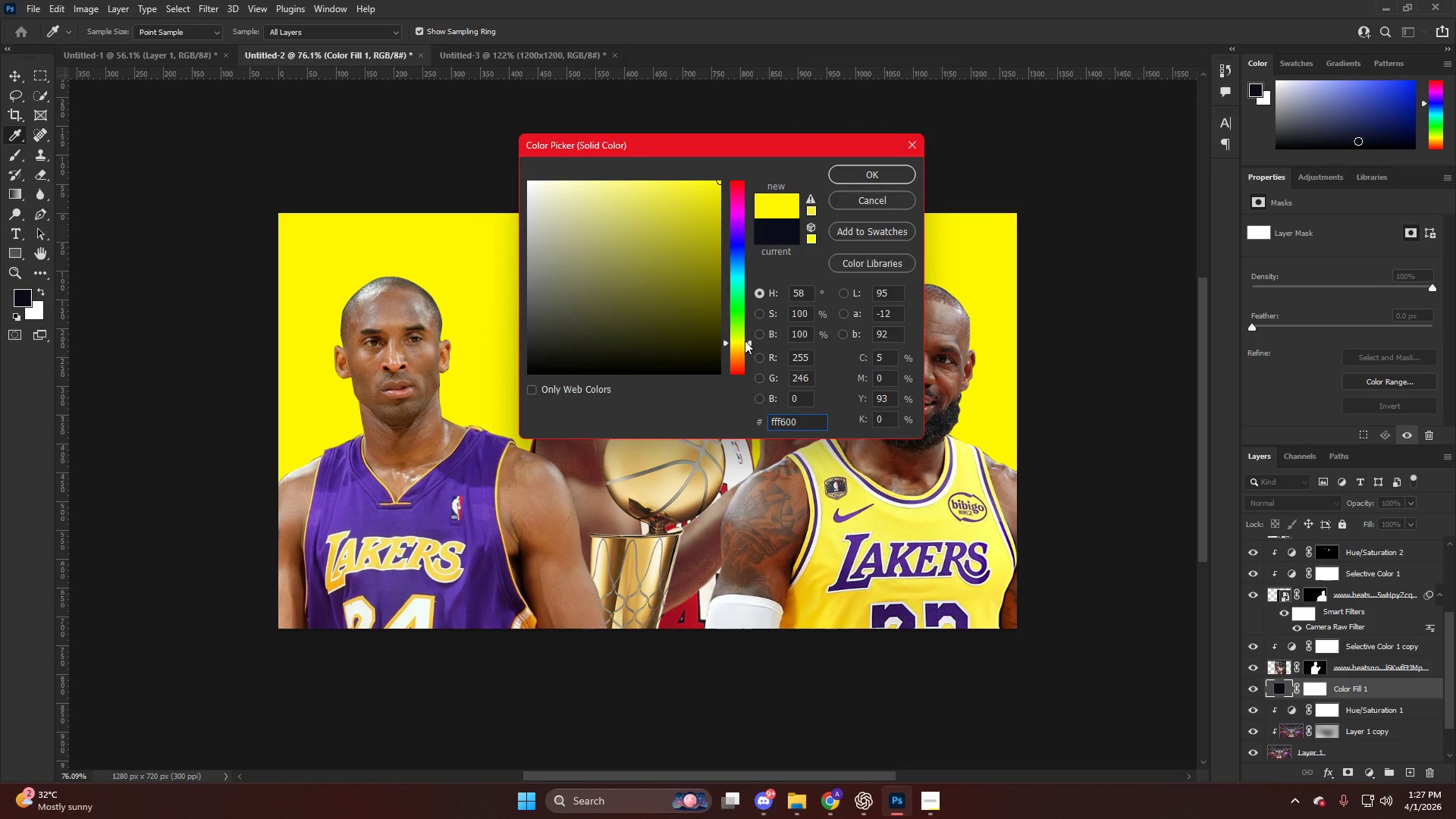 
key(NumpadEnter)
 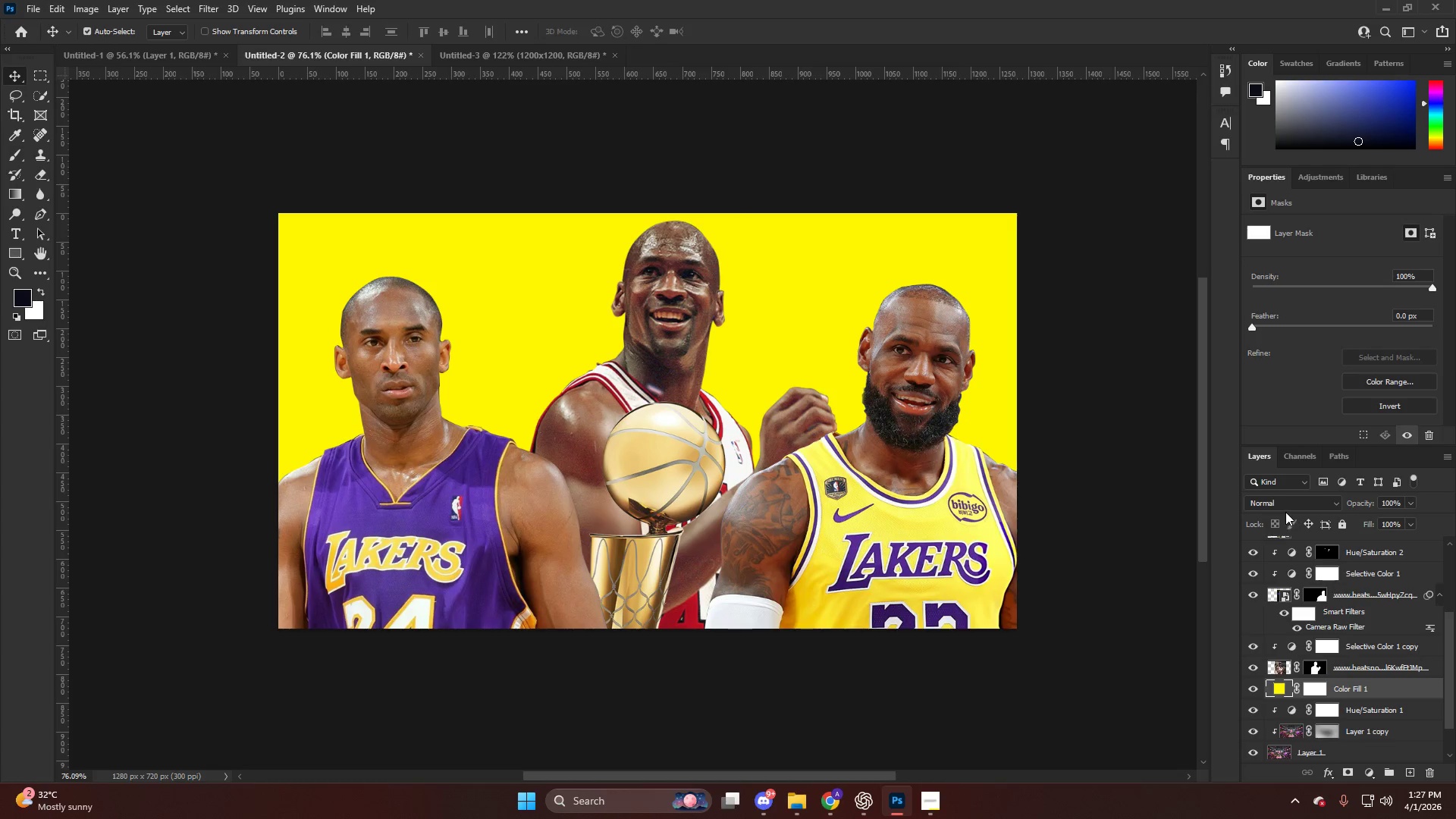 
double_click([1276, 499])
 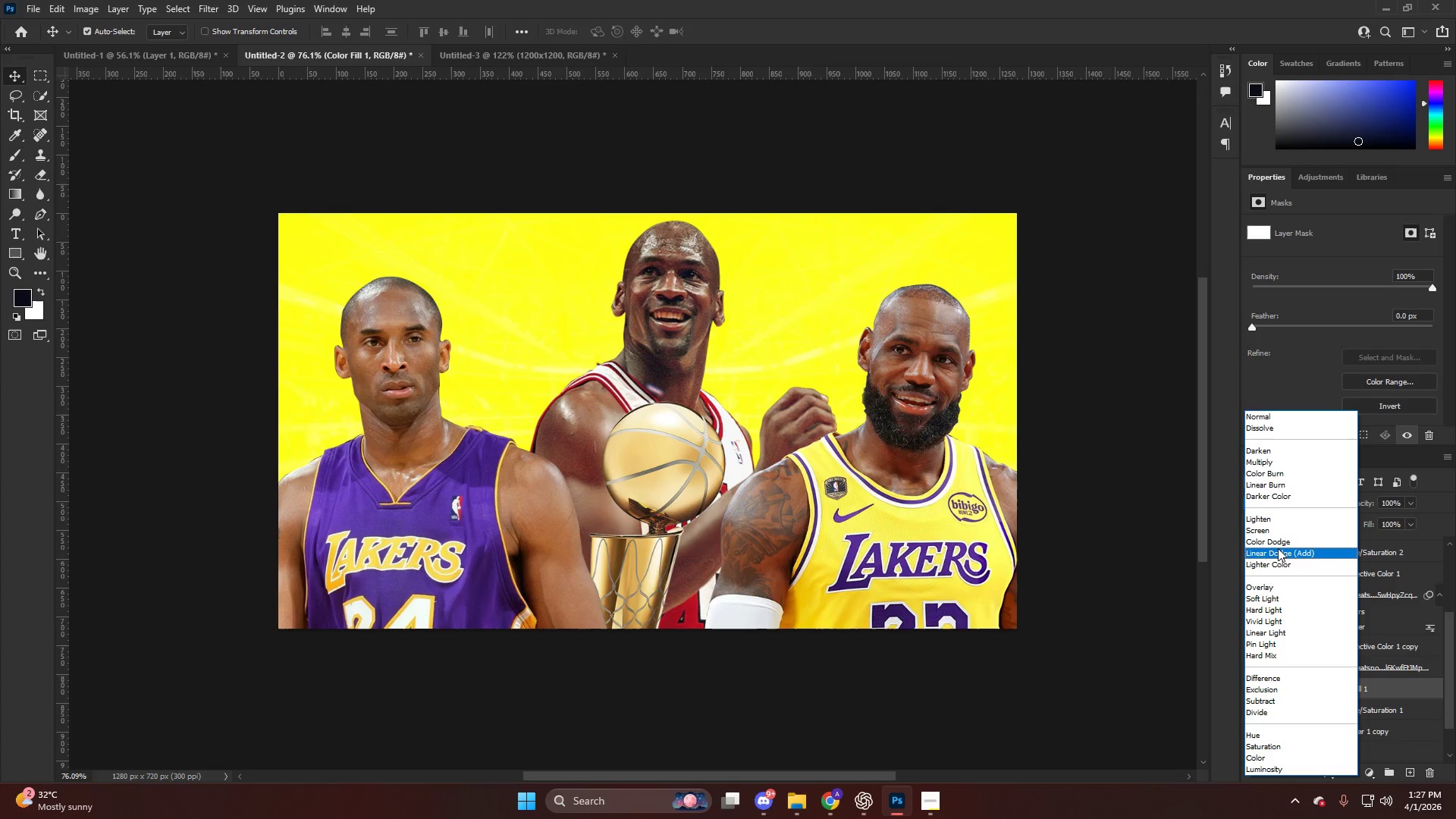 
left_click([1279, 548])
 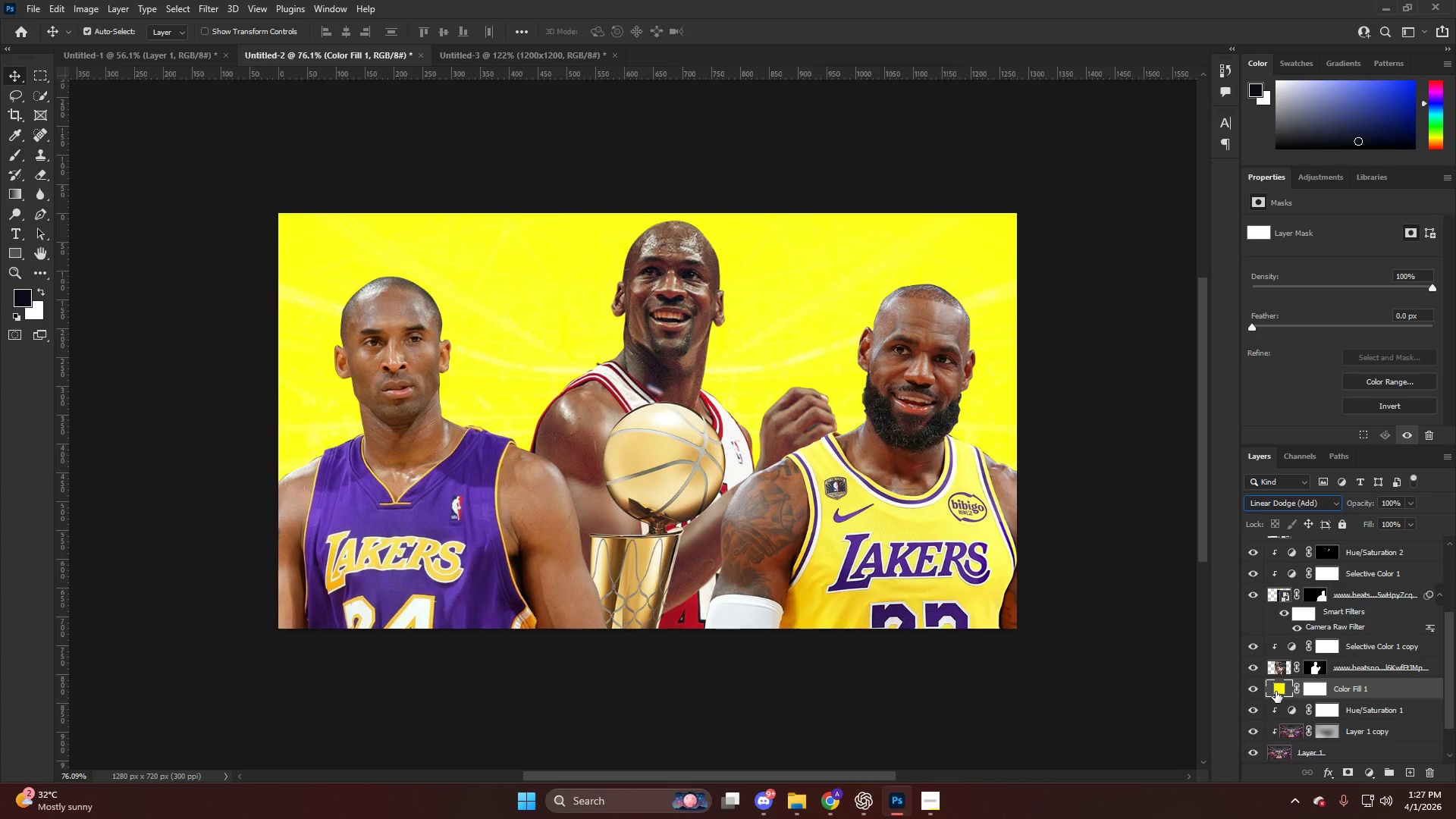 
double_click([1276, 692])
 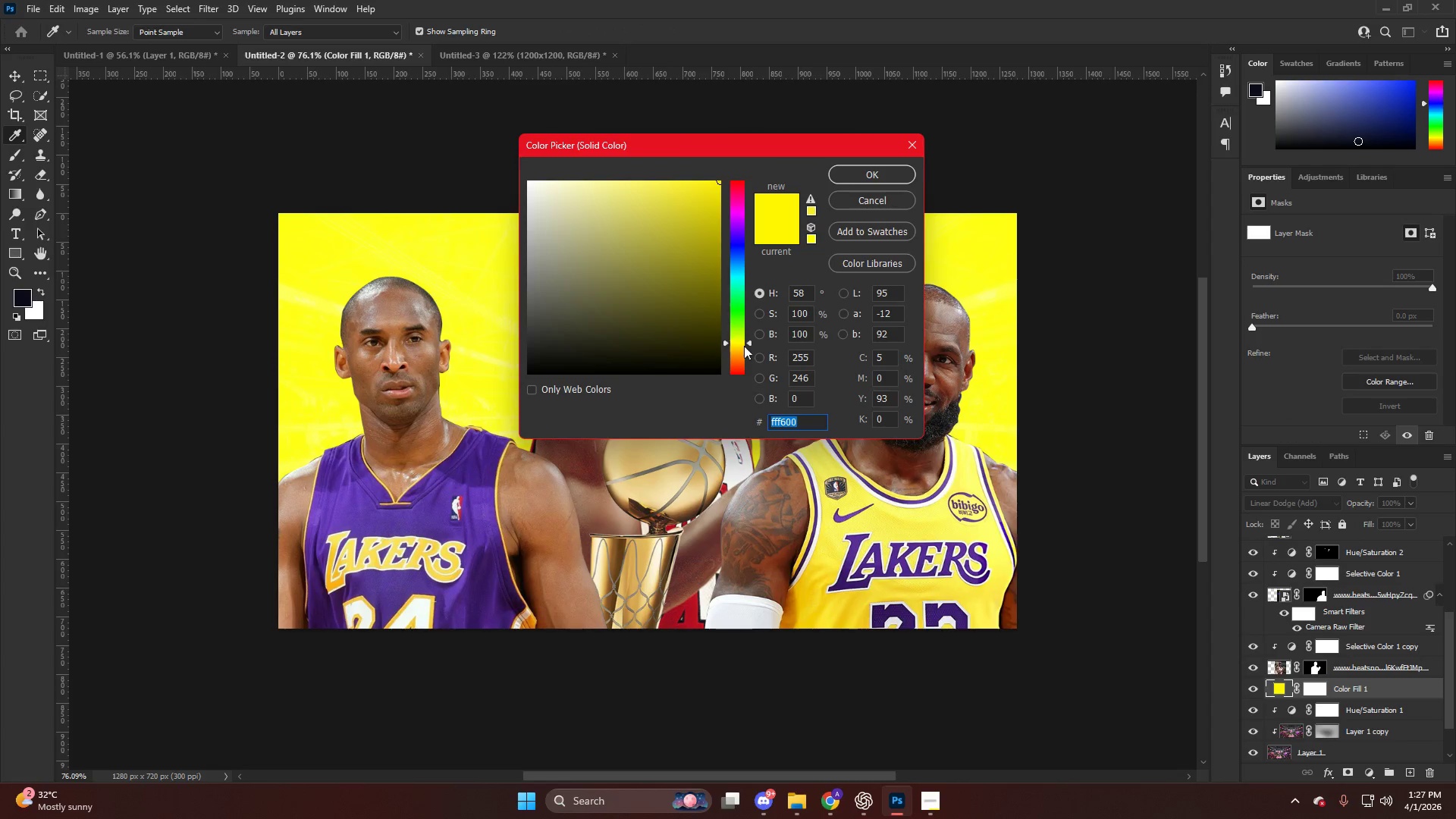 
left_click_drag(start_coordinate=[751, 340], to_coordinate=[748, 348])
 